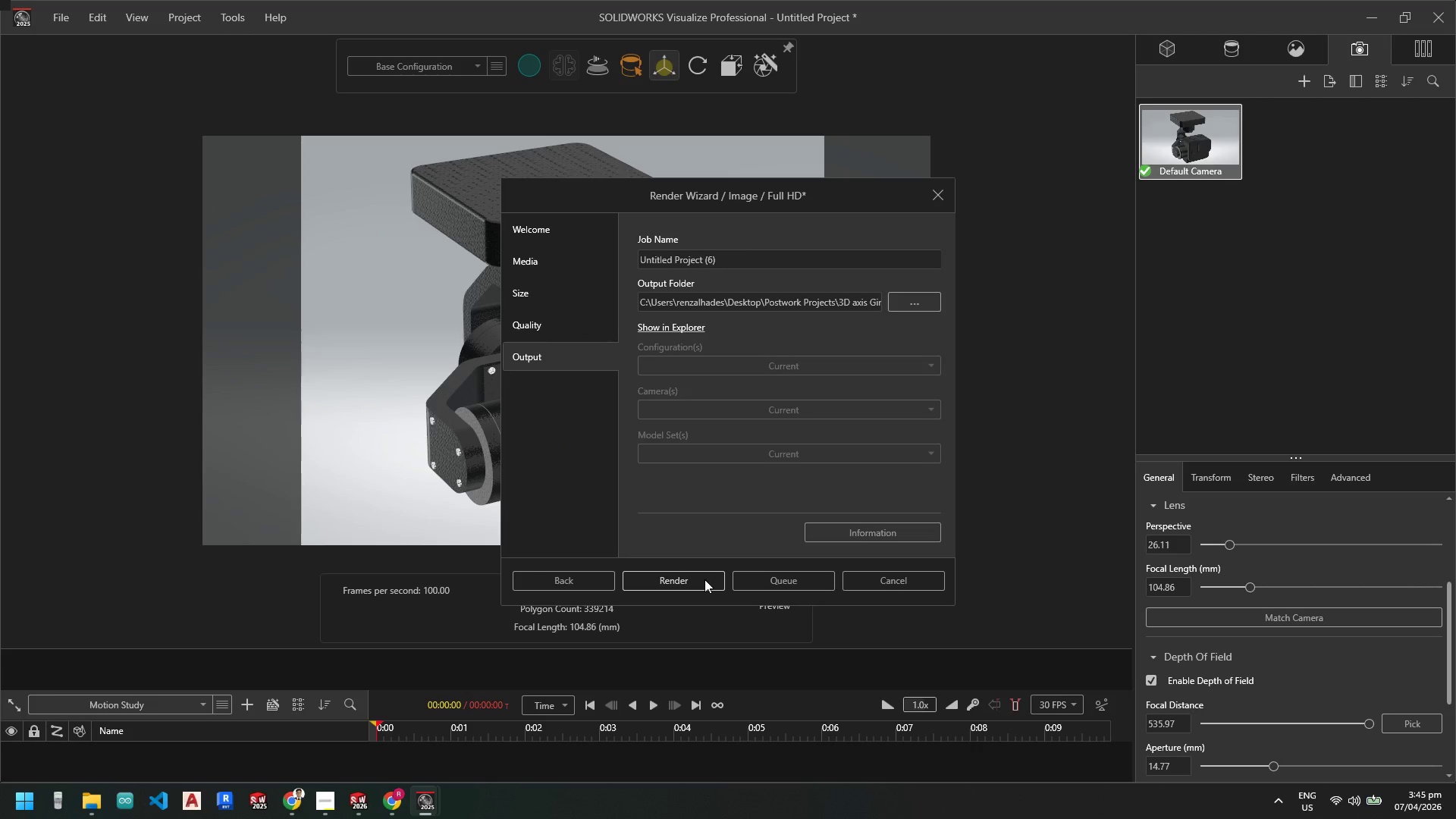 
left_click([703, 580])
 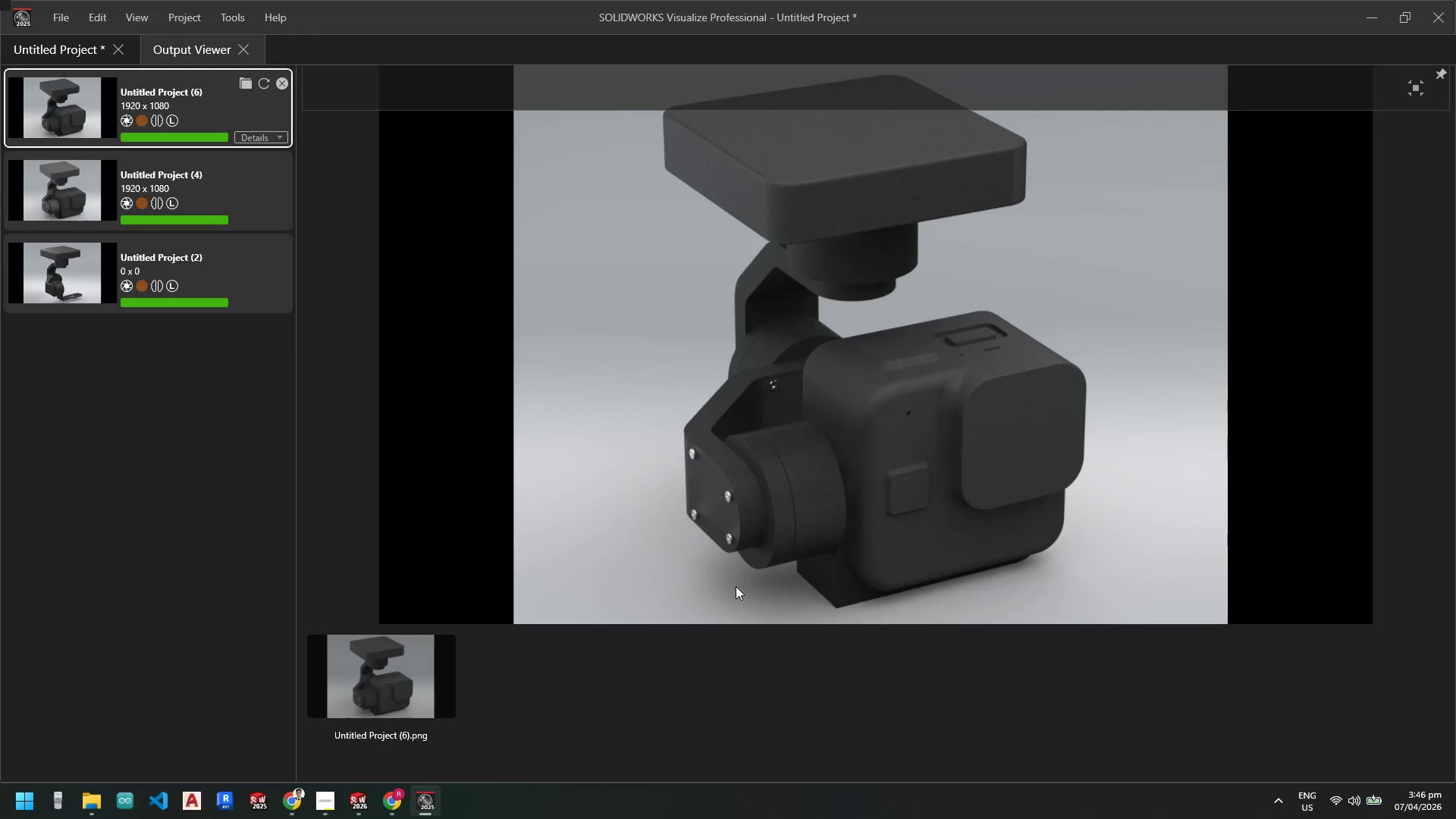 
wait(52.14)
 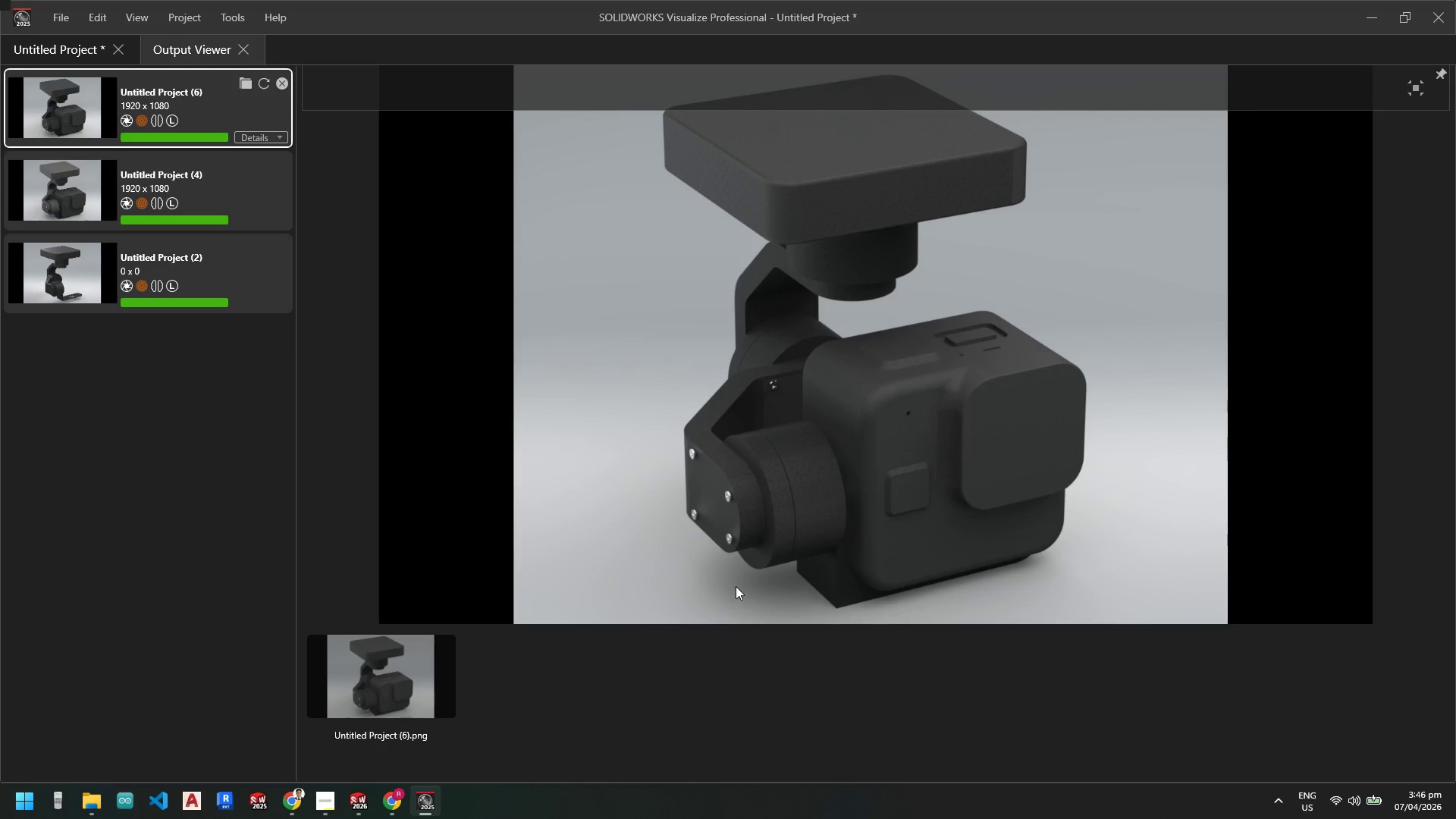 
left_click([247, 83])
 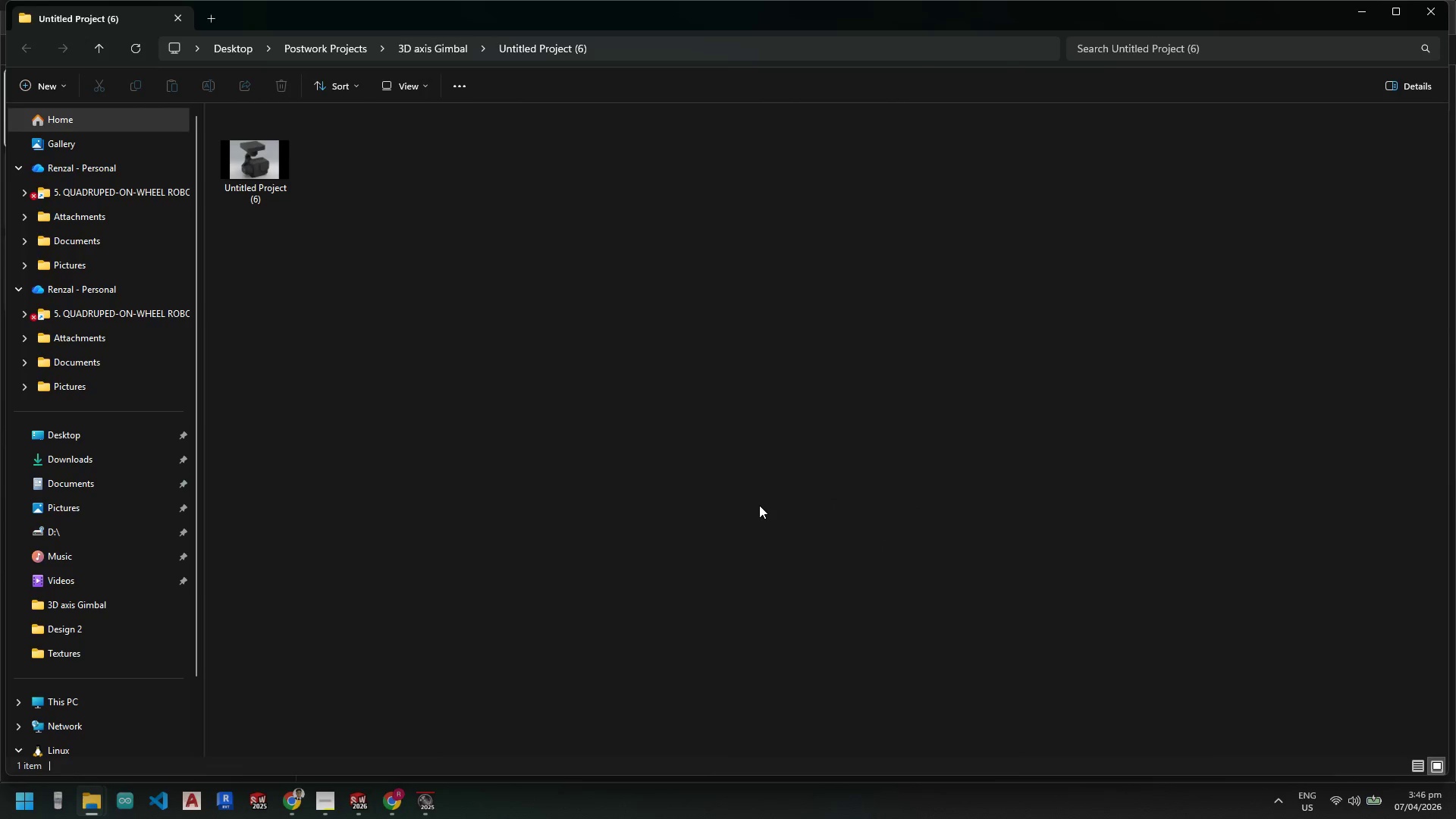 
double_click([275, 167])
 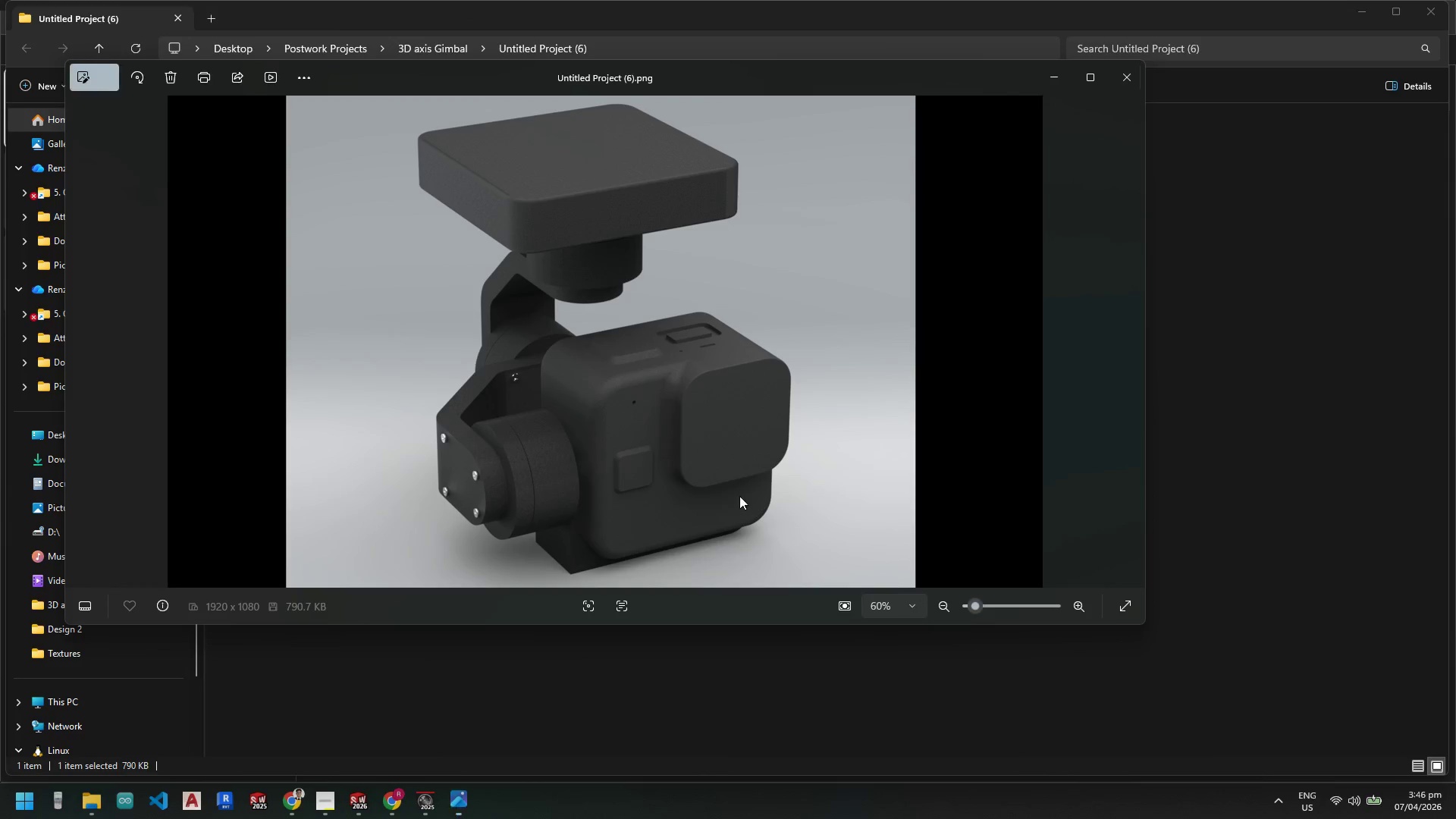 
scroll: coordinate [519, 475], scroll_direction: up, amount: 11.0
 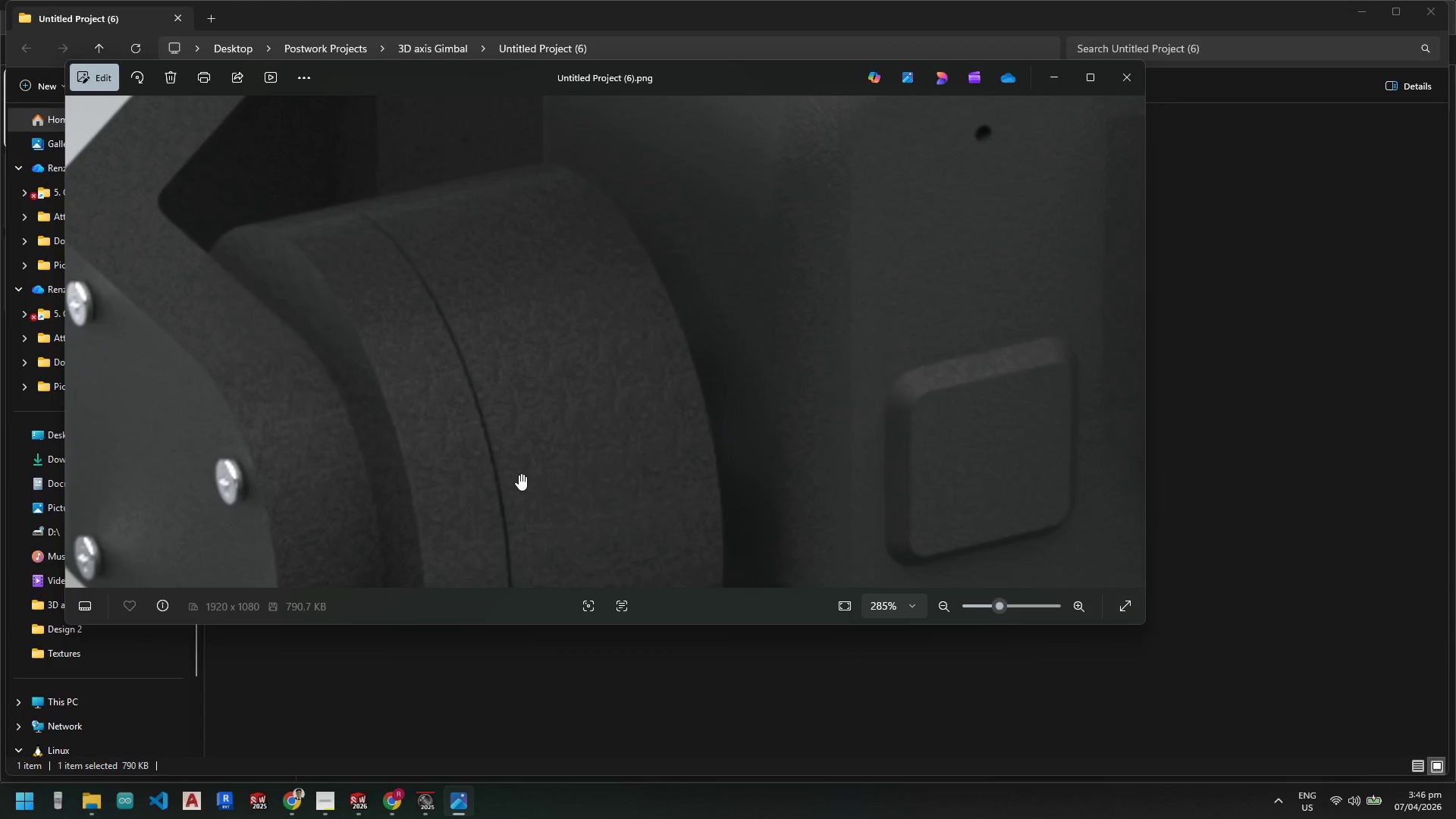 
scroll: coordinate [543, 425], scroll_direction: down, amount: 10.0
 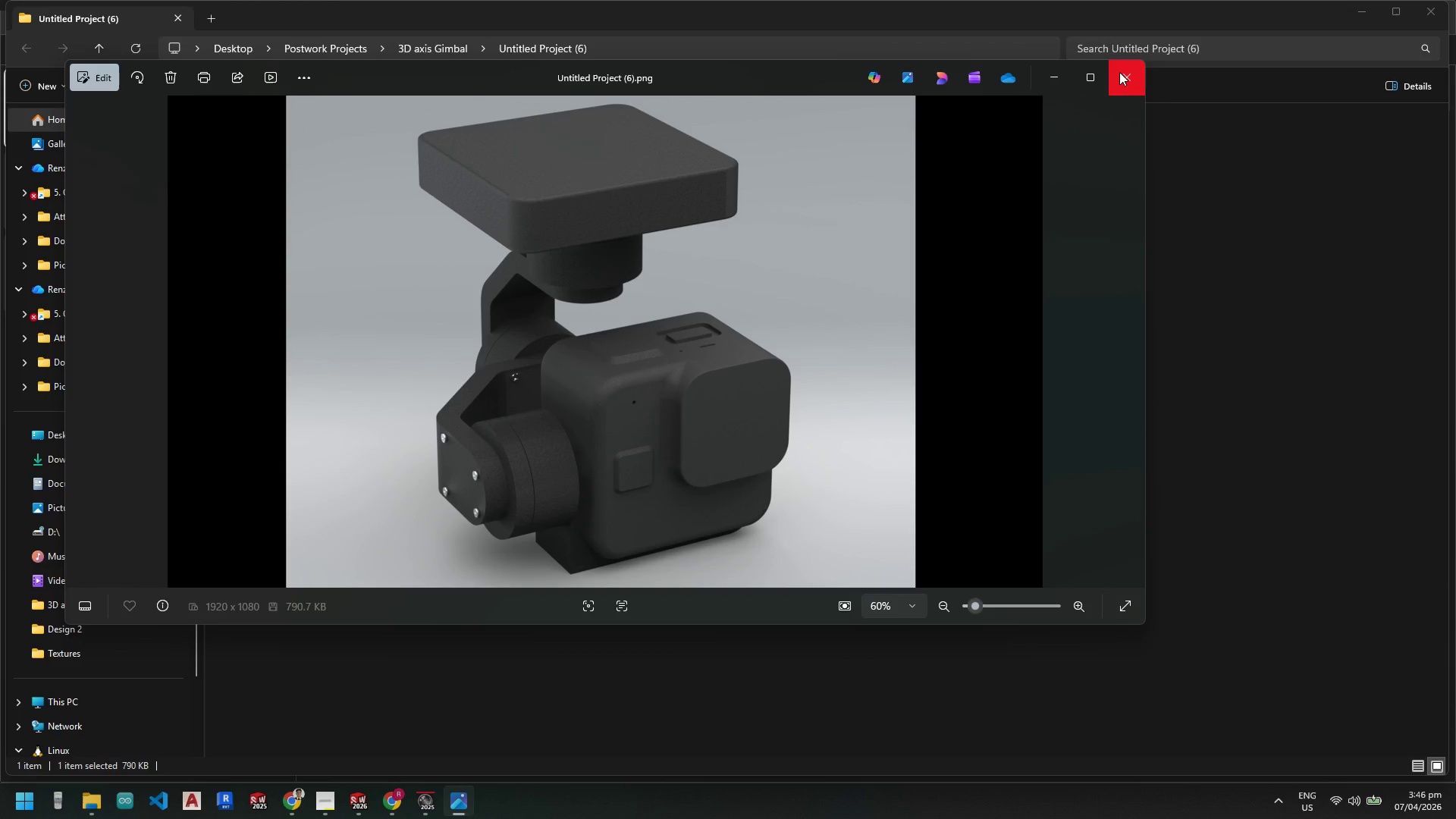 
left_click([1119, 72])
 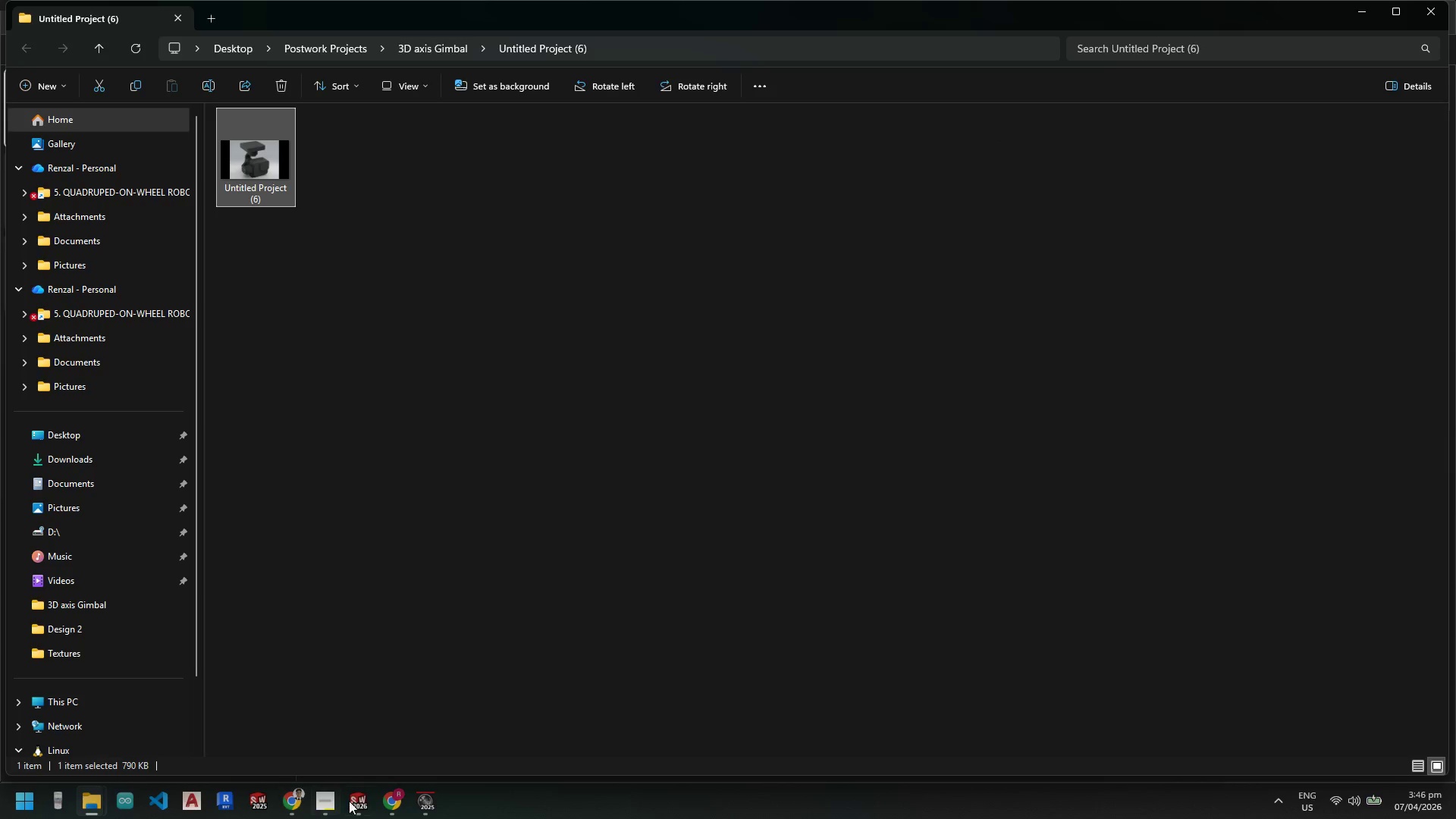 
left_click([361, 792])
 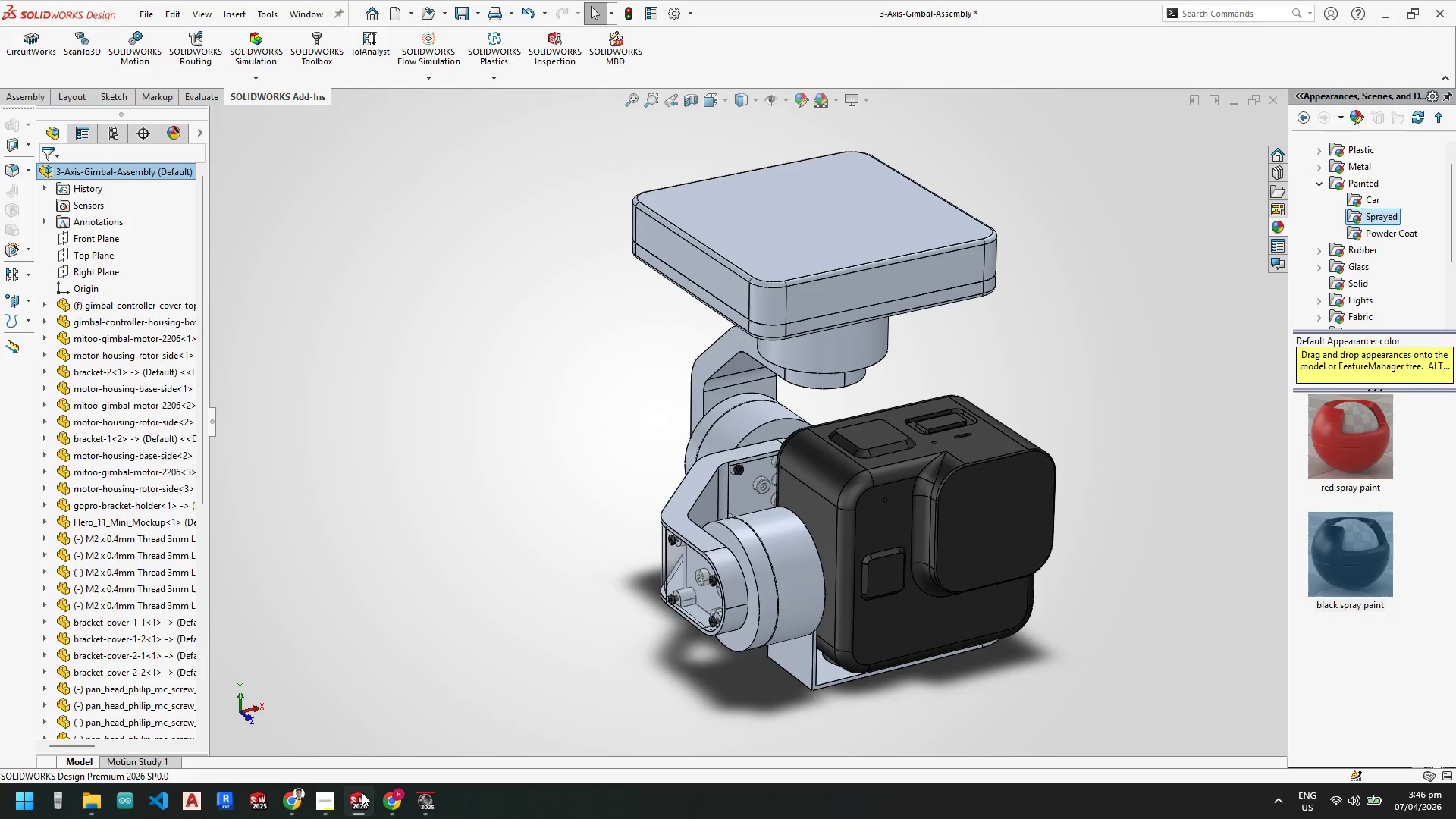 
left_click([362, 792])
 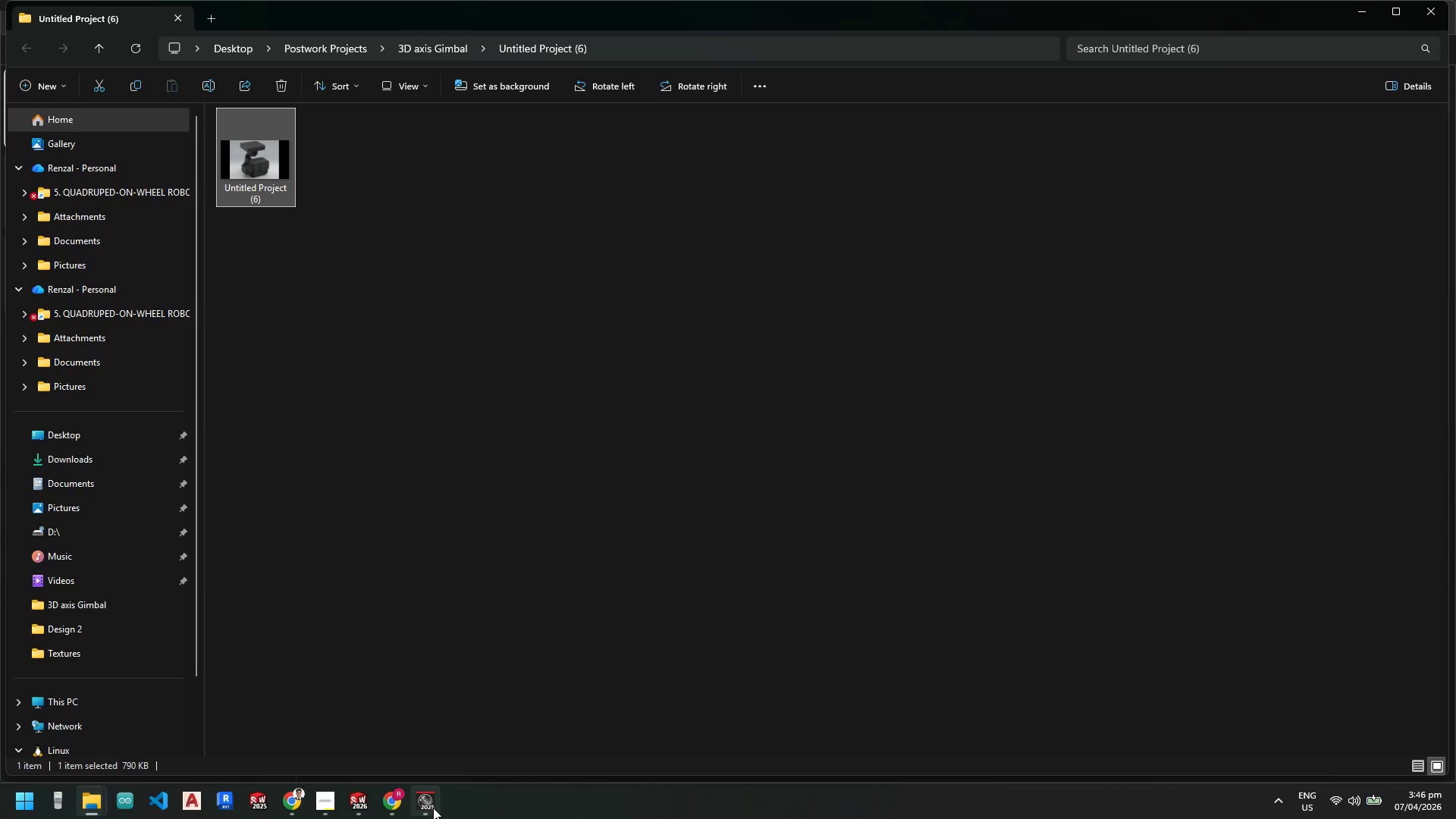 
left_click([433, 808])
 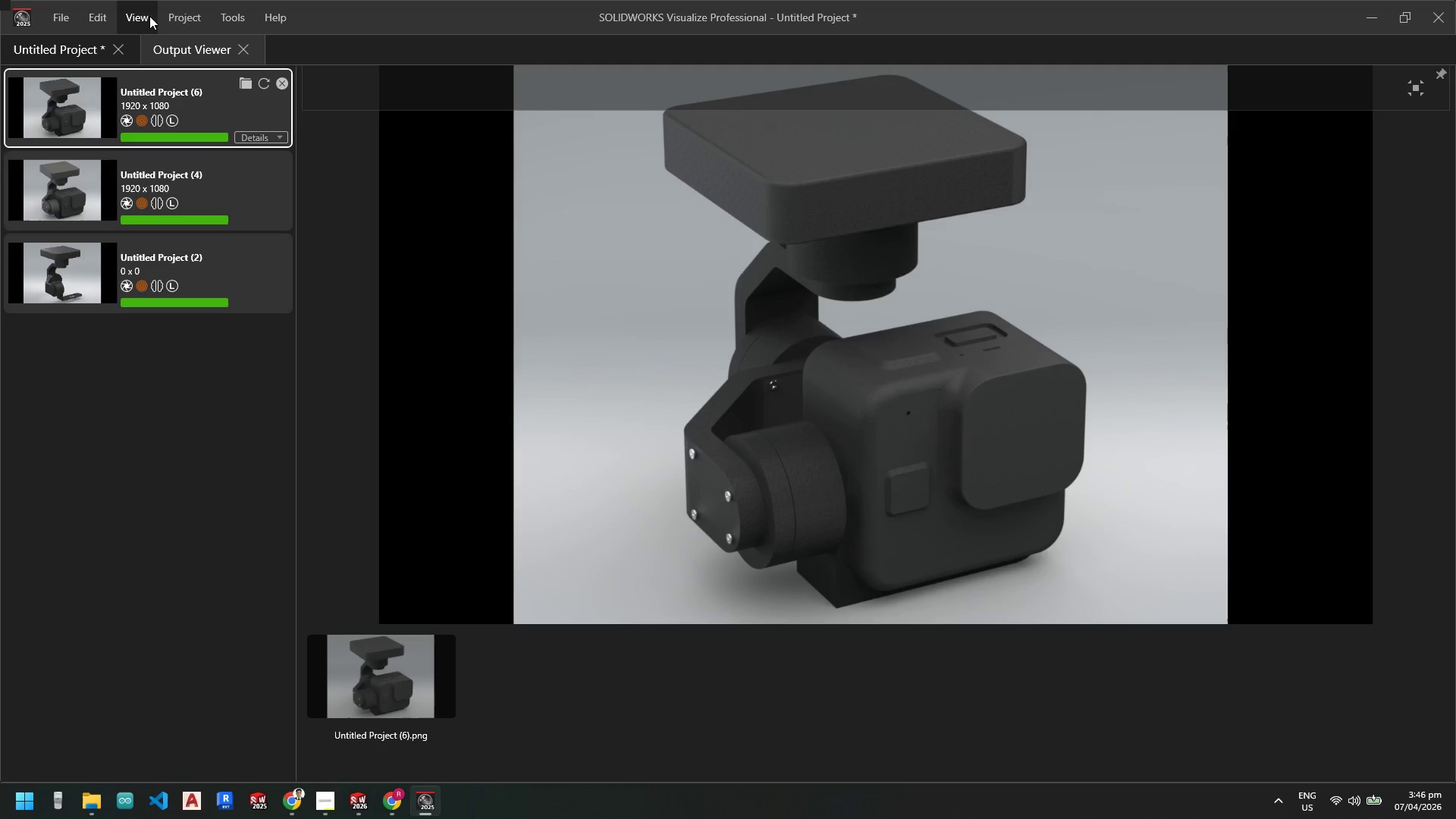 
left_click([76, 47])
 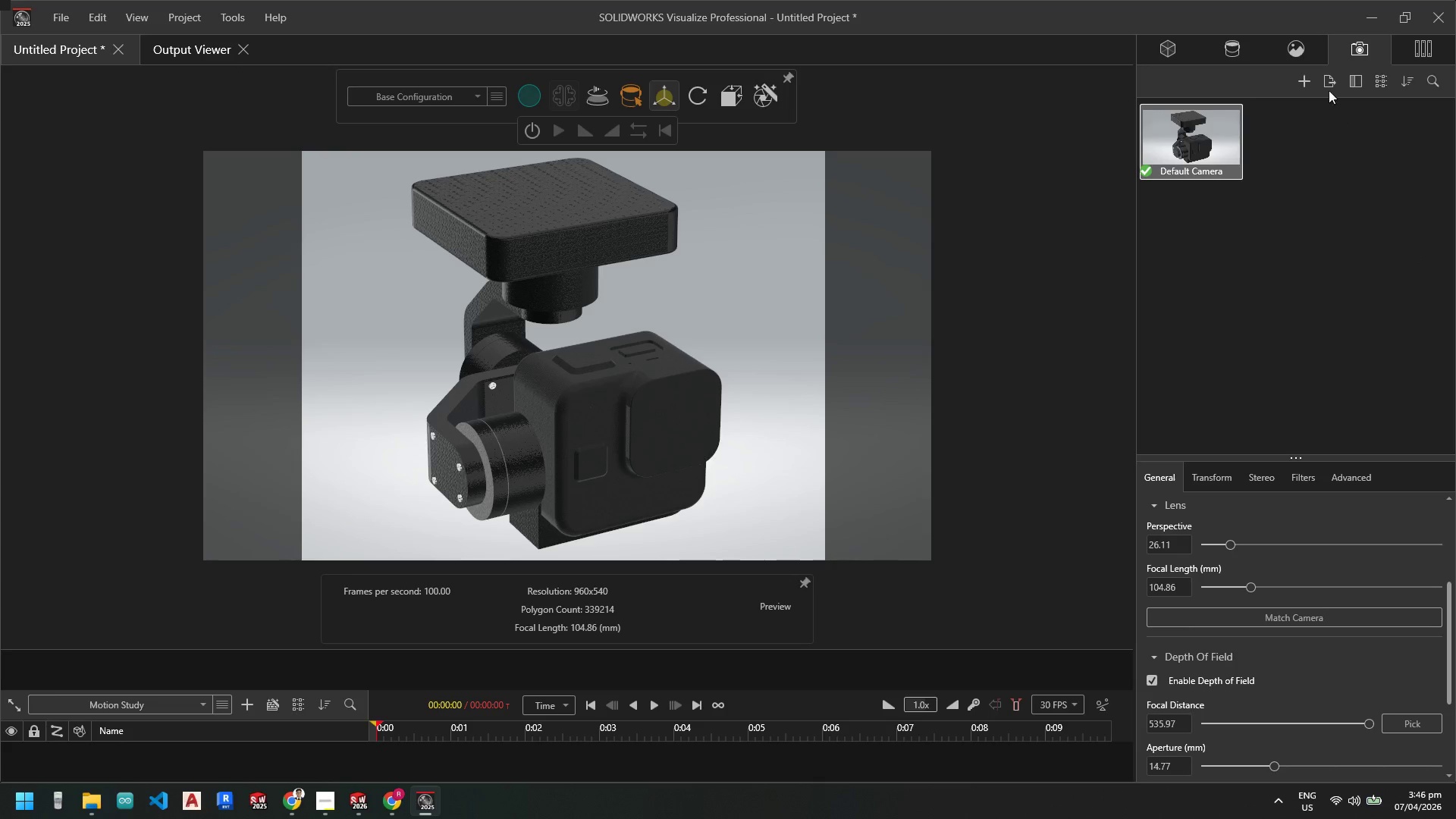 
left_click([1305, 47])
 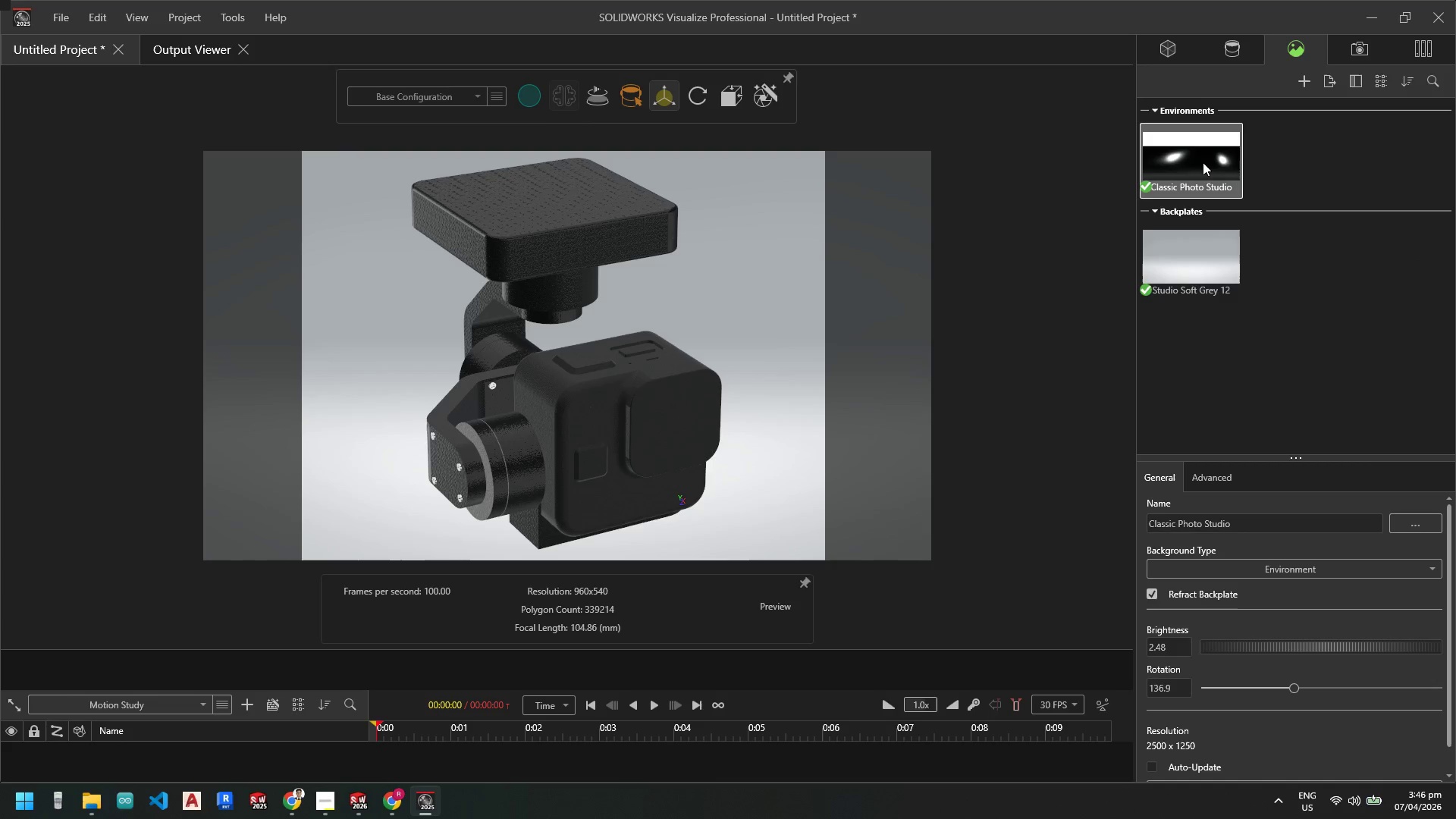 
left_click_drag(start_coordinate=[1197, 240], to_coordinate=[1415, 522])
 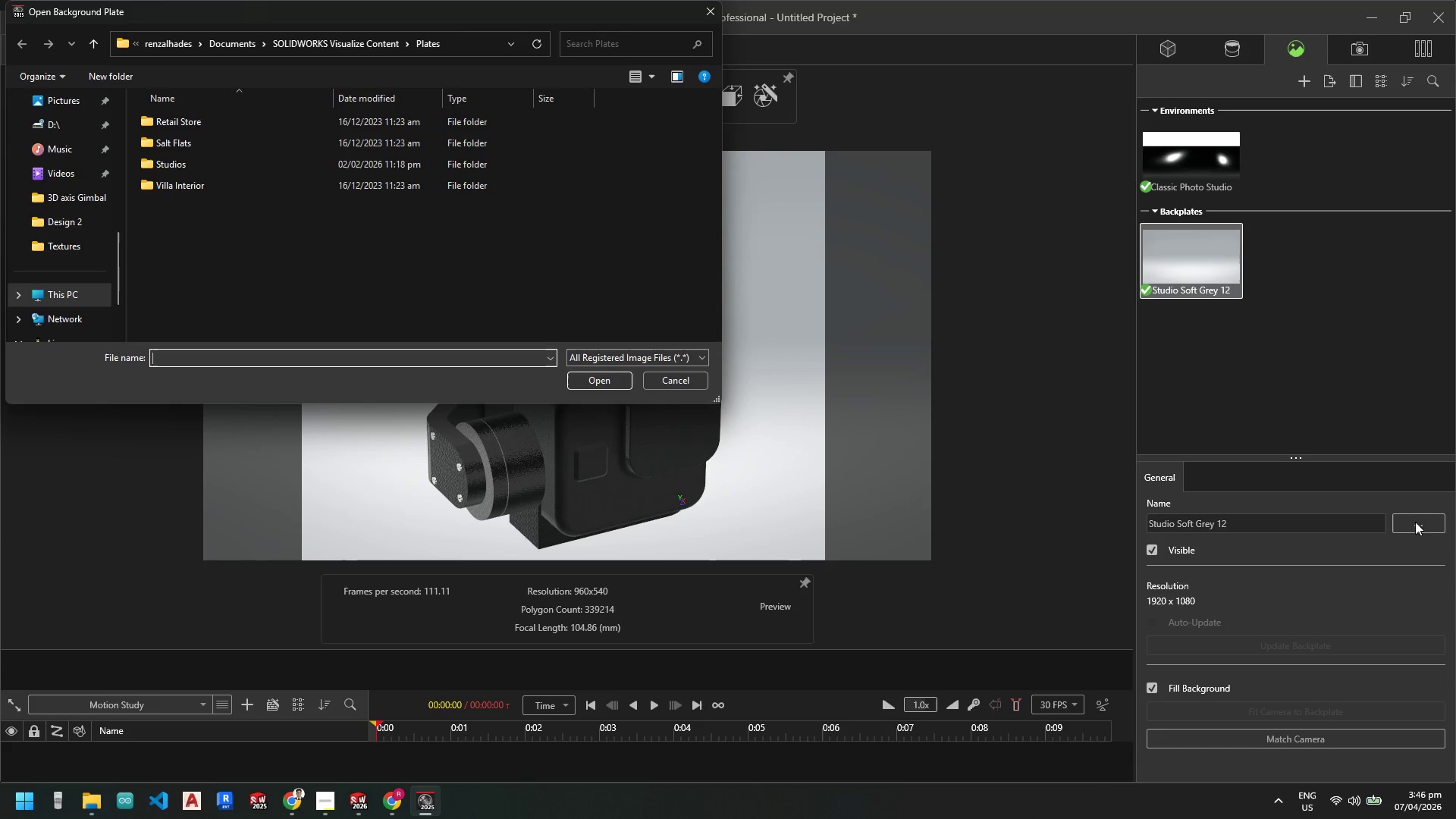 
left_click([1415, 522])
 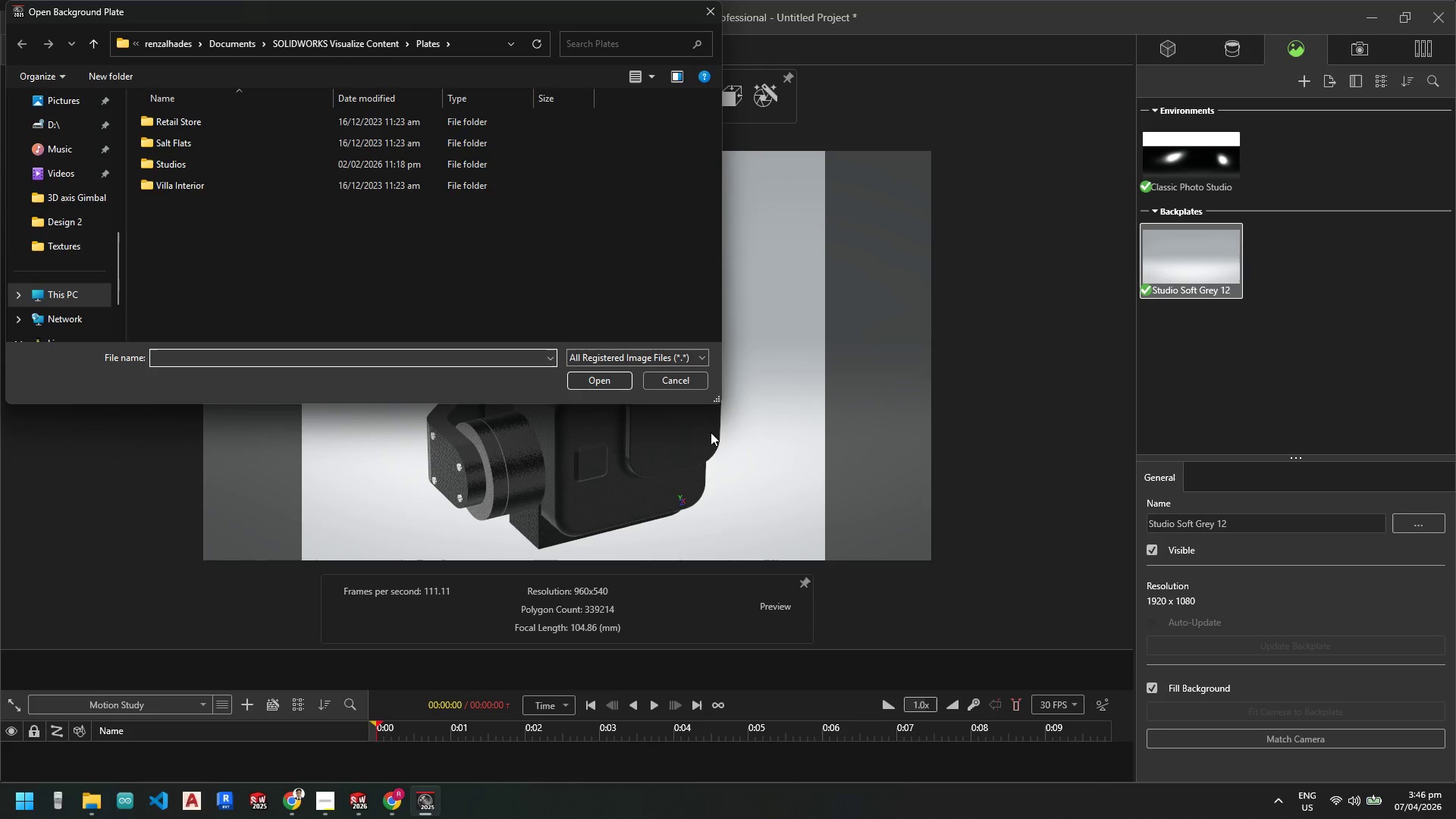 
left_click_drag(start_coordinate=[686, 381], to_coordinate=[280, 216])
 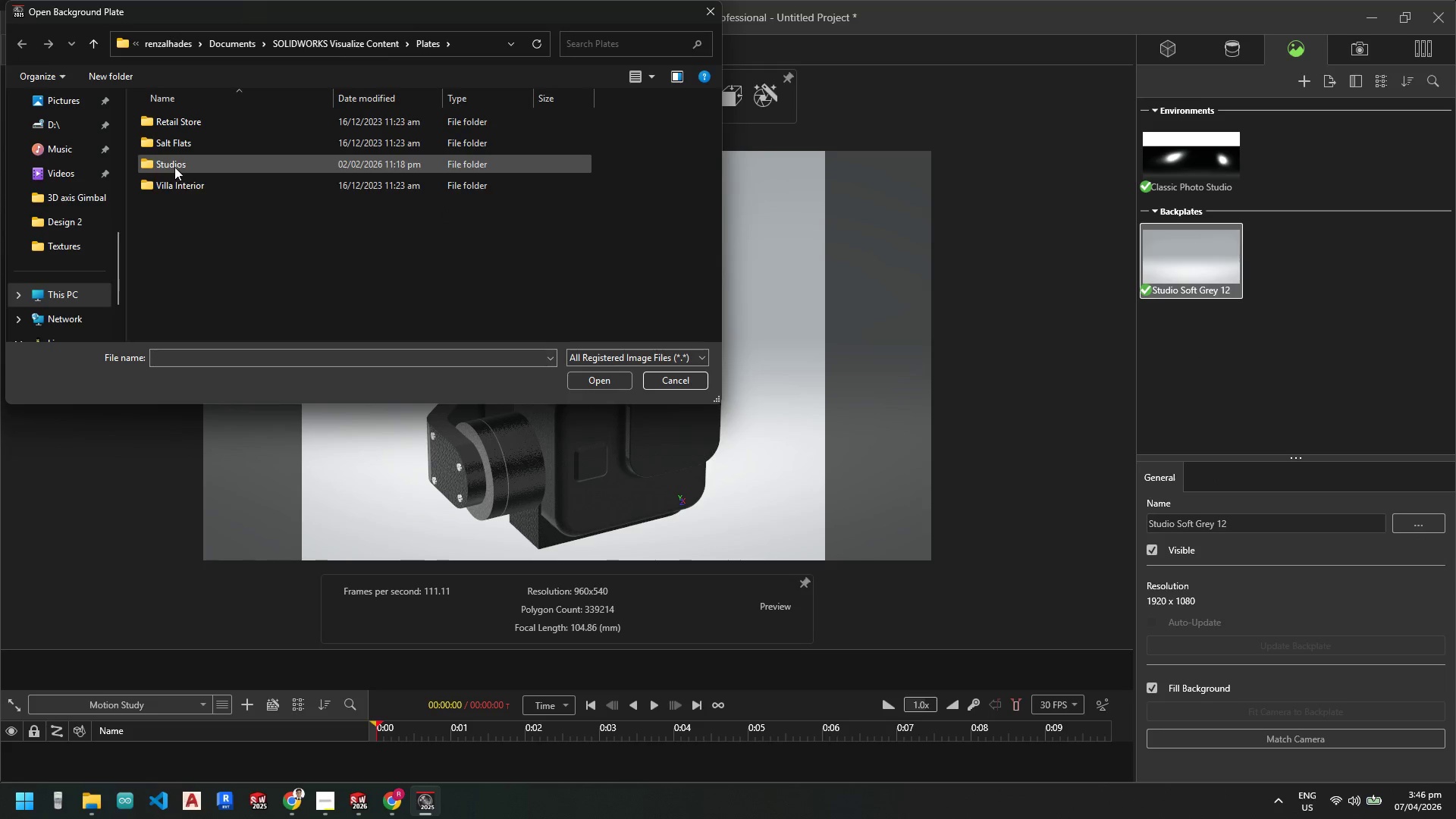 
double_click([174, 167])
 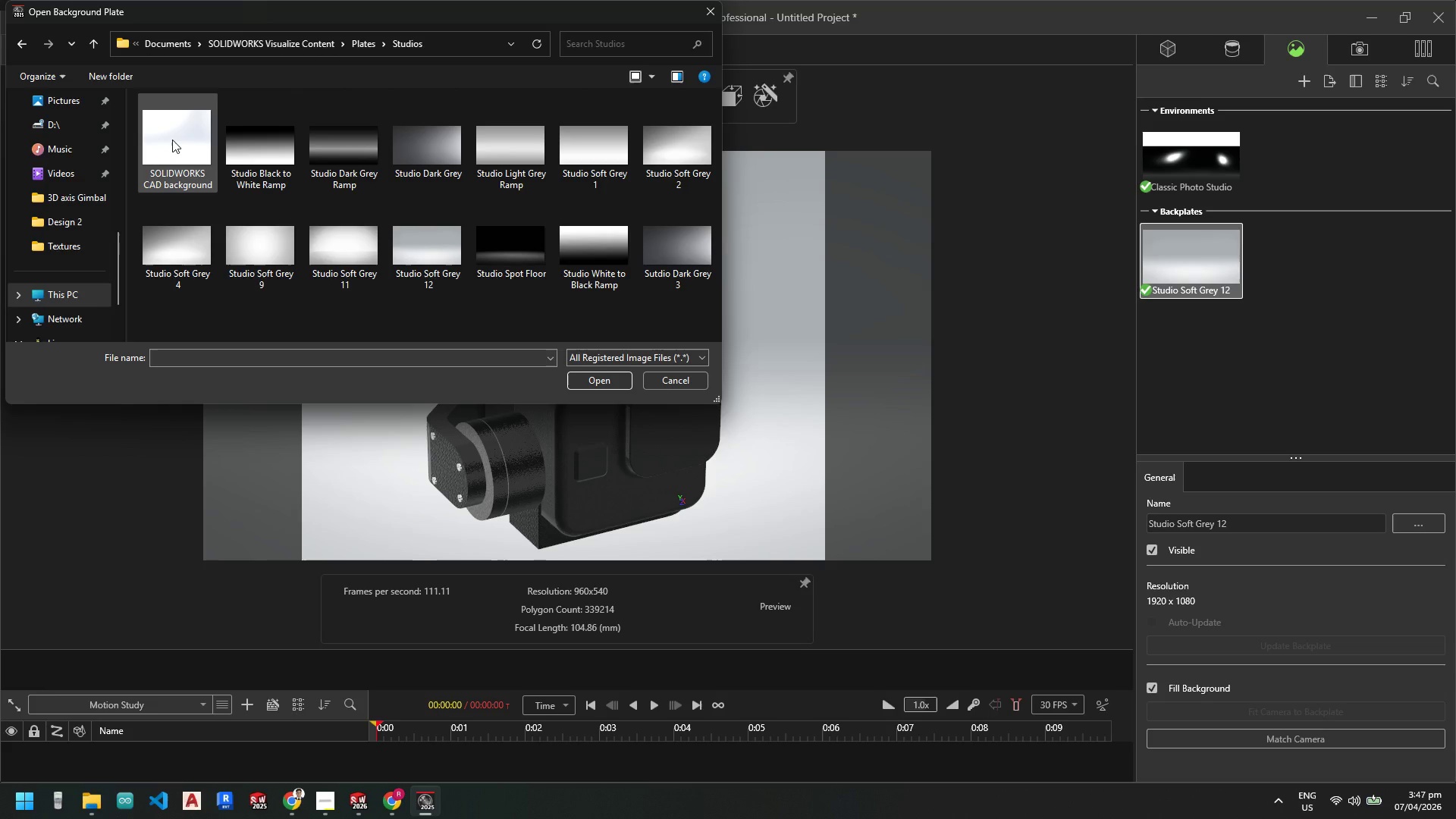 
wait(7.98)
 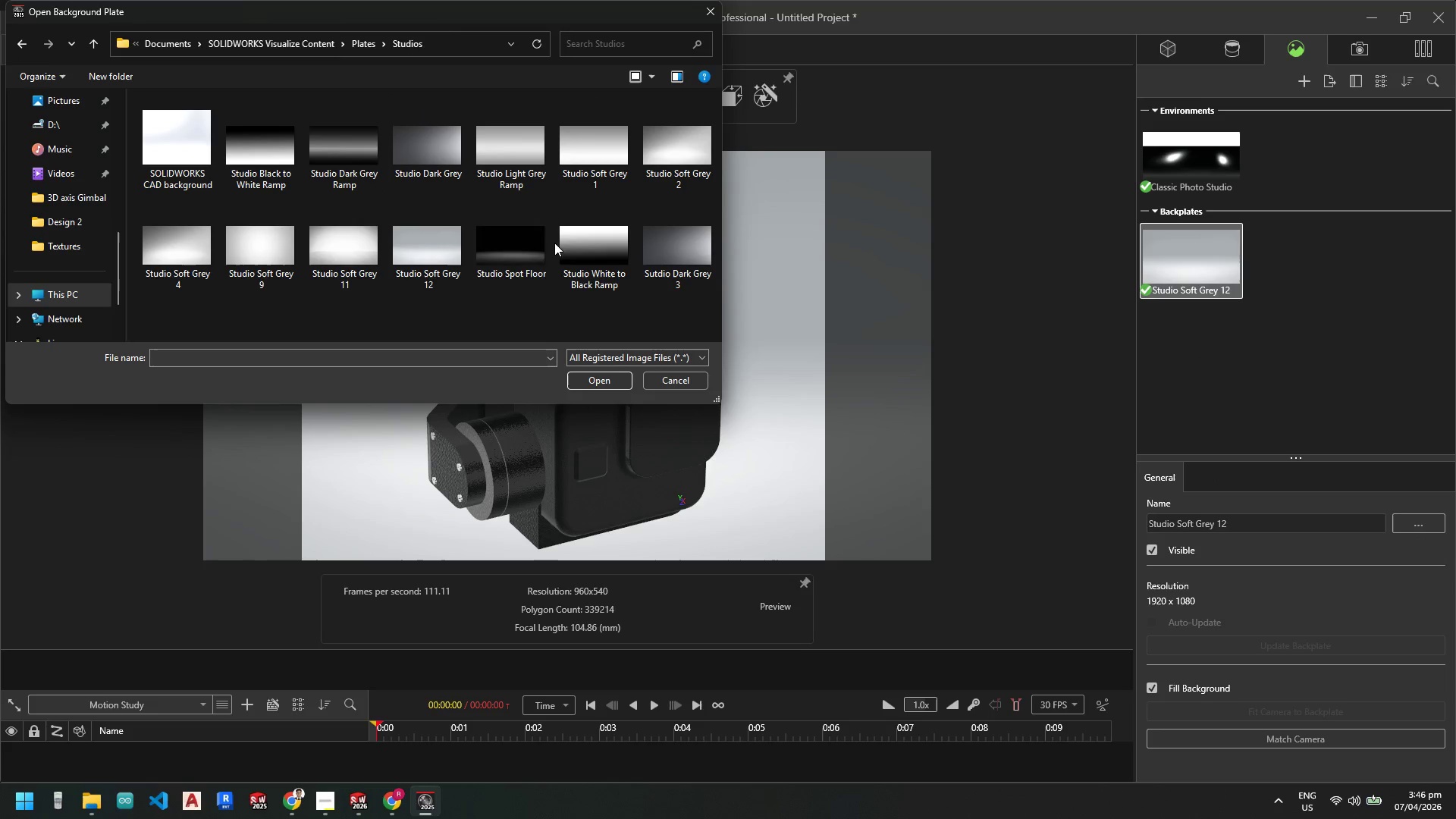 
mouse_move([272, 264])
 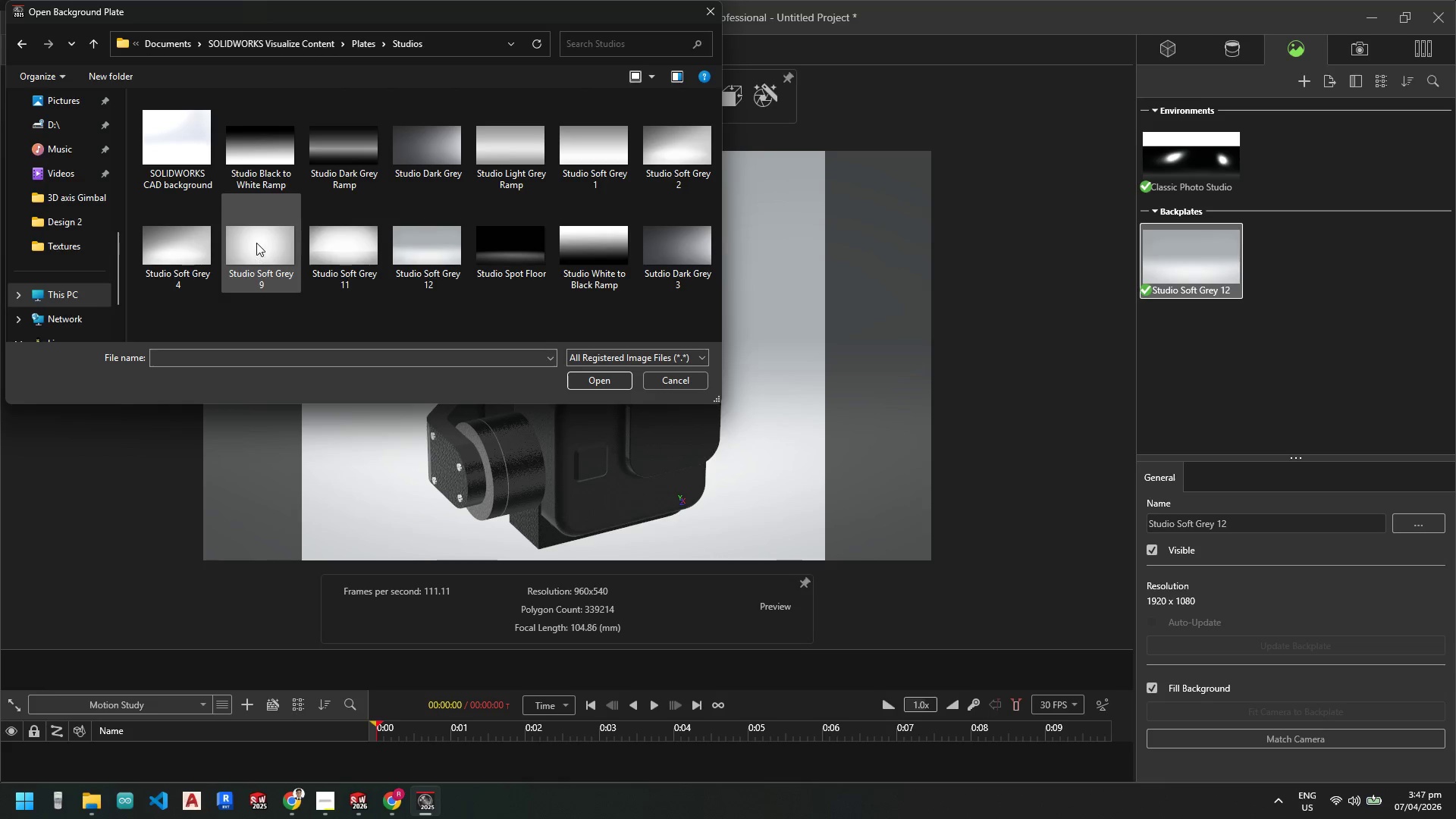 
double_click([256, 242])
 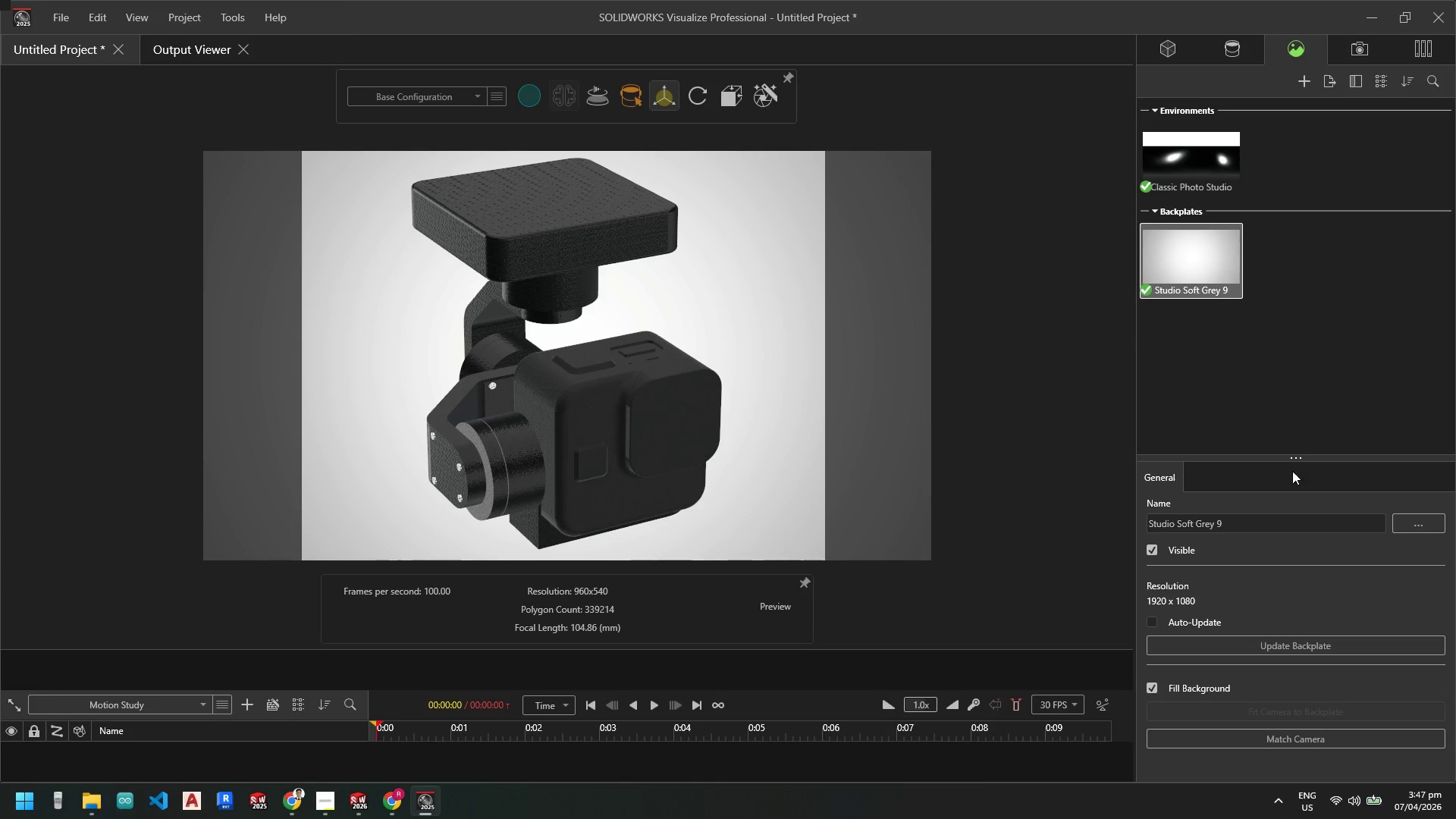 
left_click([1193, 172])
 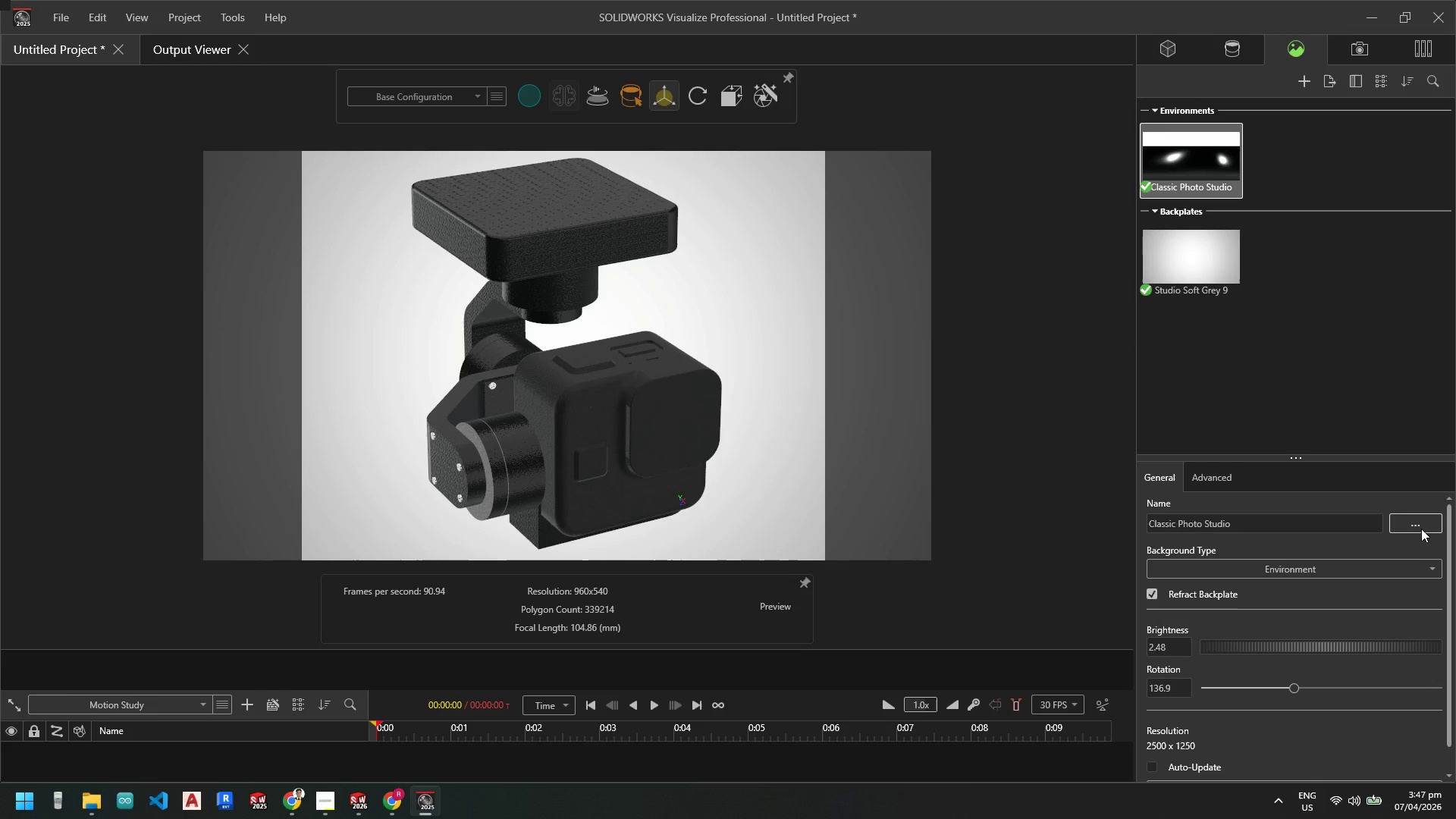 
left_click([1414, 525])
 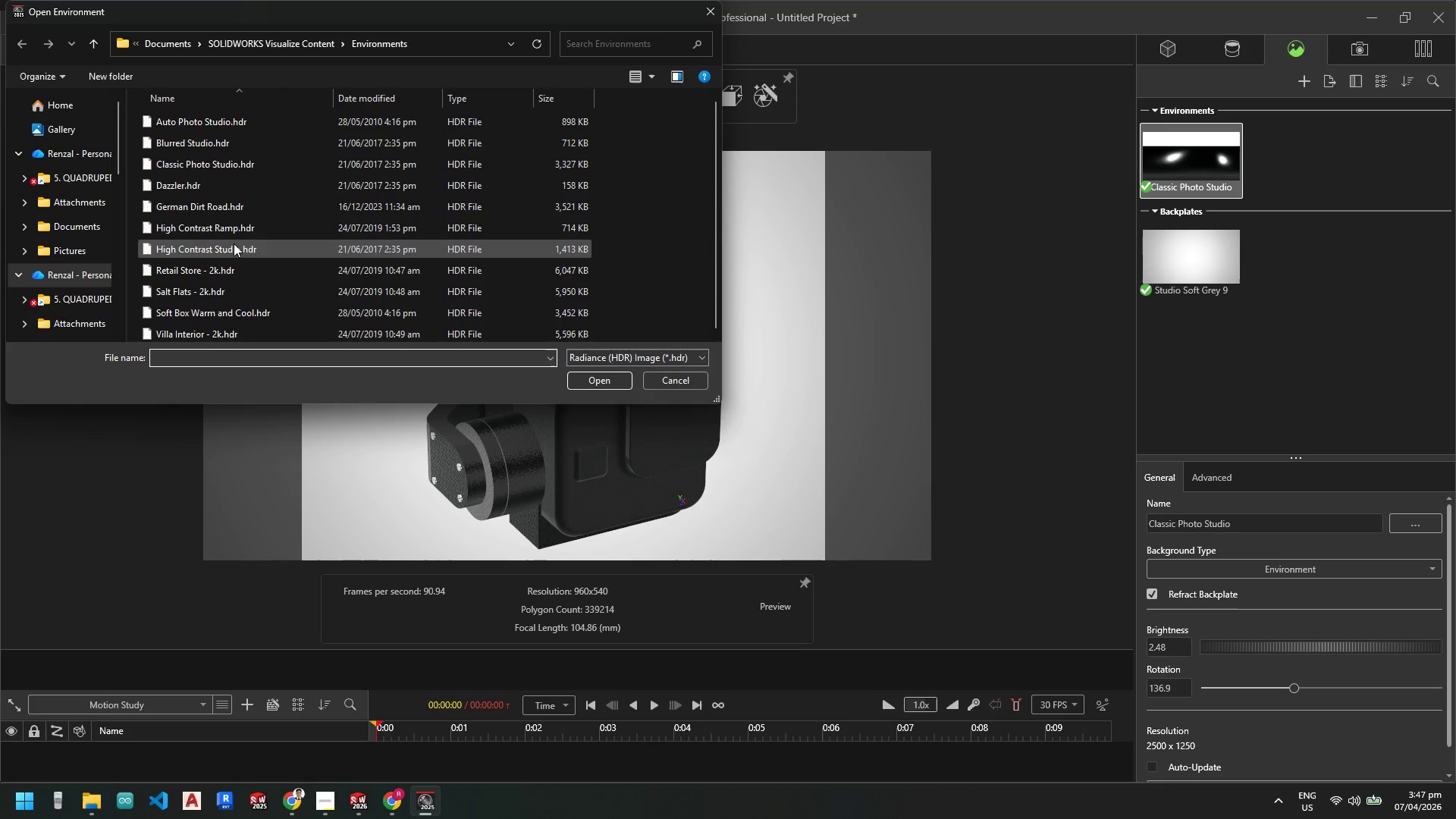 
double_click([235, 233])
 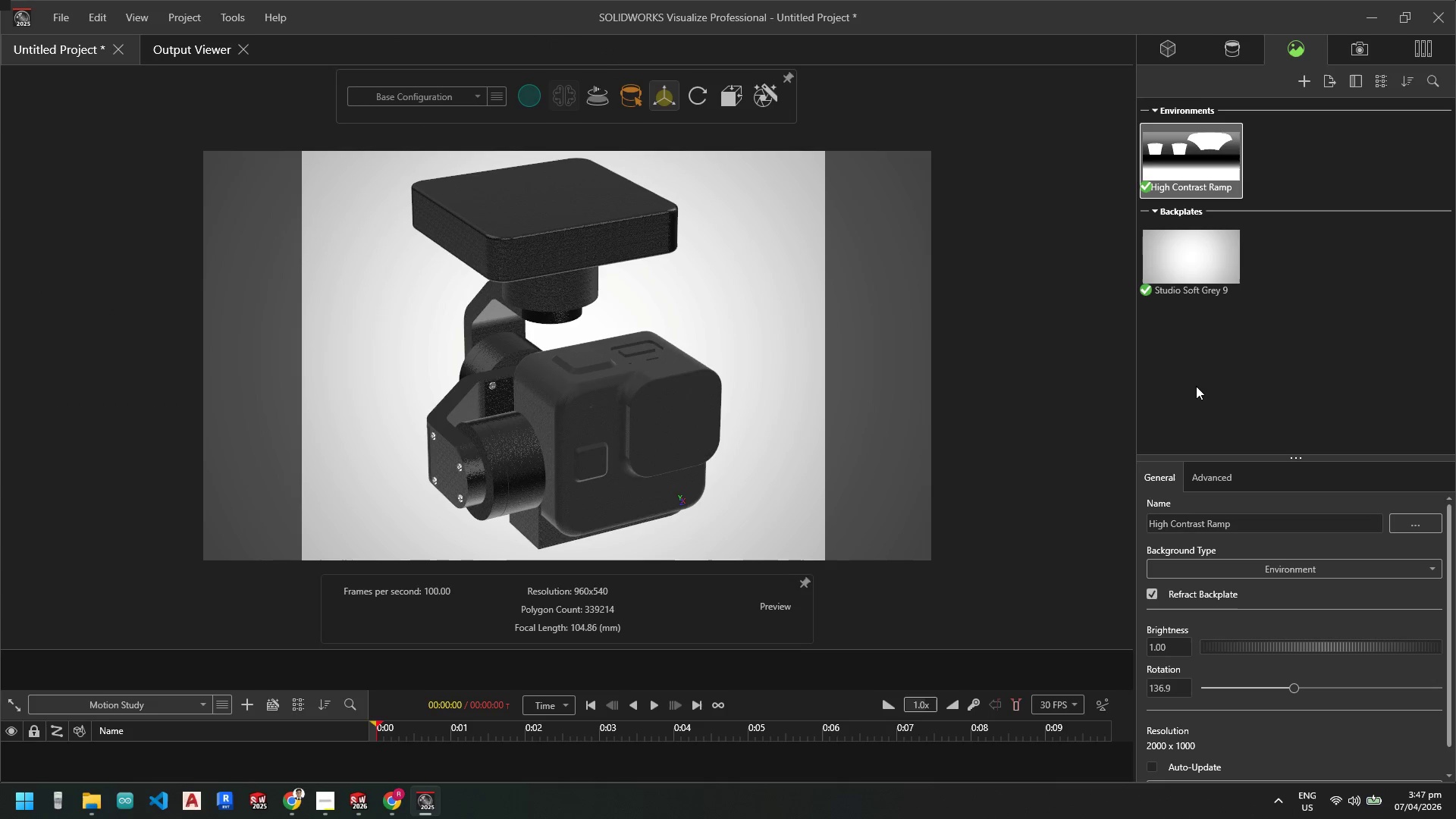 
left_click([1413, 522])
 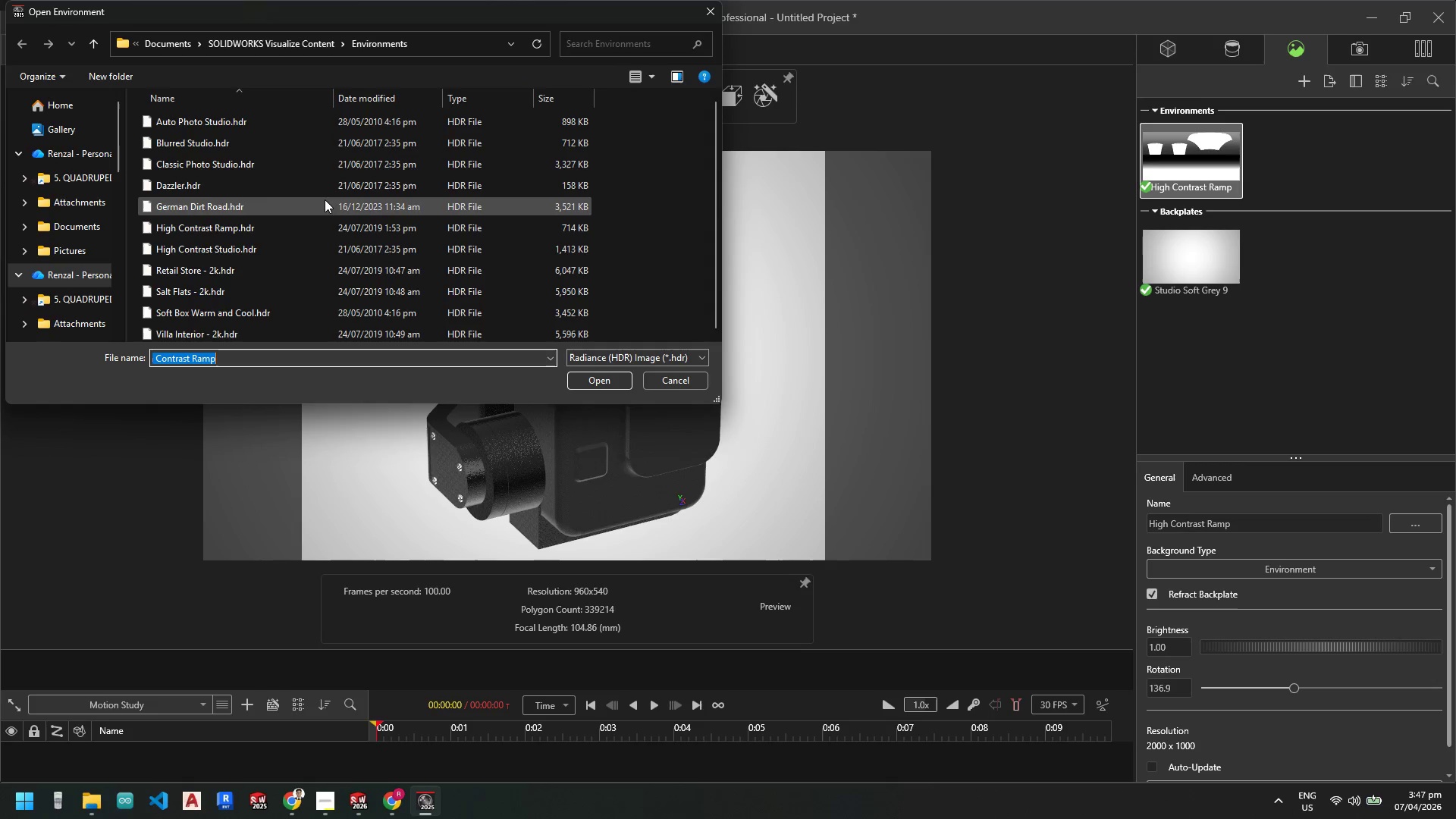 
scroll: coordinate [308, 214], scroll_direction: up, amount: 4.0
 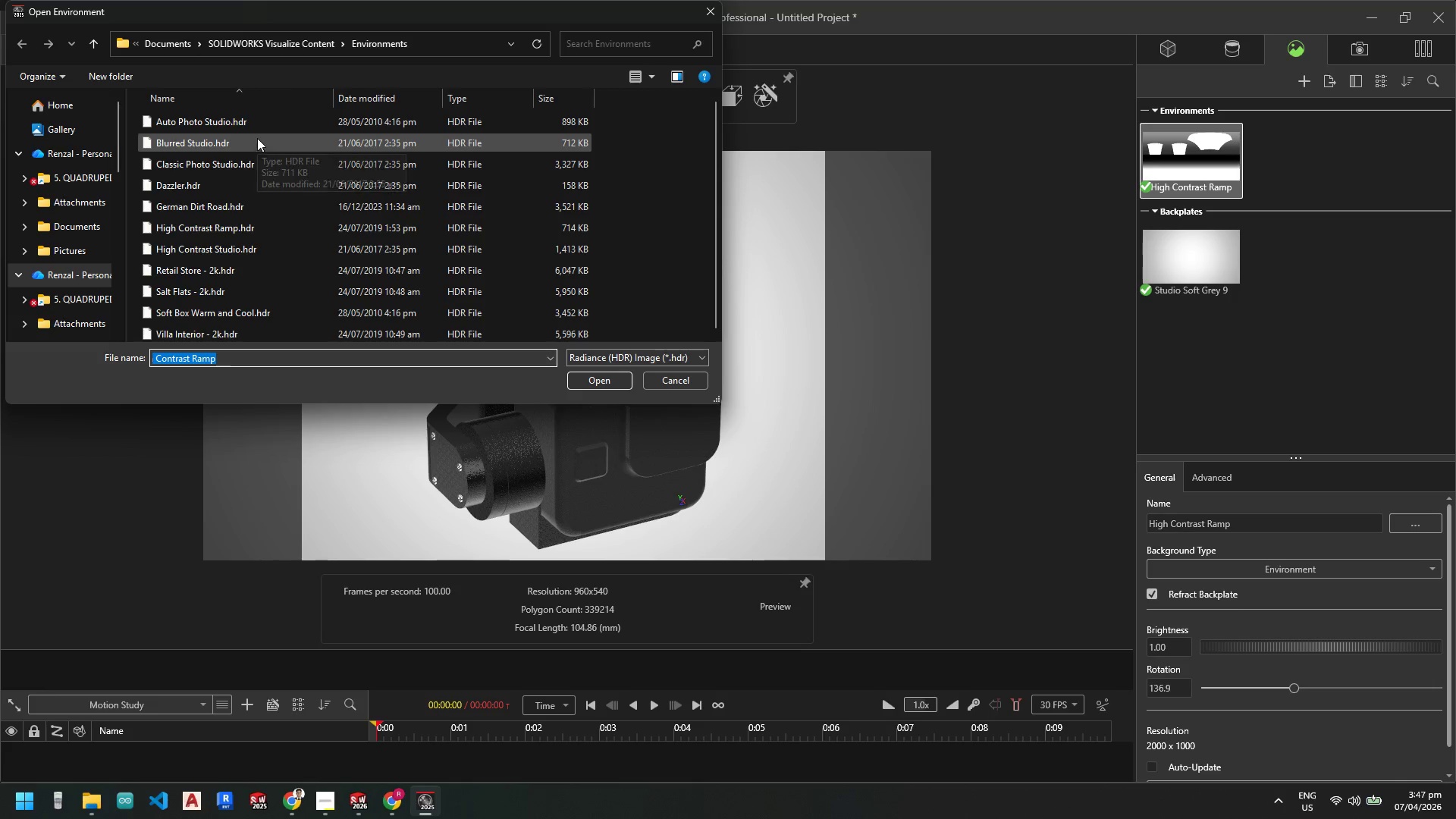 
double_click([258, 127])
 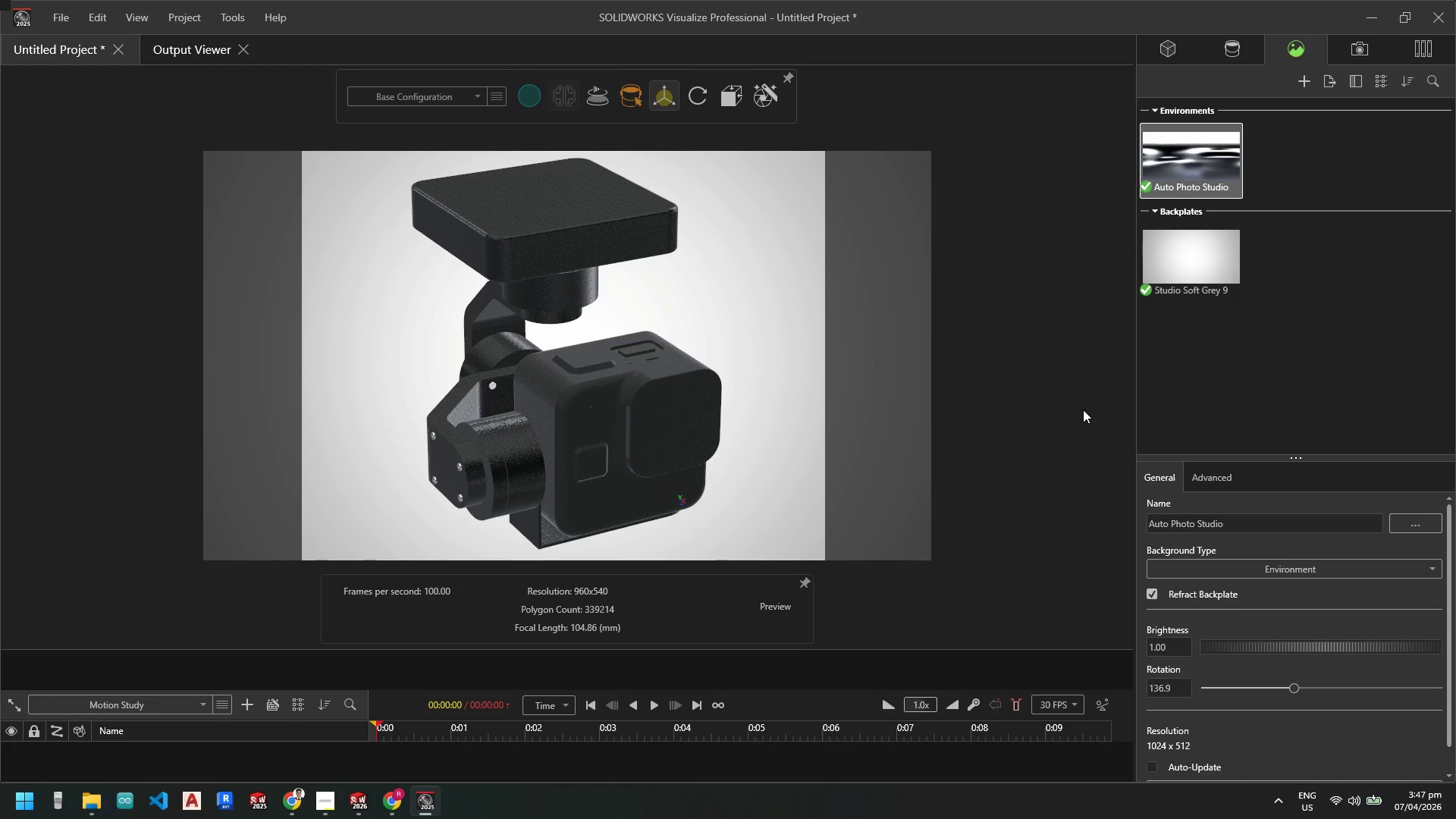 
wait(5.75)
 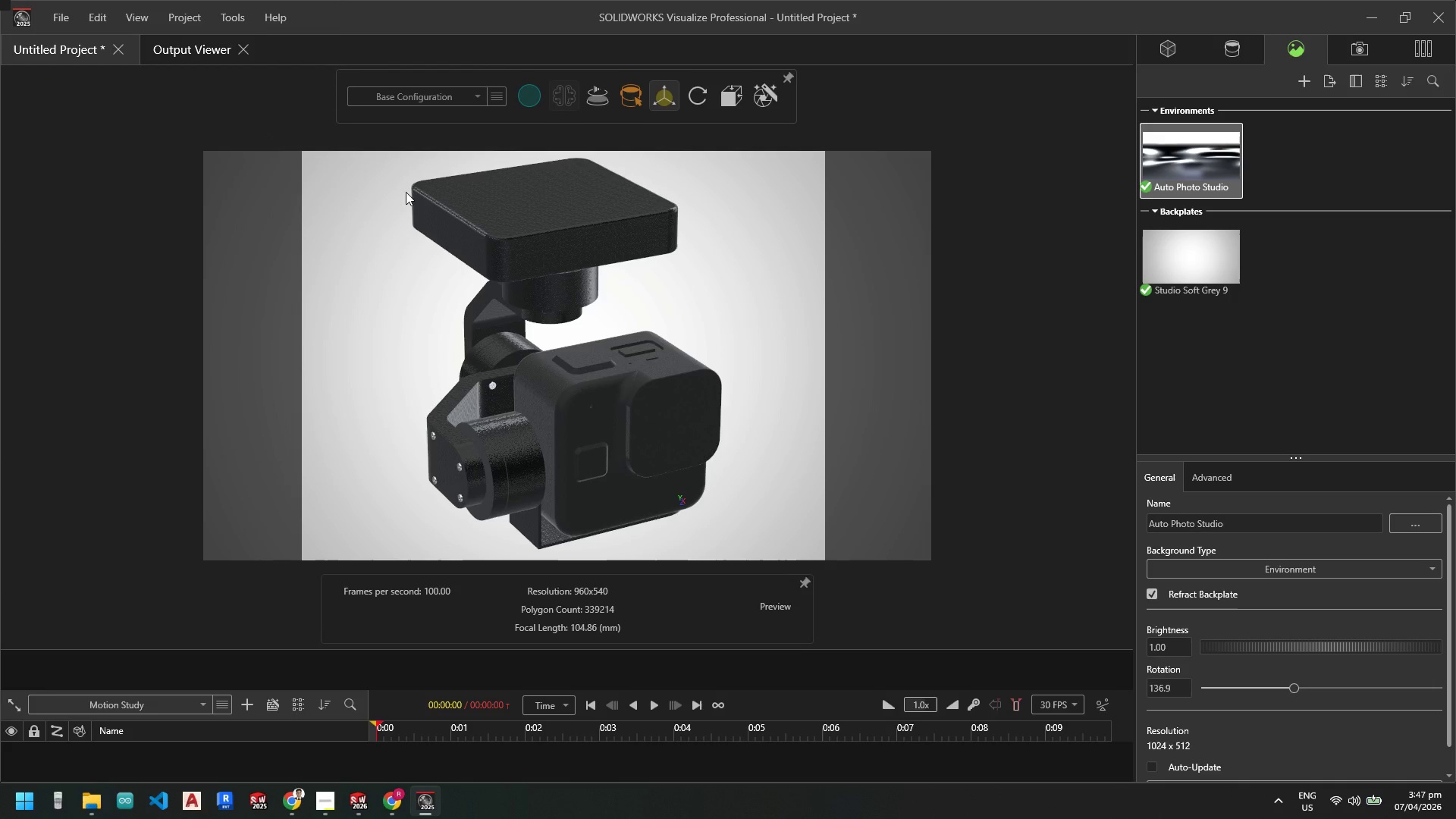 
left_click_drag(start_coordinate=[1290, 686], to_coordinate=[1343, 691])
 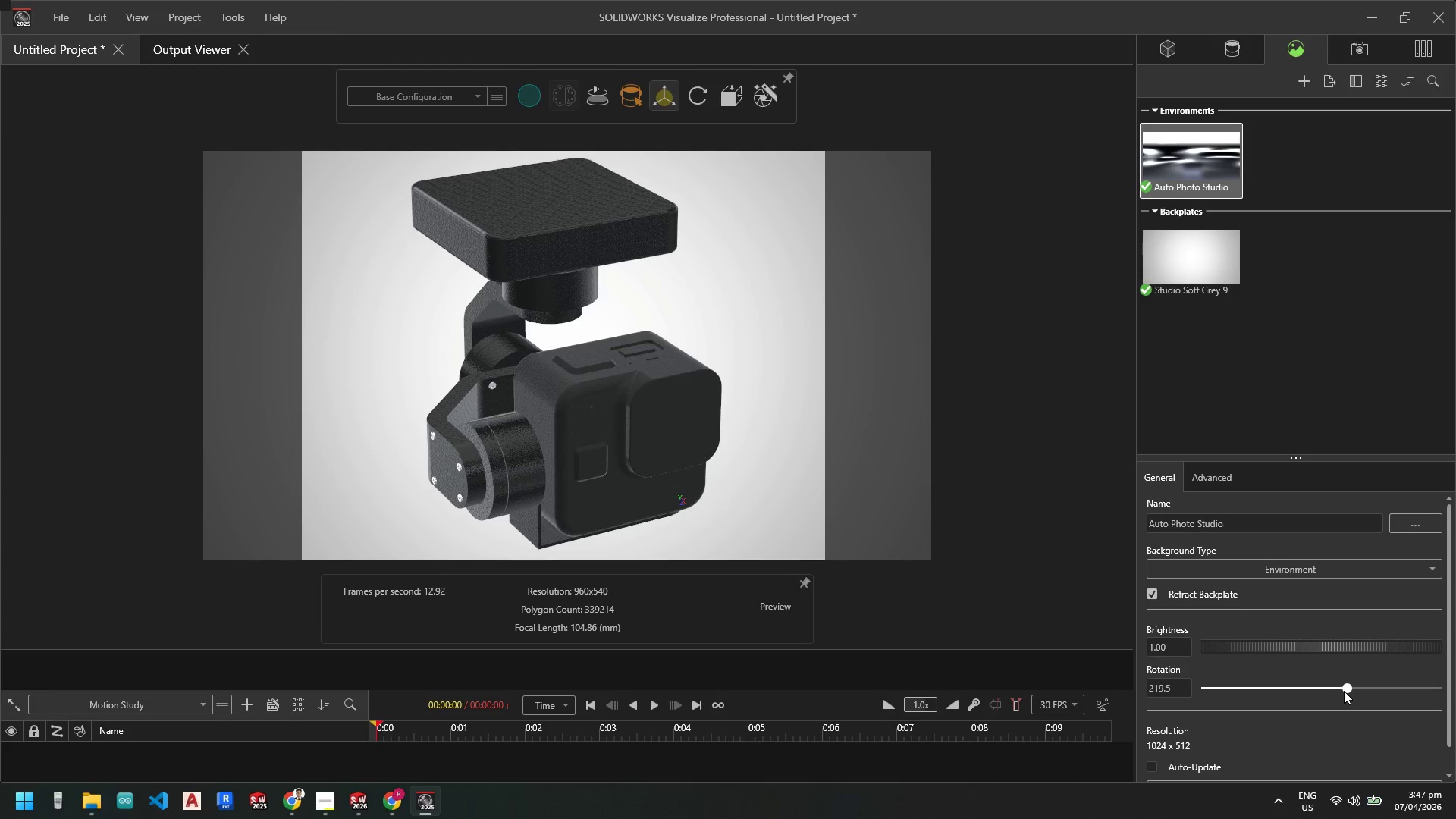 
left_click_drag(start_coordinate=[1344, 691], to_coordinate=[1332, 689])
 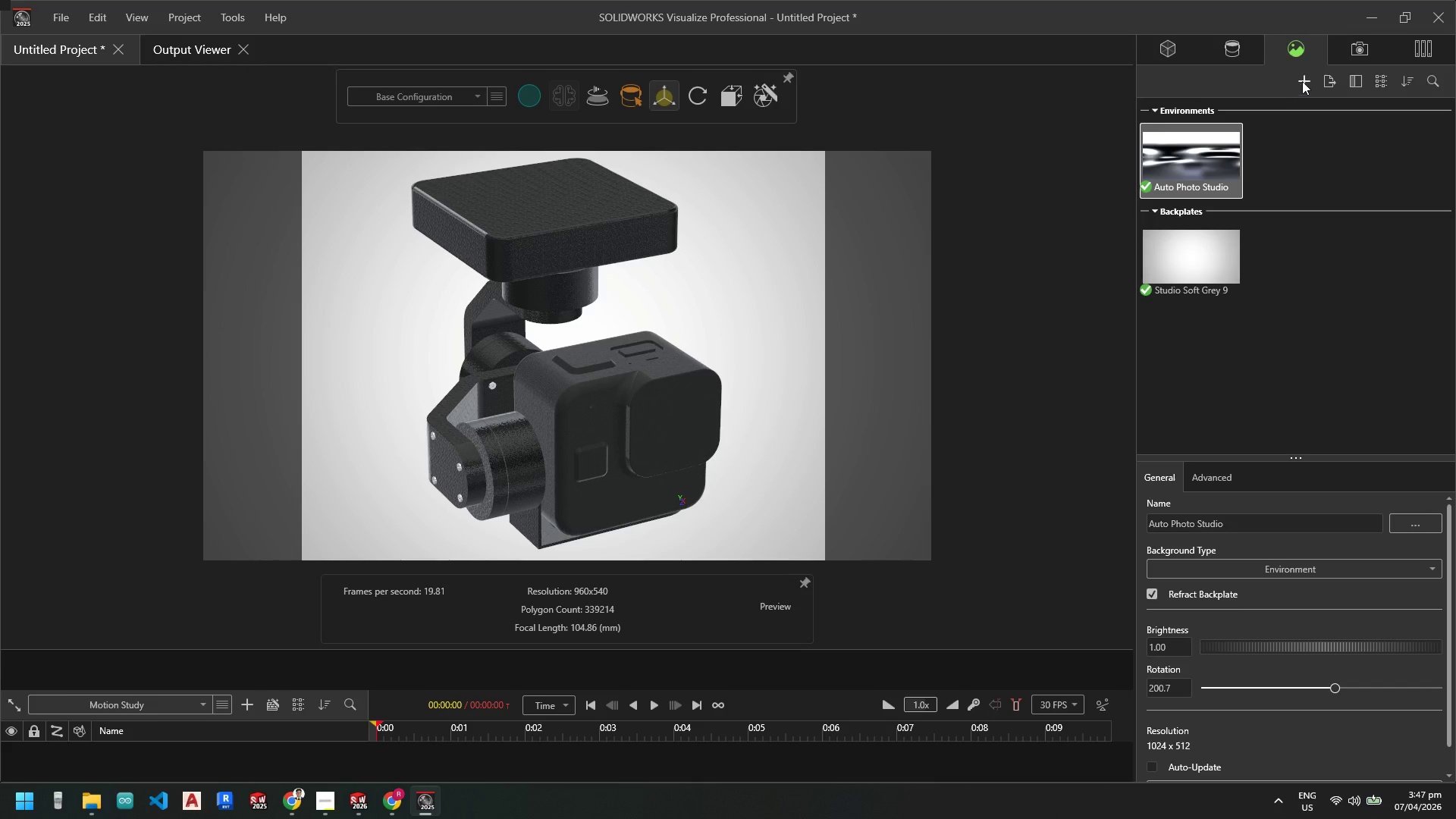 
left_click([1304, 80])
 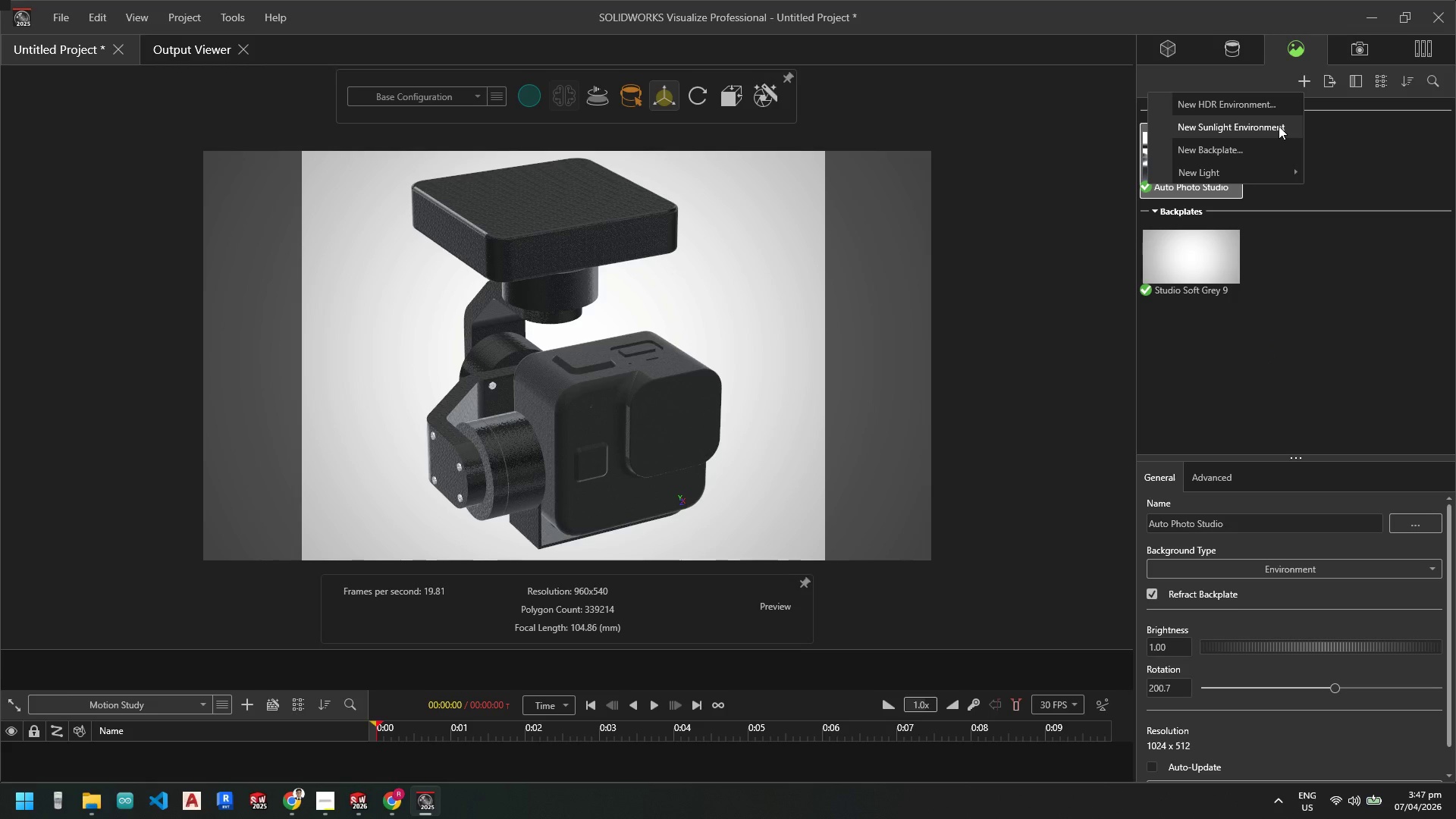 
left_click([1296, 364])
 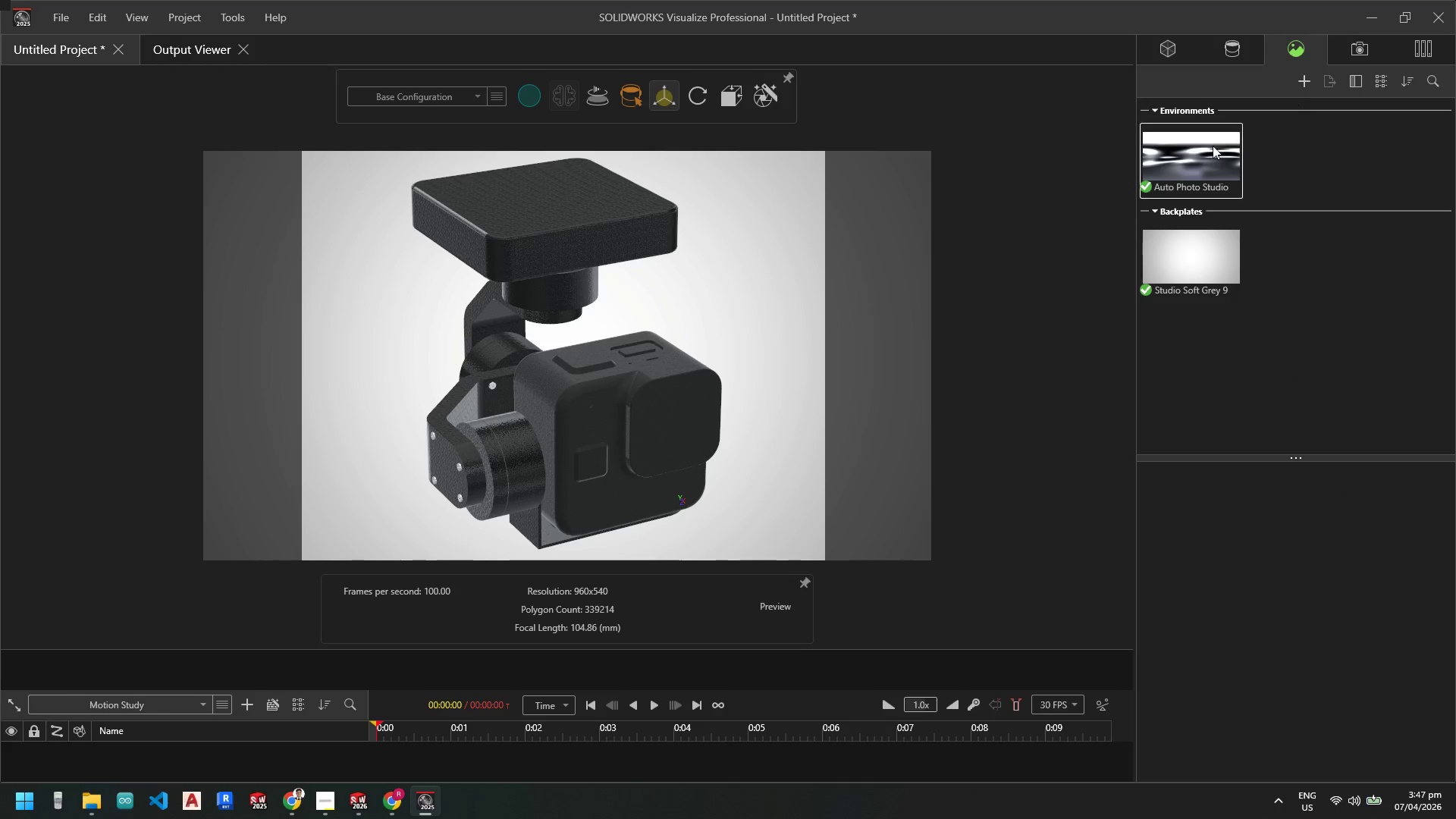 
left_click_drag(start_coordinate=[1191, 161], to_coordinate=[1207, 472])
 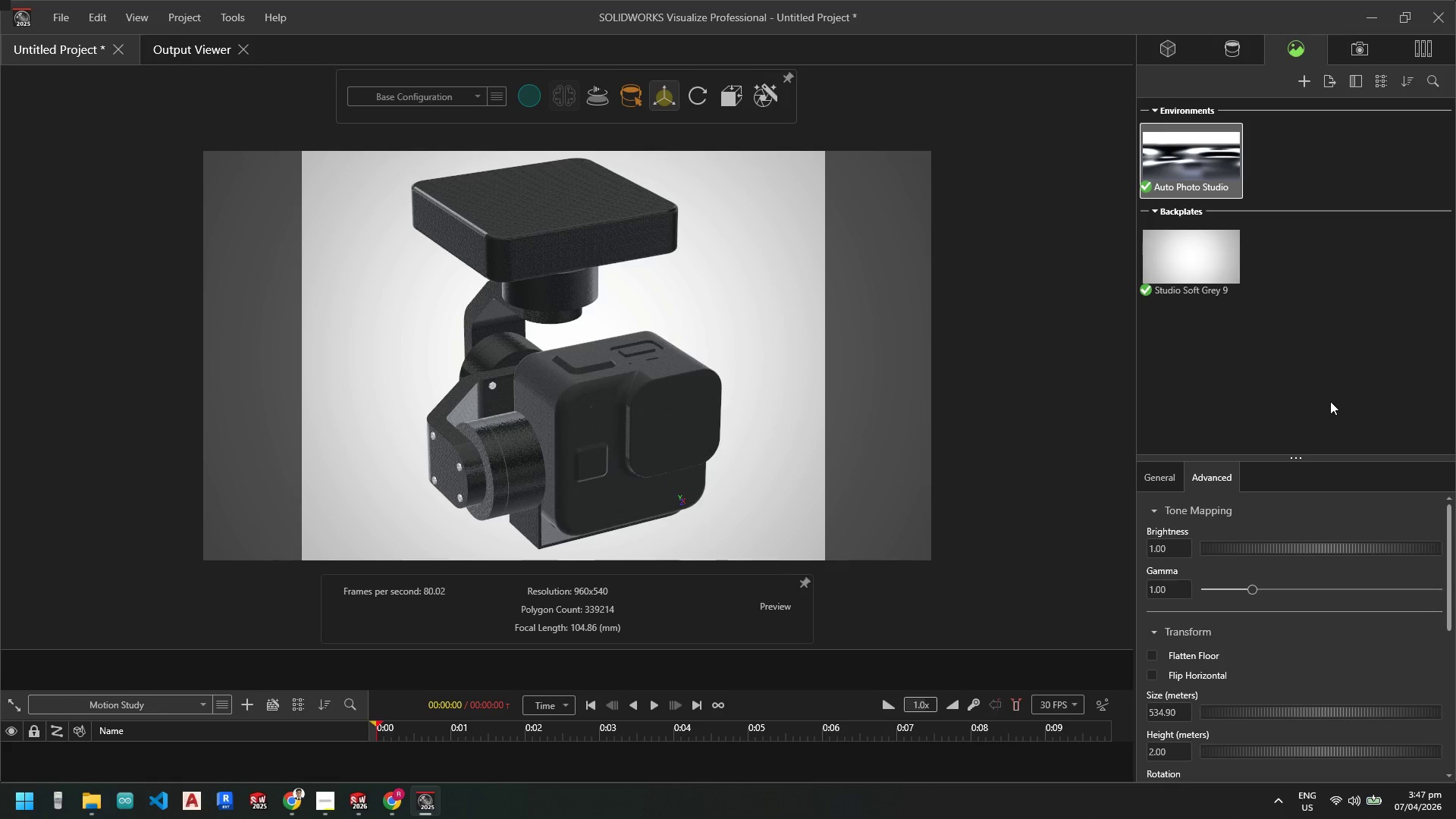 
scroll: coordinate [1307, 435], scroll_direction: down, amount: 3.0
 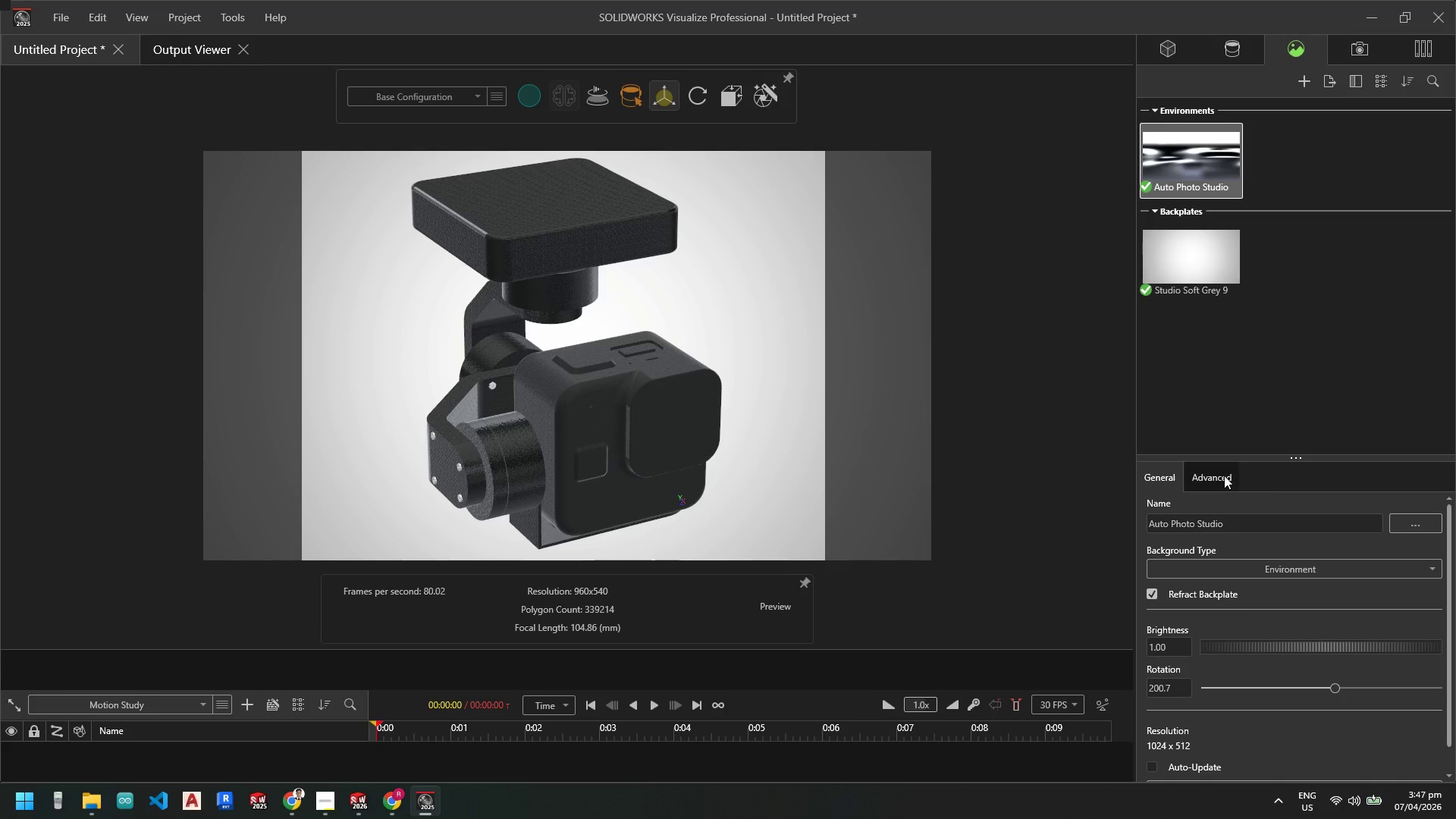 
left_click([1207, 472])
 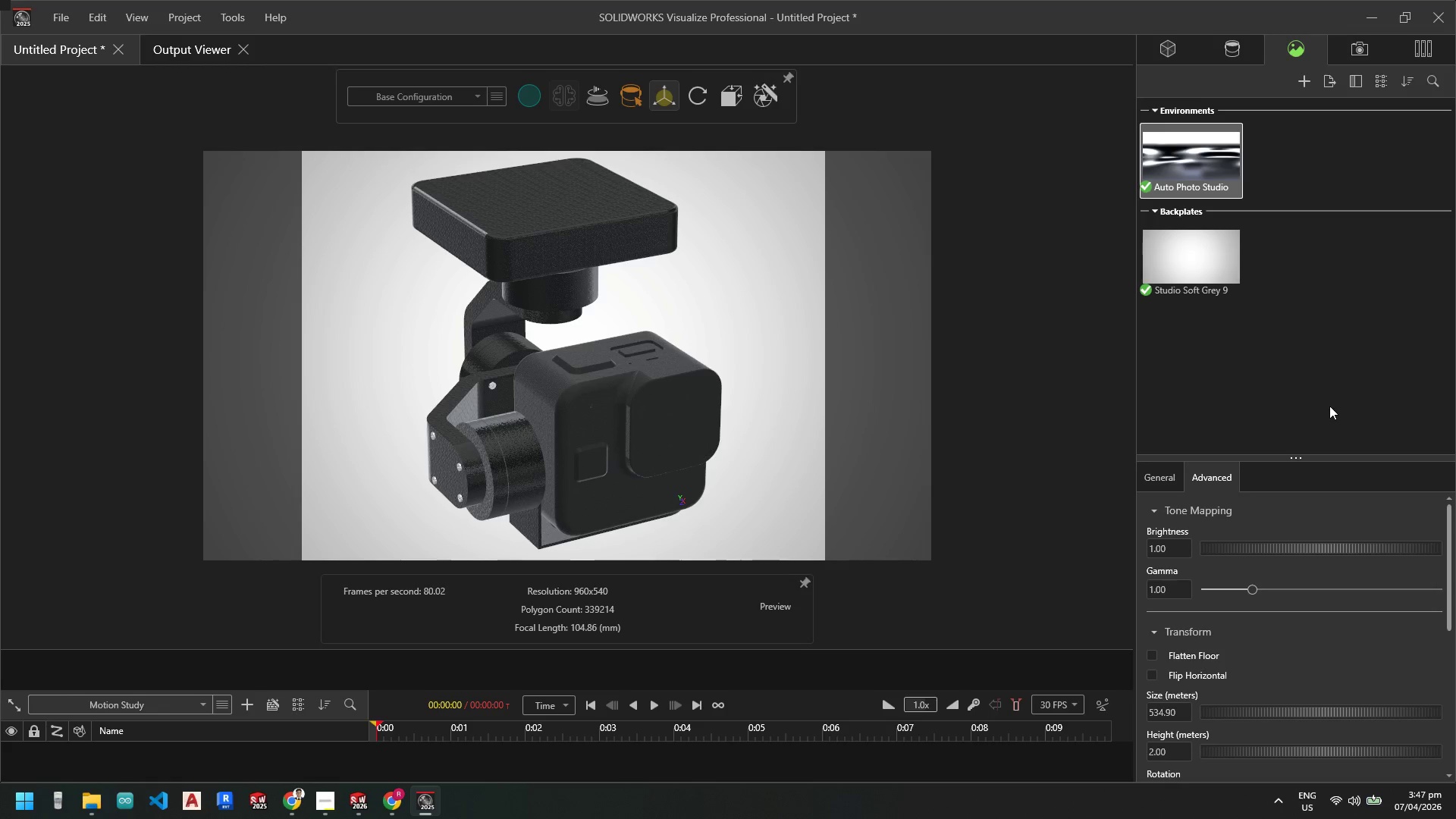 
scroll: coordinate [1330, 401], scroll_direction: down, amount: 3.0
 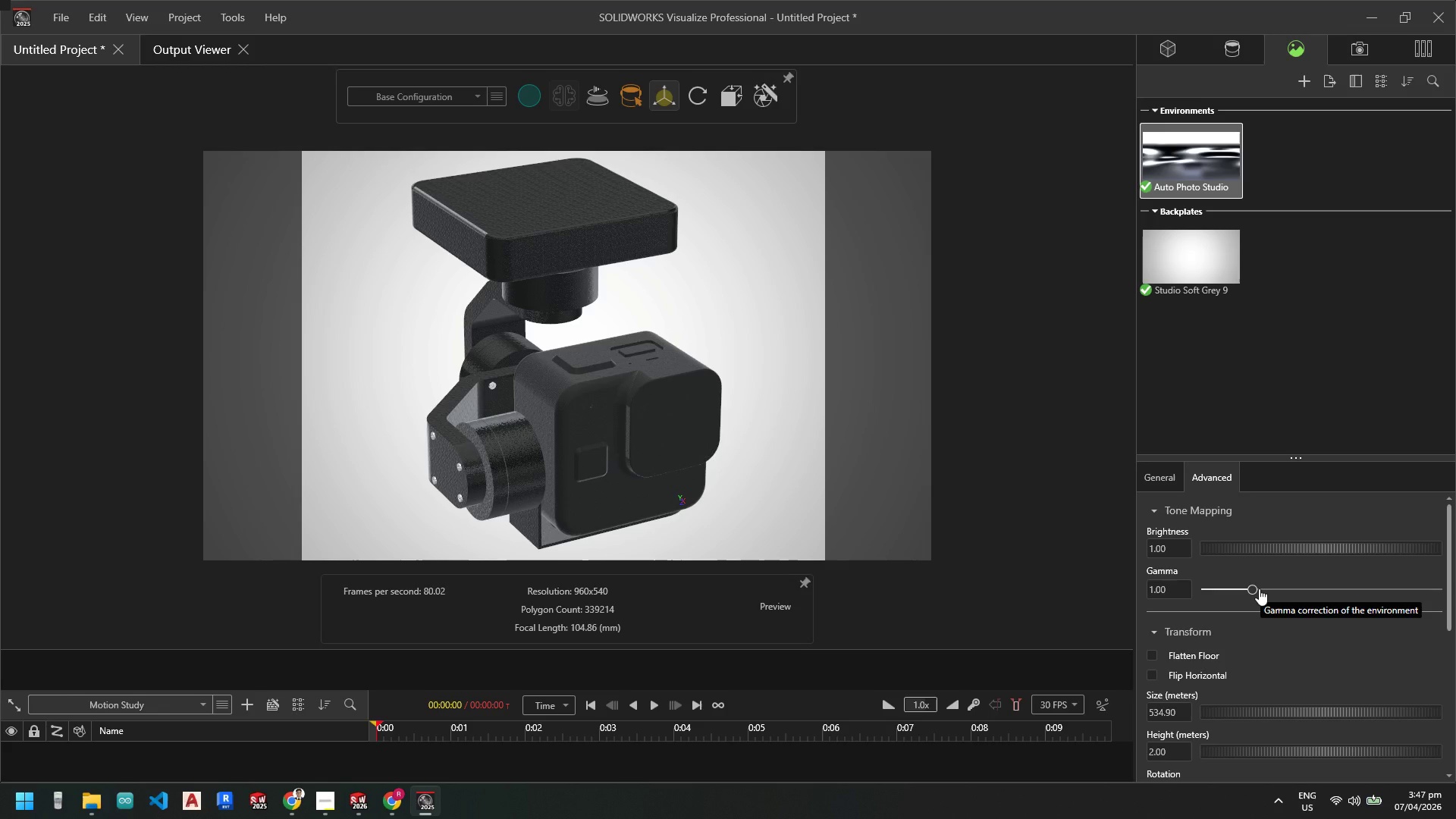 
left_click_drag(start_coordinate=[1259, 588], to_coordinate=[1270, 588])
 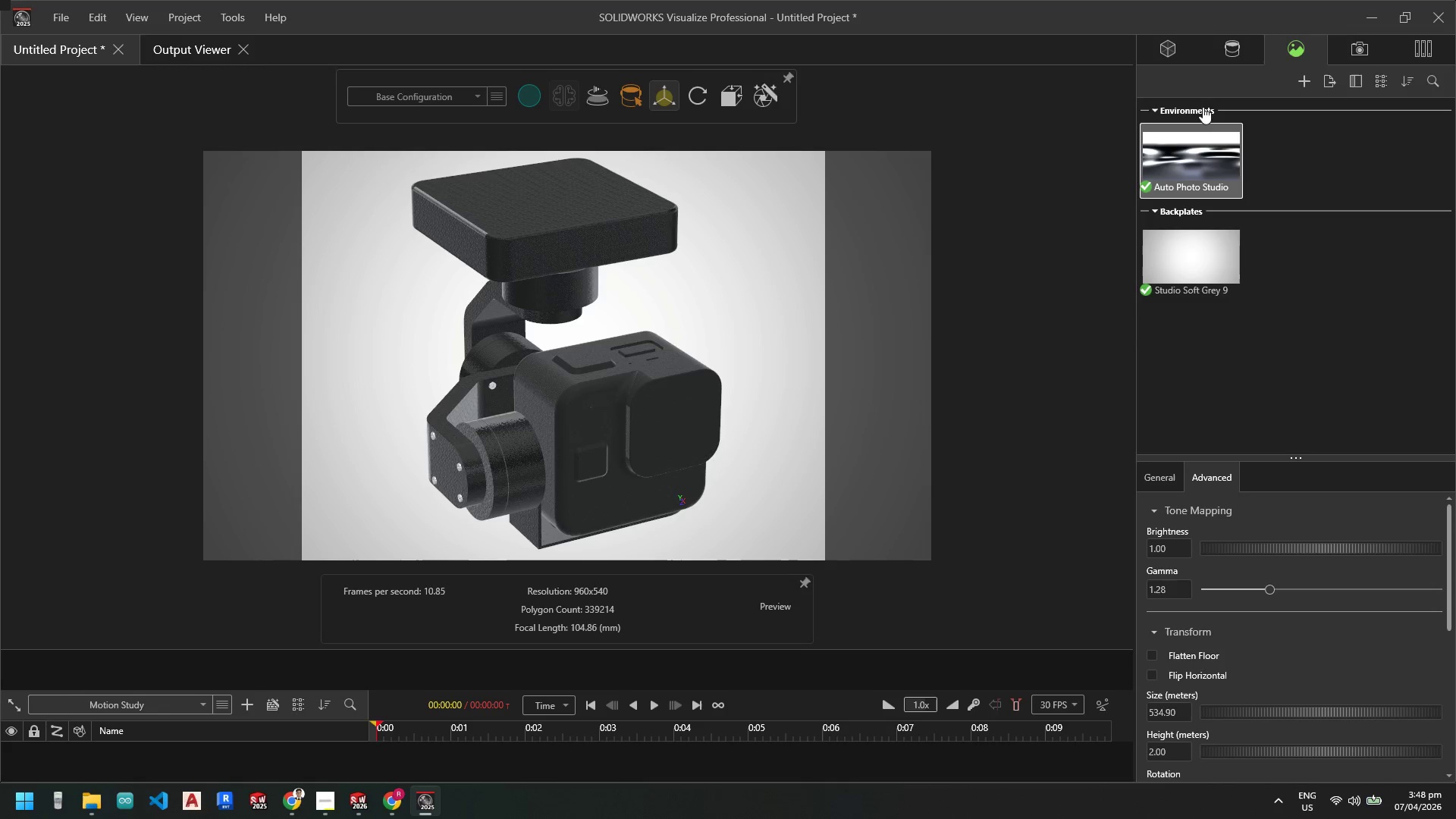 
scroll: coordinate [1311, 669], scroll_direction: down, amount: 6.0
 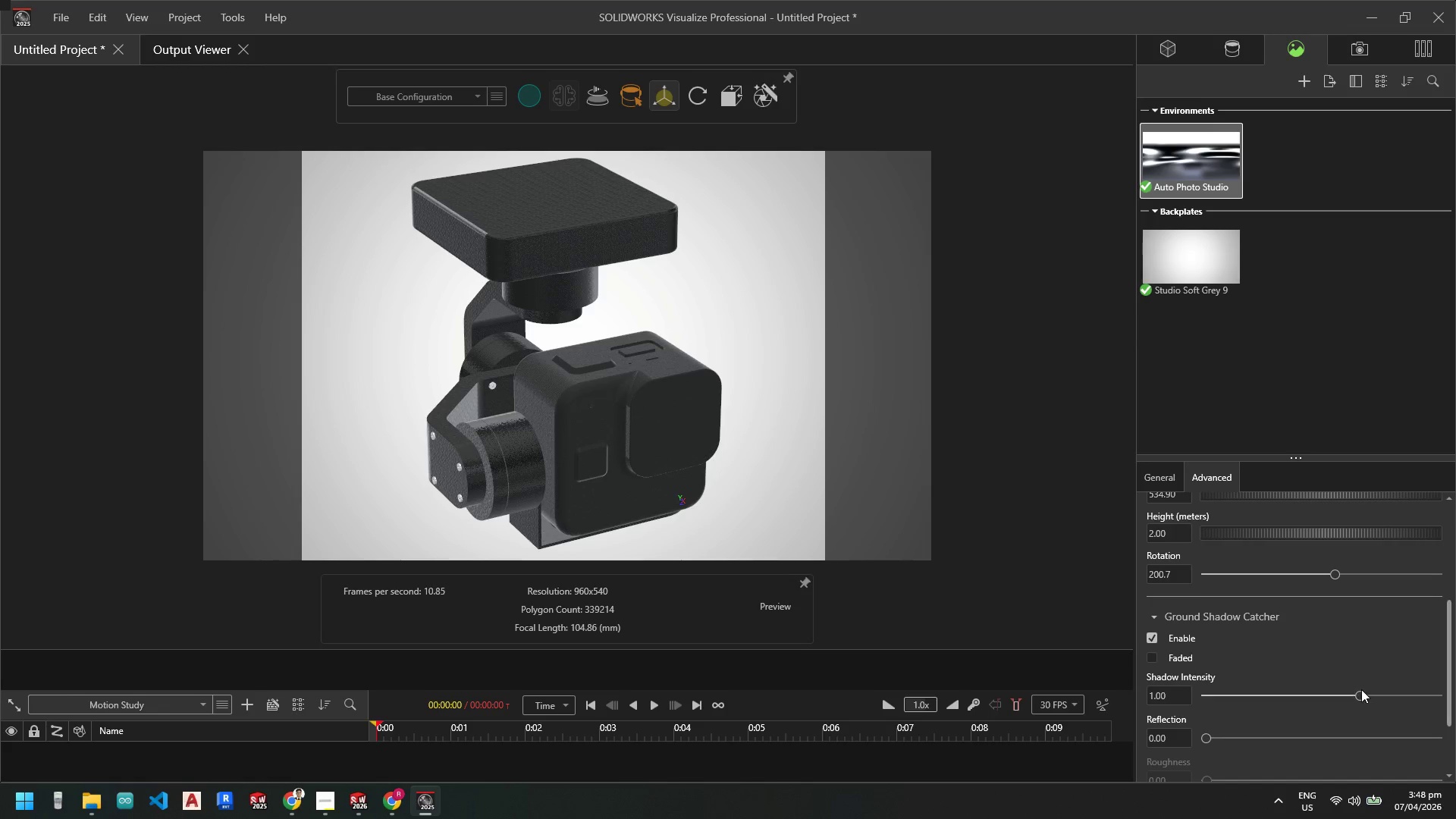 
left_click_drag(start_coordinate=[1363, 690], to_coordinate=[1338, 692])
 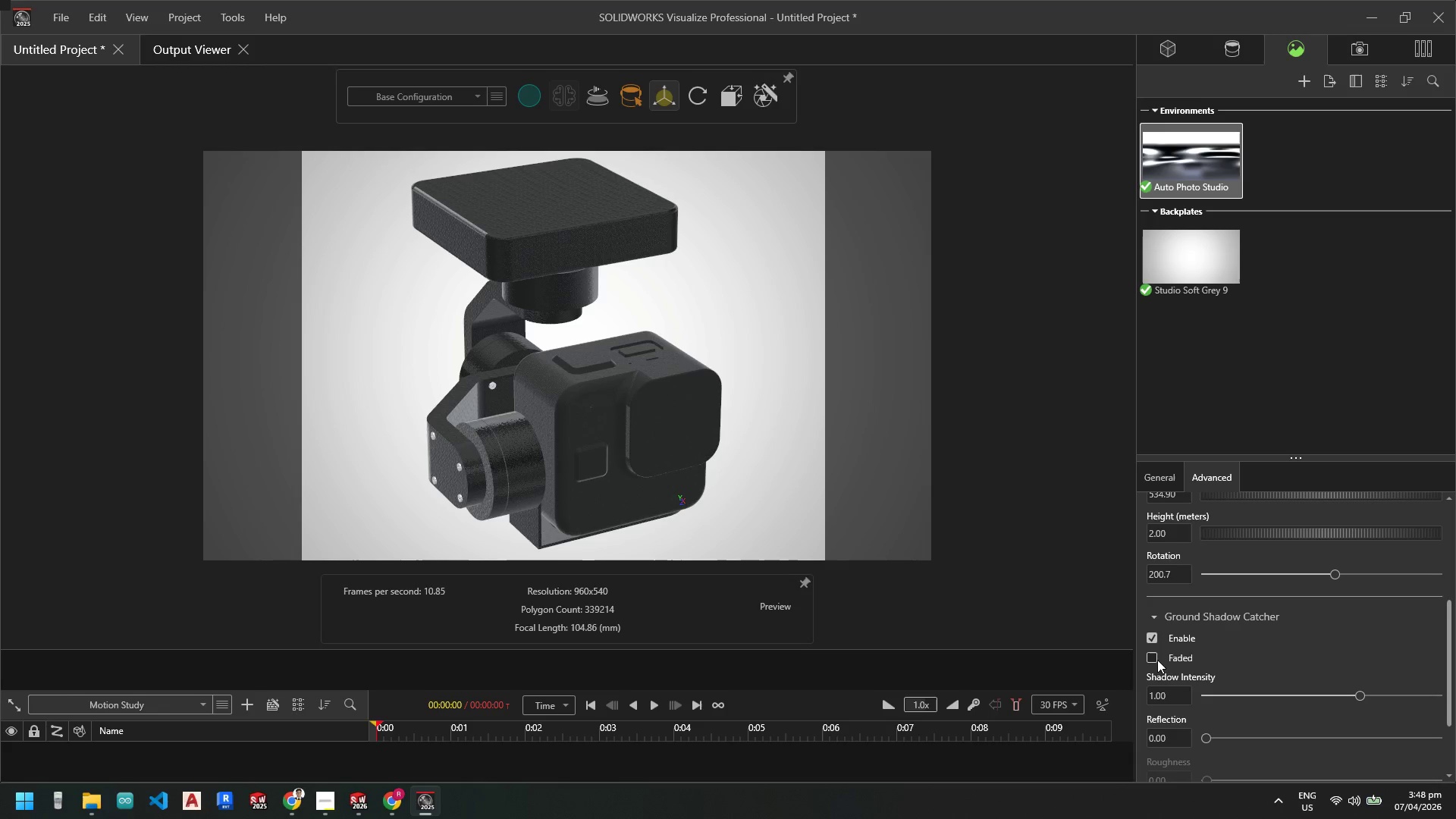 
left_click([1156, 661])
 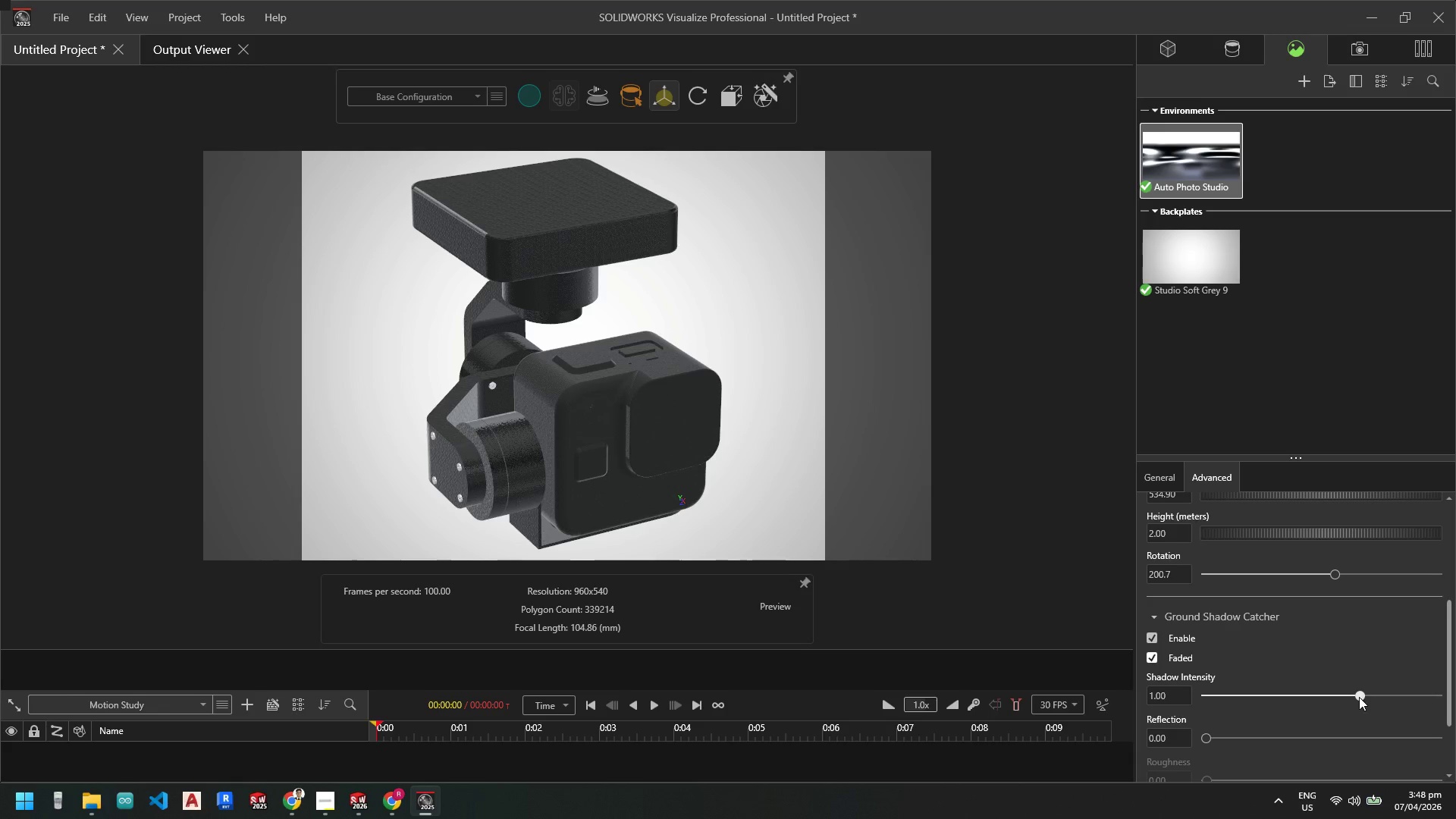 
left_click_drag(start_coordinate=[1359, 697], to_coordinate=[1395, 697])
 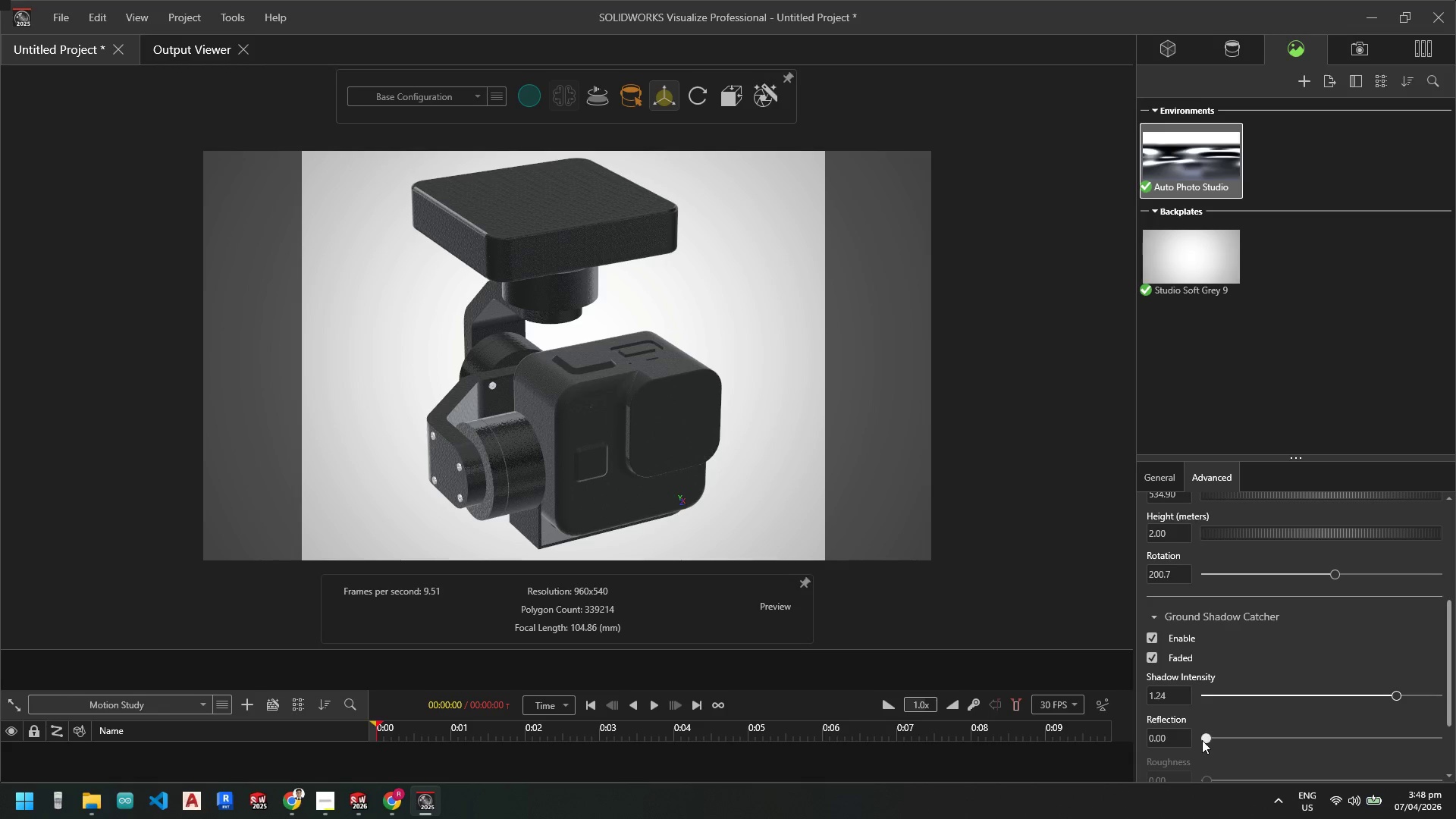 
left_click_drag(start_coordinate=[1204, 739], to_coordinate=[1249, 742])
 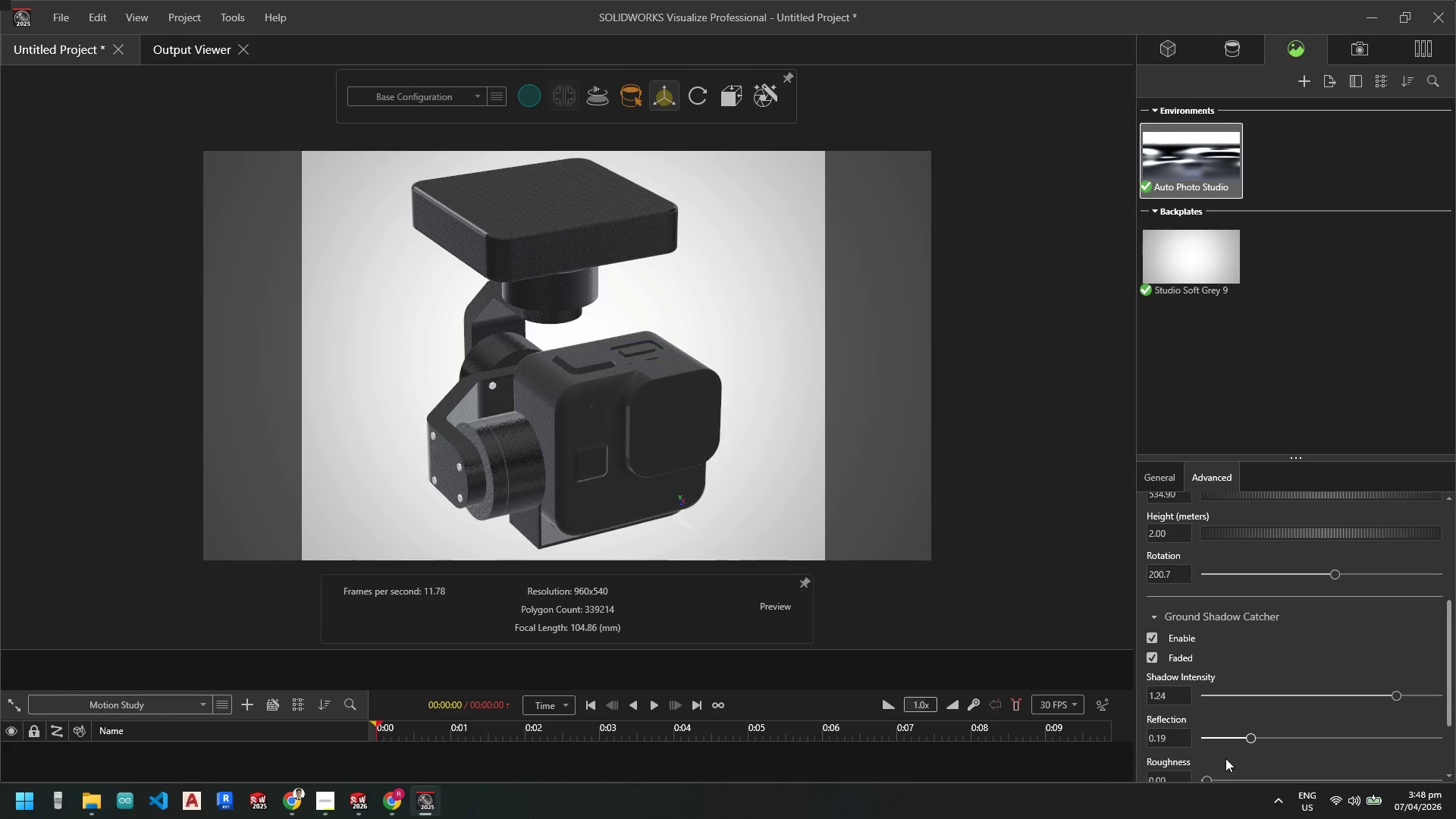 
scroll: coordinate [1228, 734], scroll_direction: down, amount: 3.0
 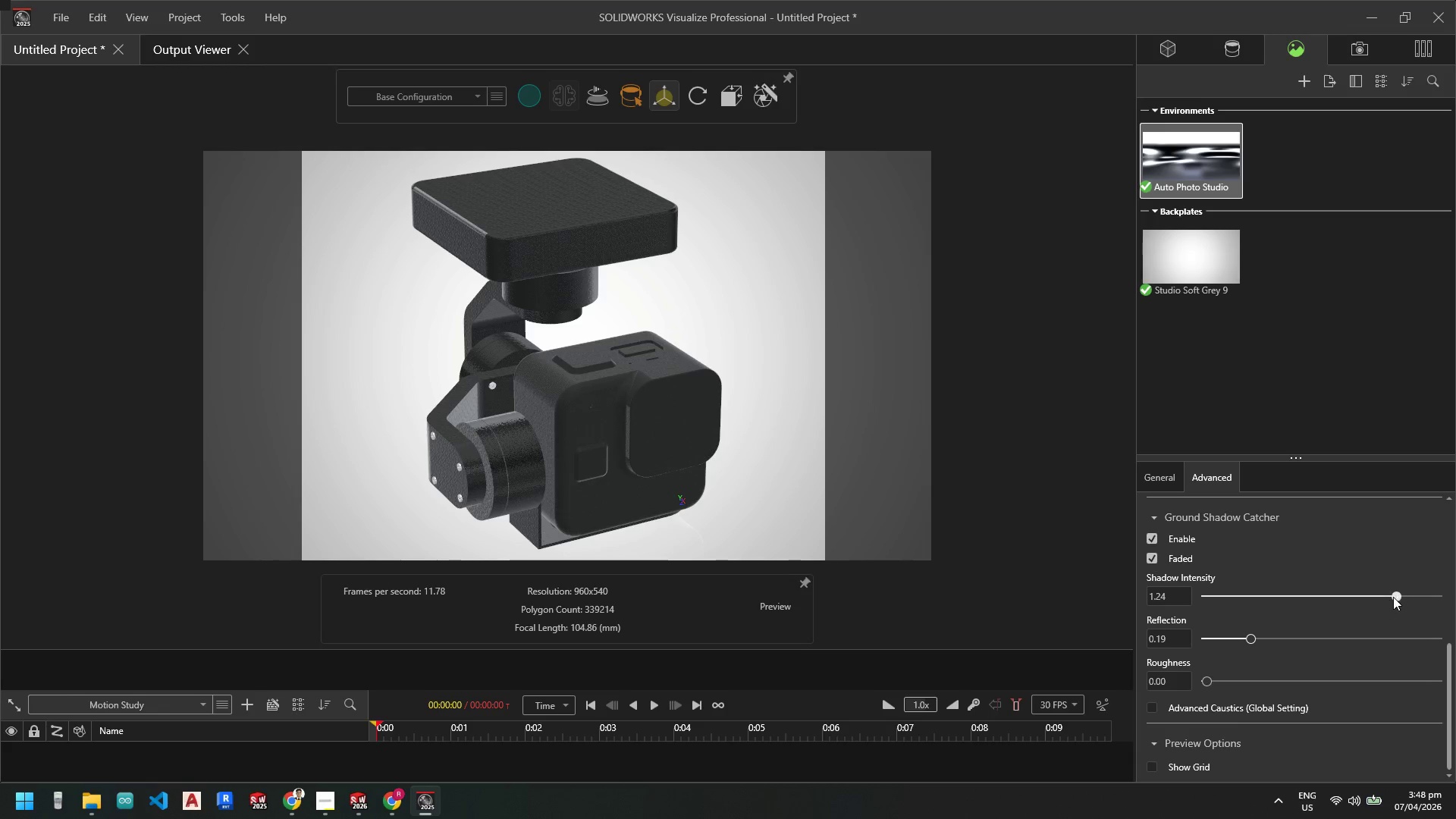 
left_click_drag(start_coordinate=[1393, 596], to_coordinate=[1294, 598])
 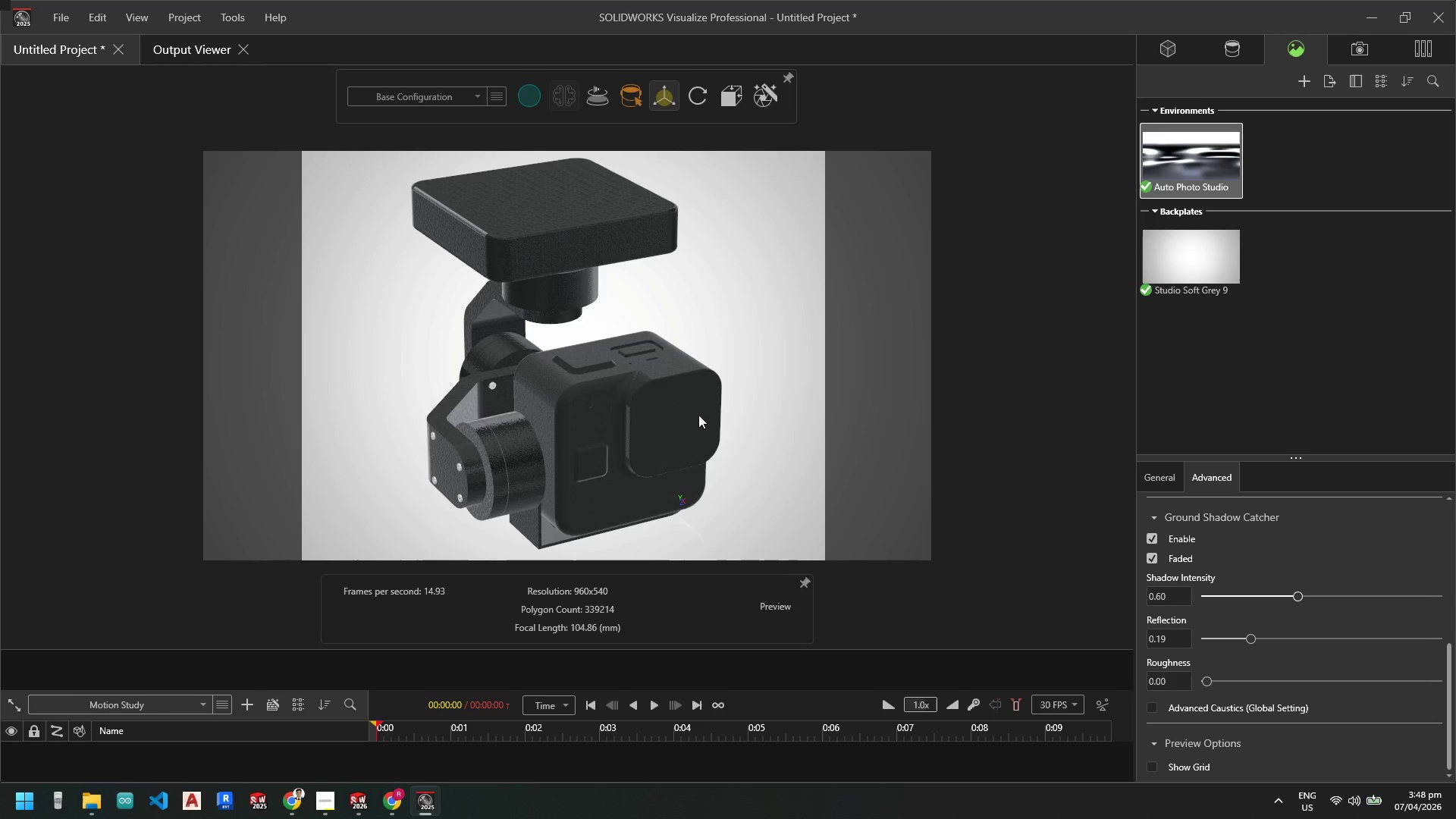 
scroll: coordinate [676, 452], scroll_direction: up, amount: 11.0
 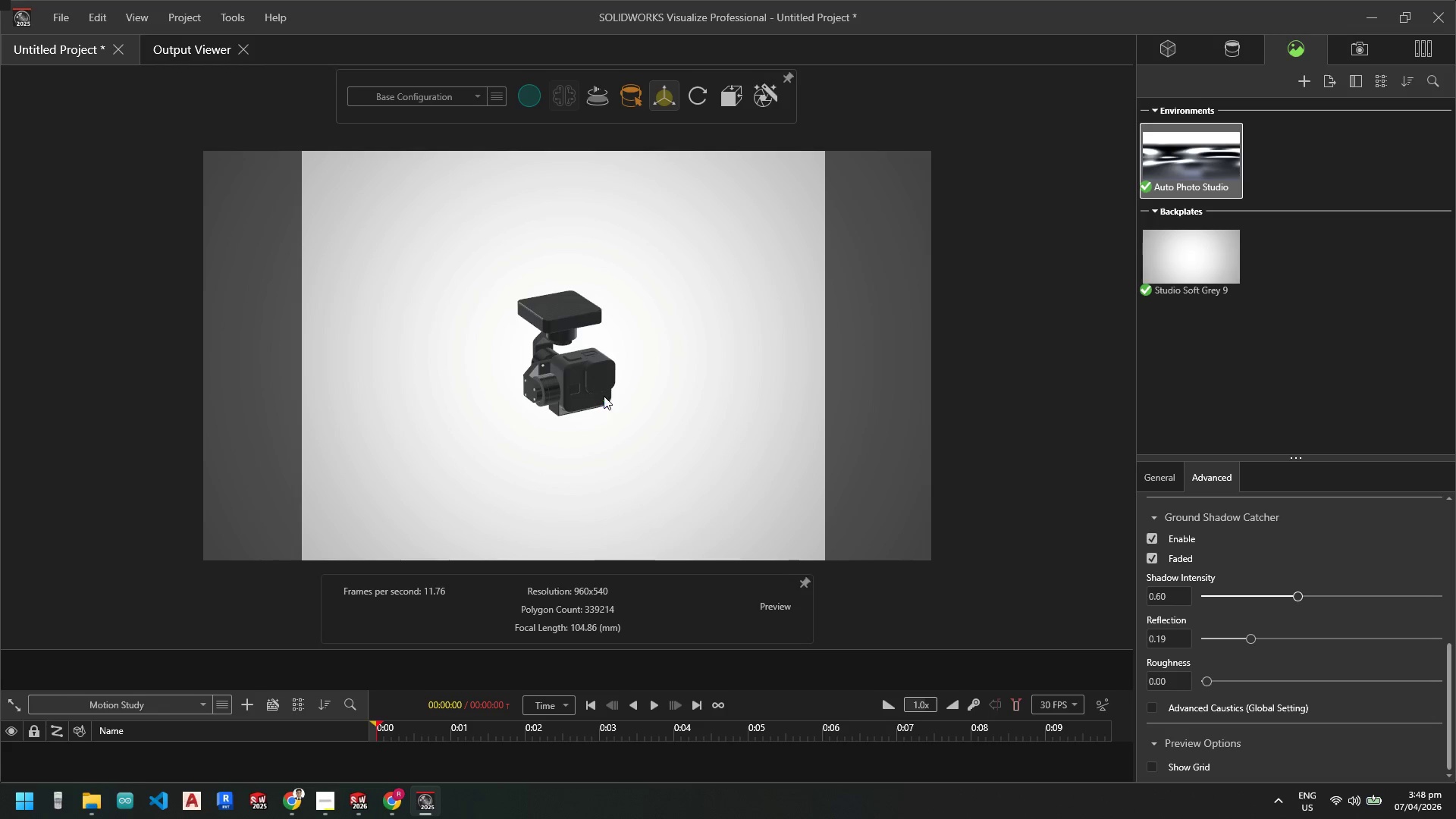 
scroll: coordinate [570, 426], scroll_direction: down, amount: 11.0
 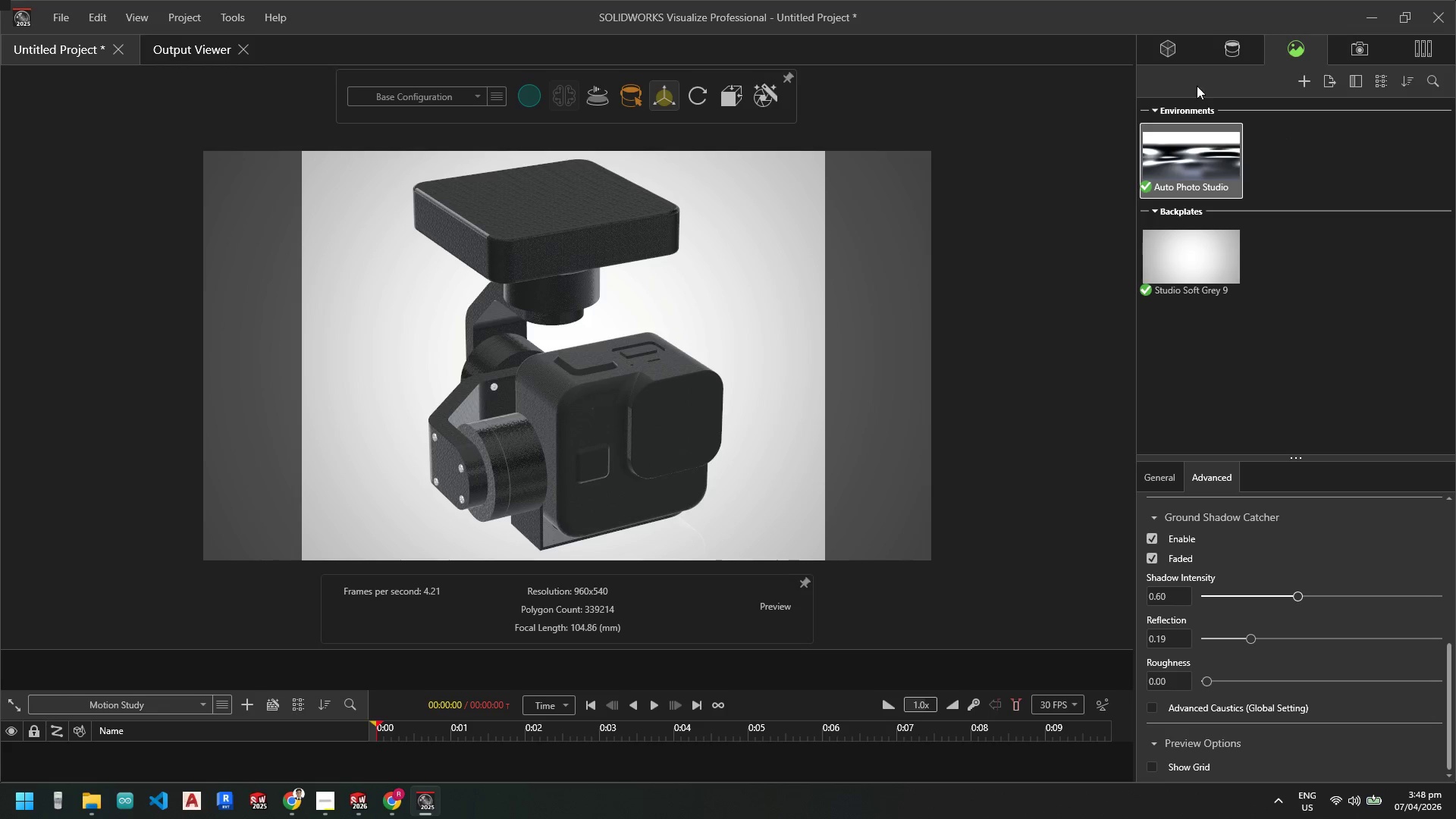 
left_click([1193, 168])
 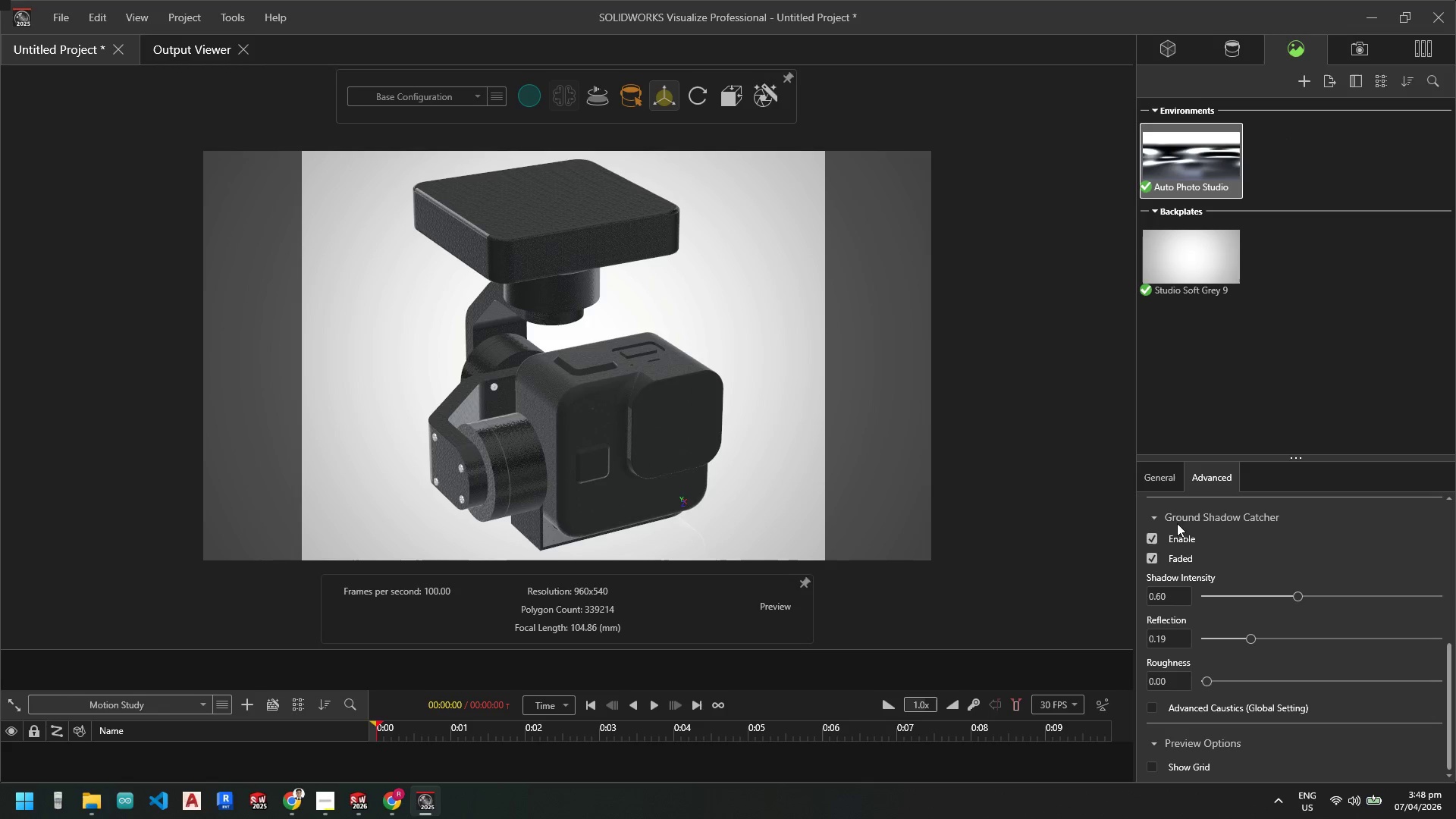 
left_click([1159, 481])
 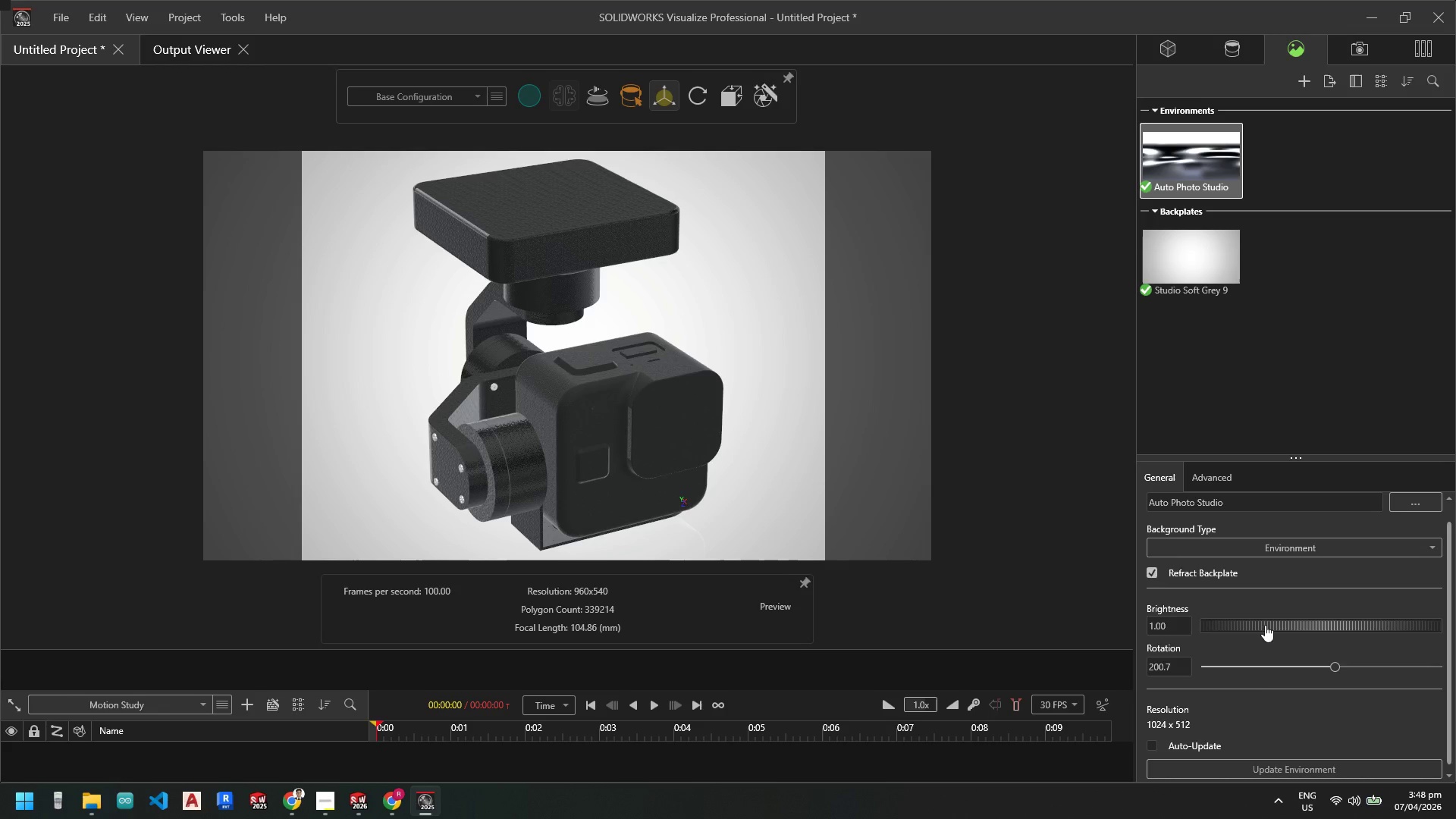 
scroll: coordinate [1265, 623], scroll_direction: up, amount: 5.0
 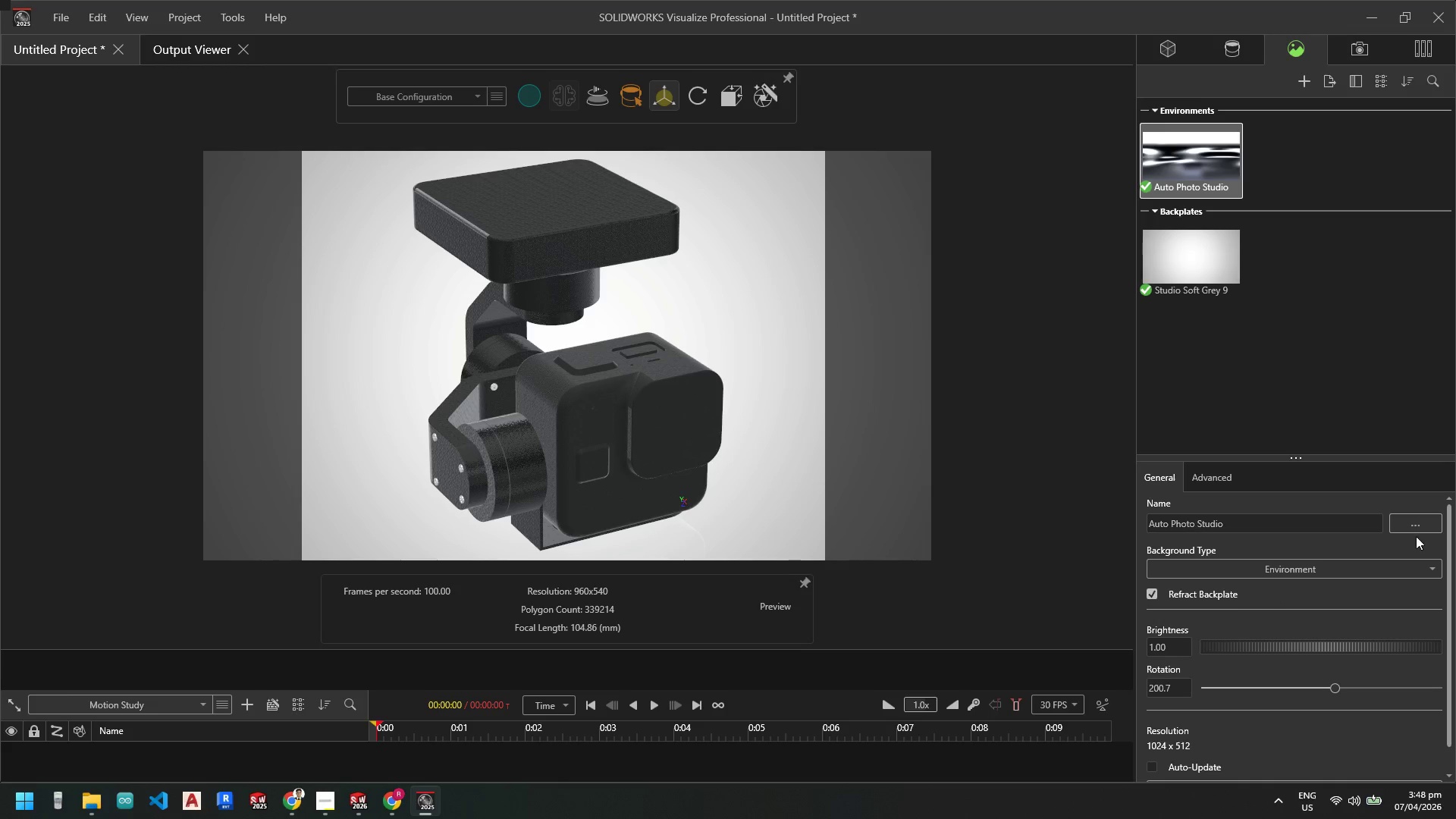 
left_click([1420, 520])
 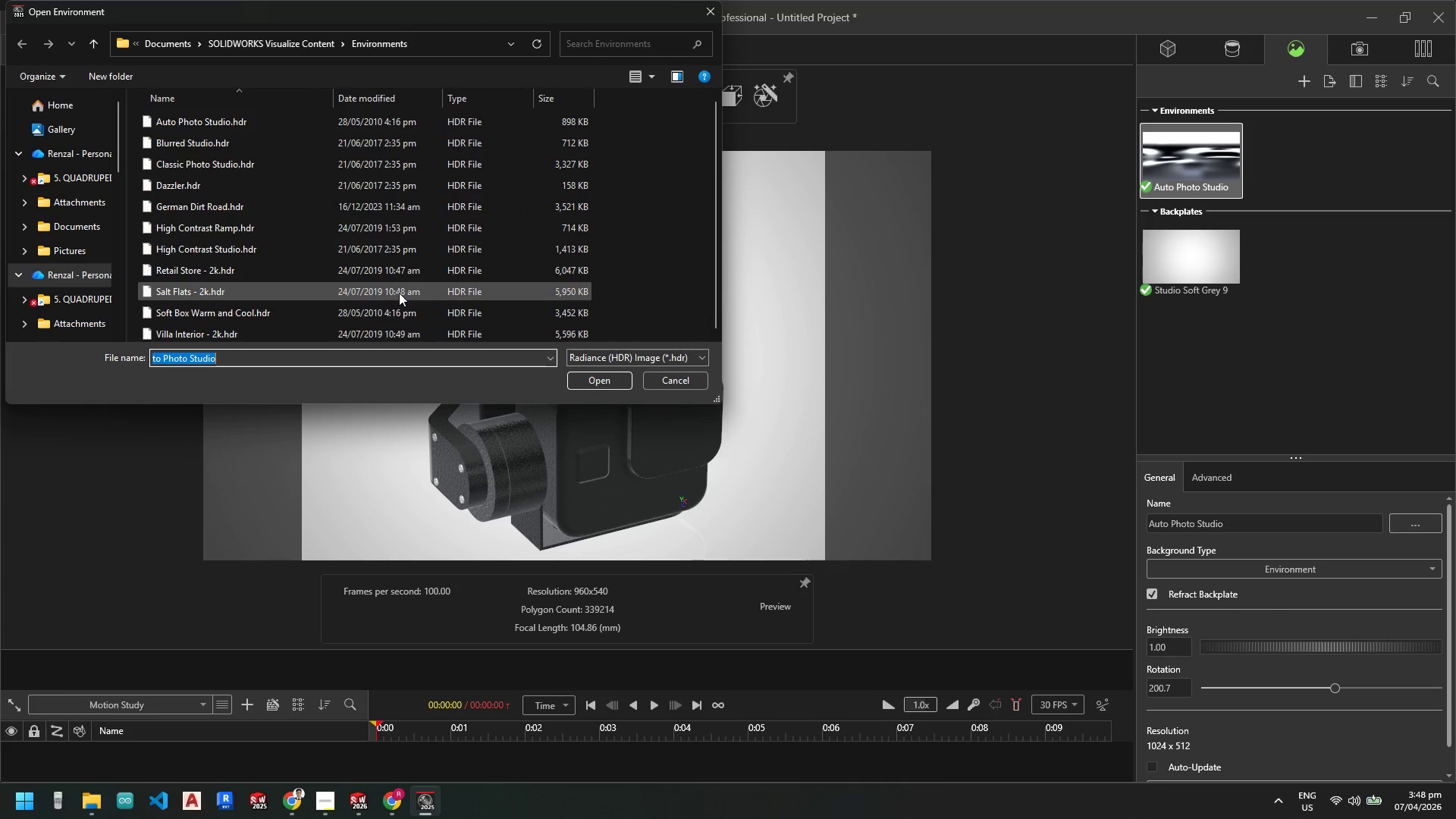 
double_click([399, 293])
 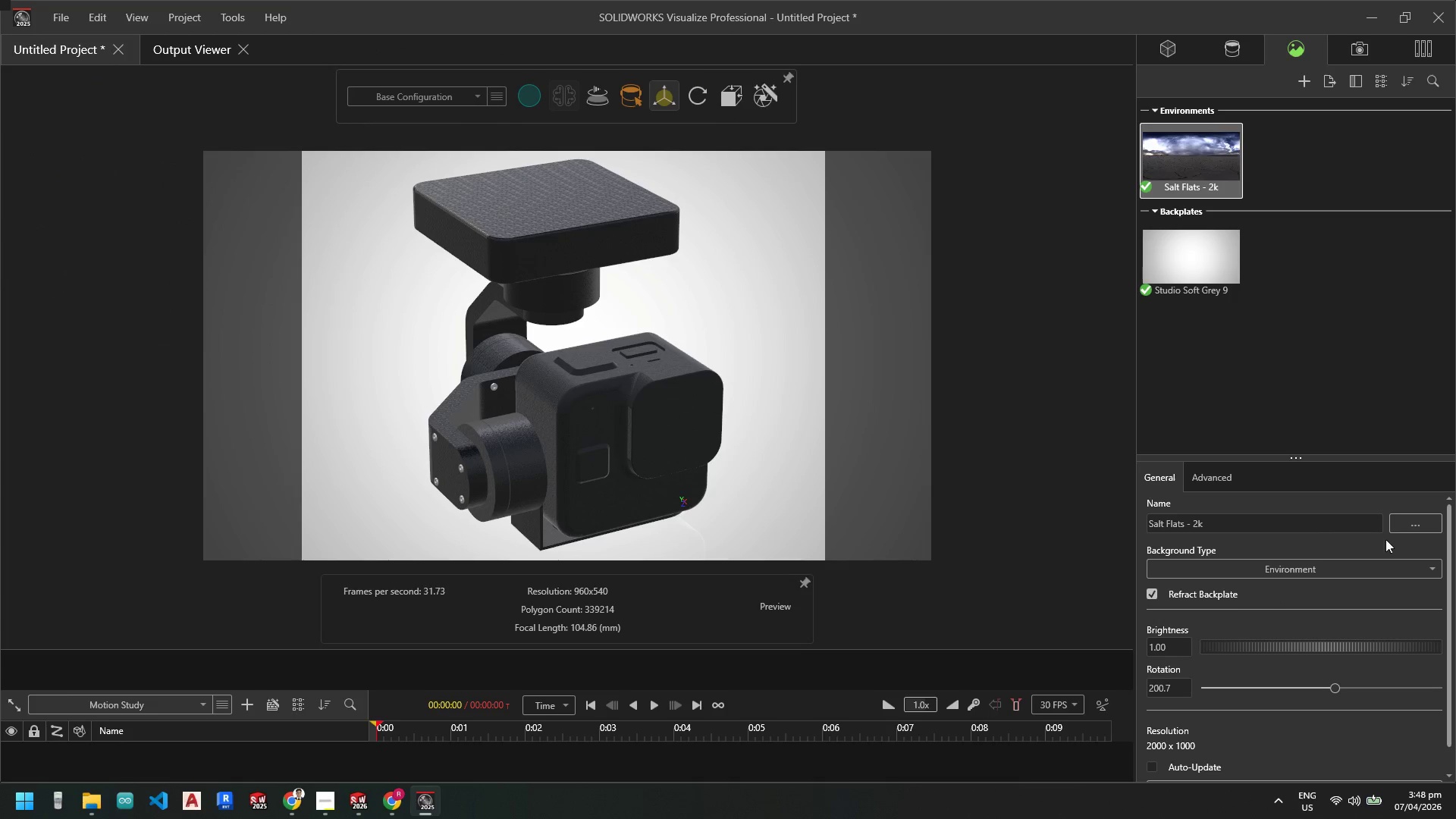 
left_click_drag(start_coordinate=[1335, 692], to_coordinate=[1241, 694])
 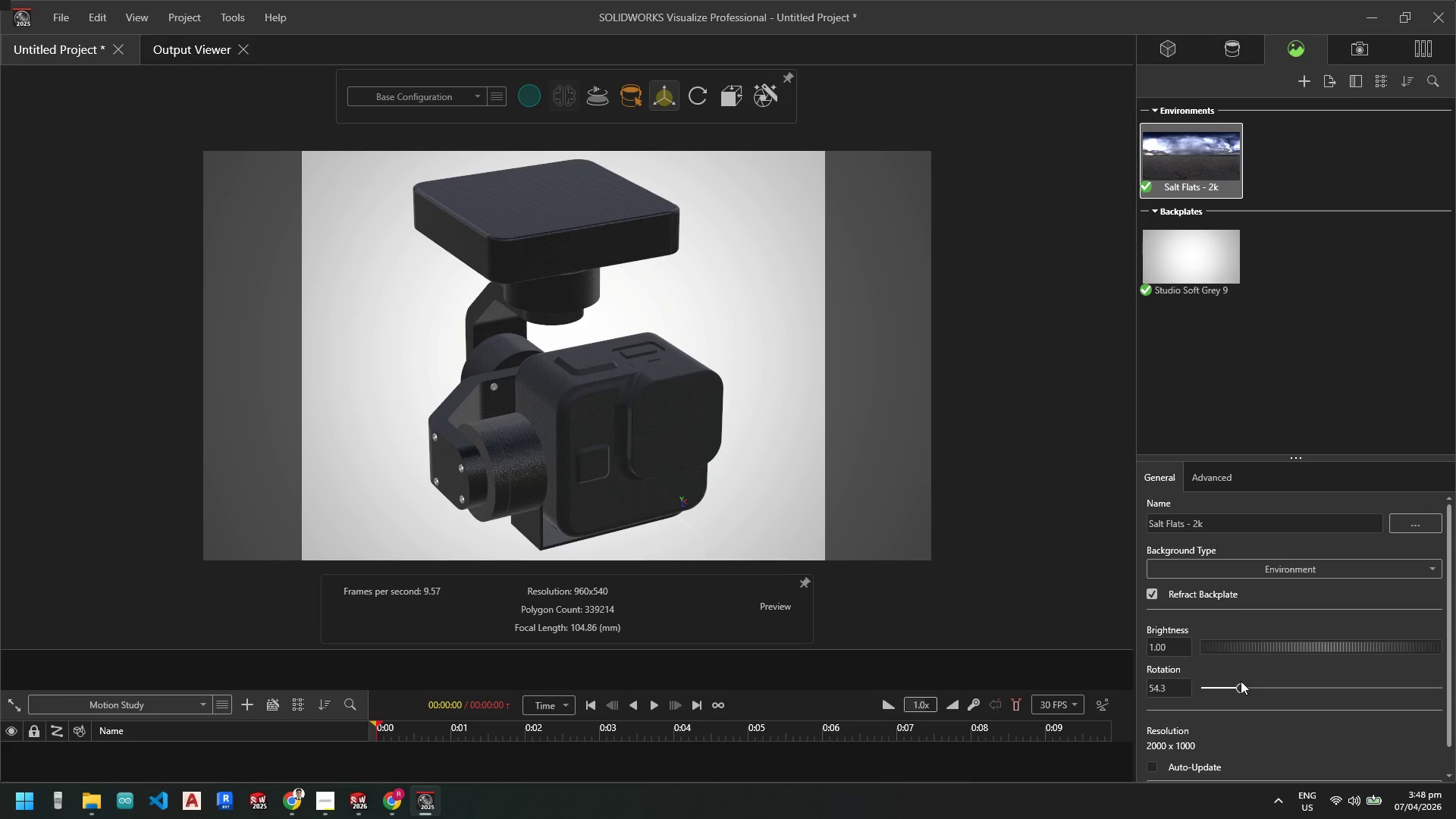 
left_click_drag(start_coordinate=[1250, 647], to_coordinate=[1284, 645])
 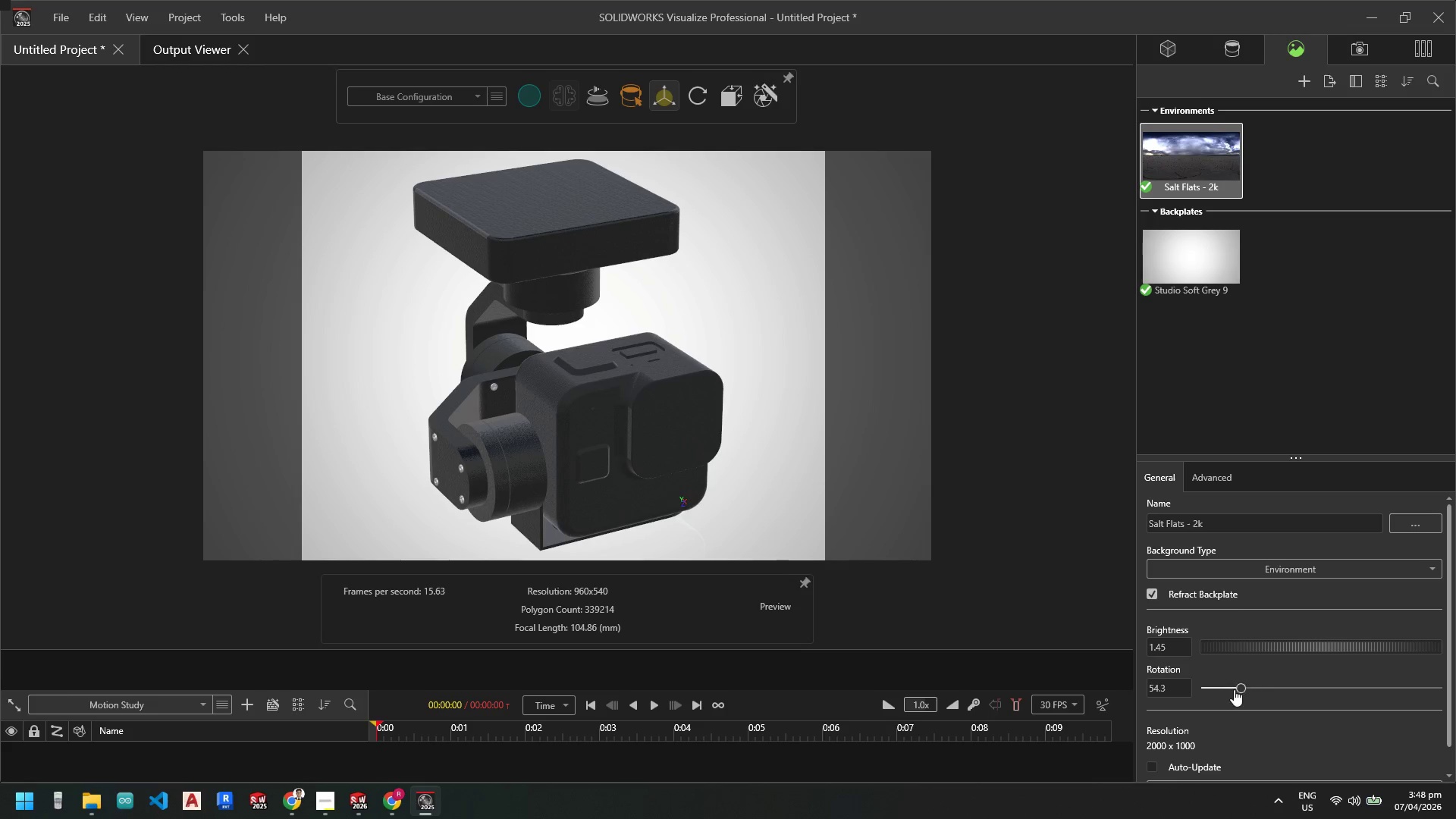 
left_click_drag(start_coordinate=[1238, 689], to_coordinate=[1234, 689])
 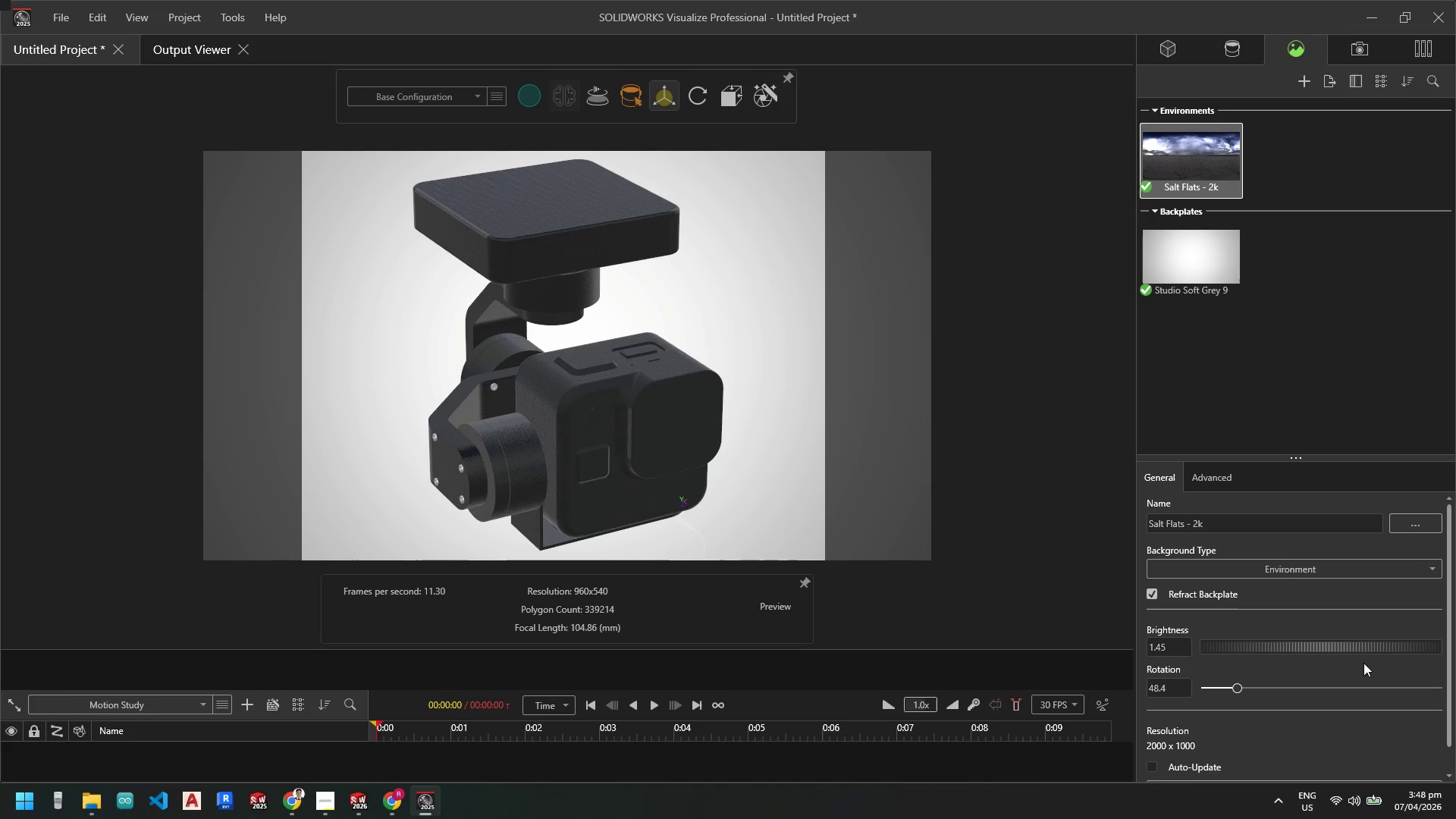 
left_click_drag(start_coordinate=[1367, 651], to_coordinate=[1348, 657])
 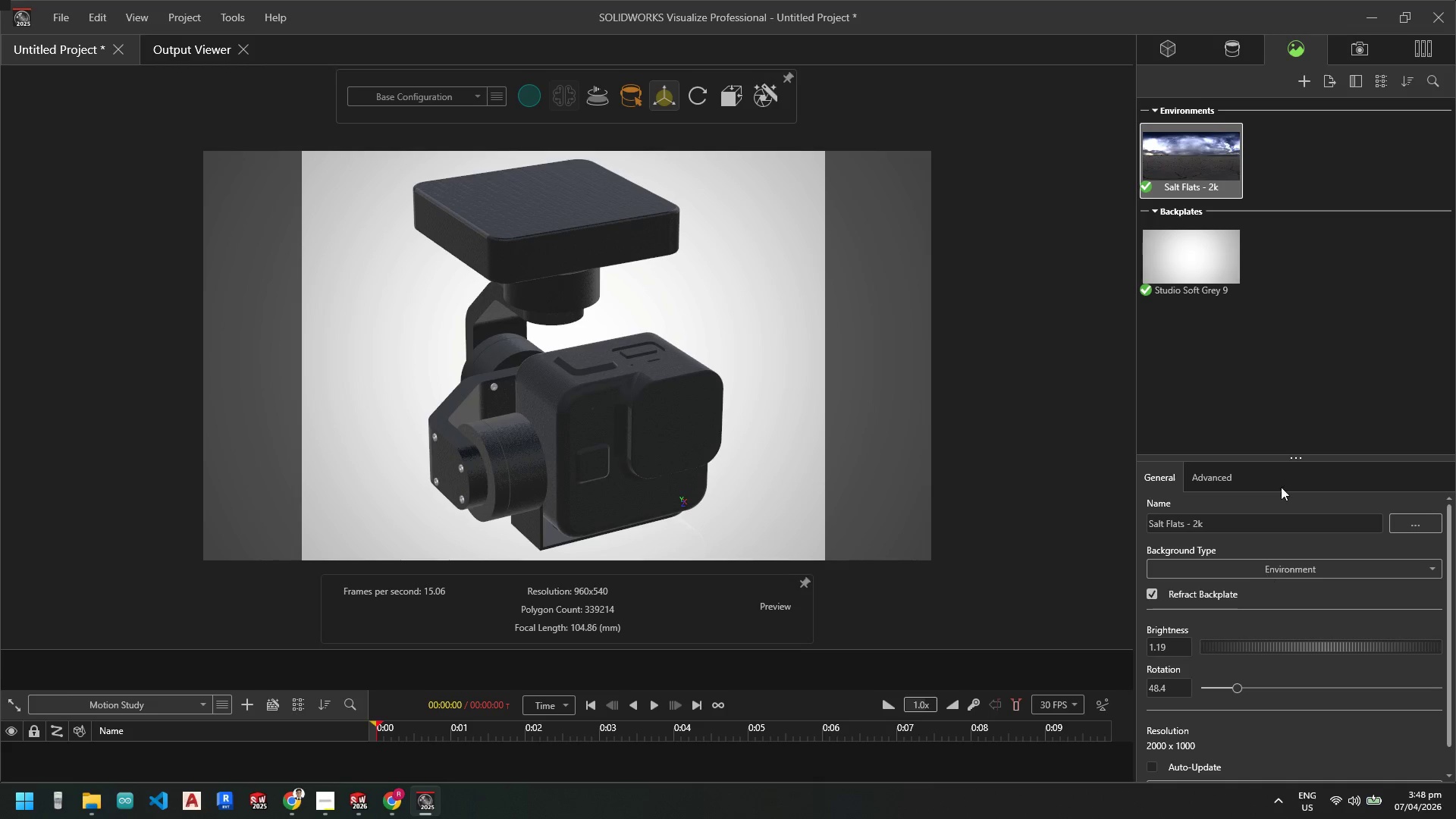 
left_click([1276, 516])
 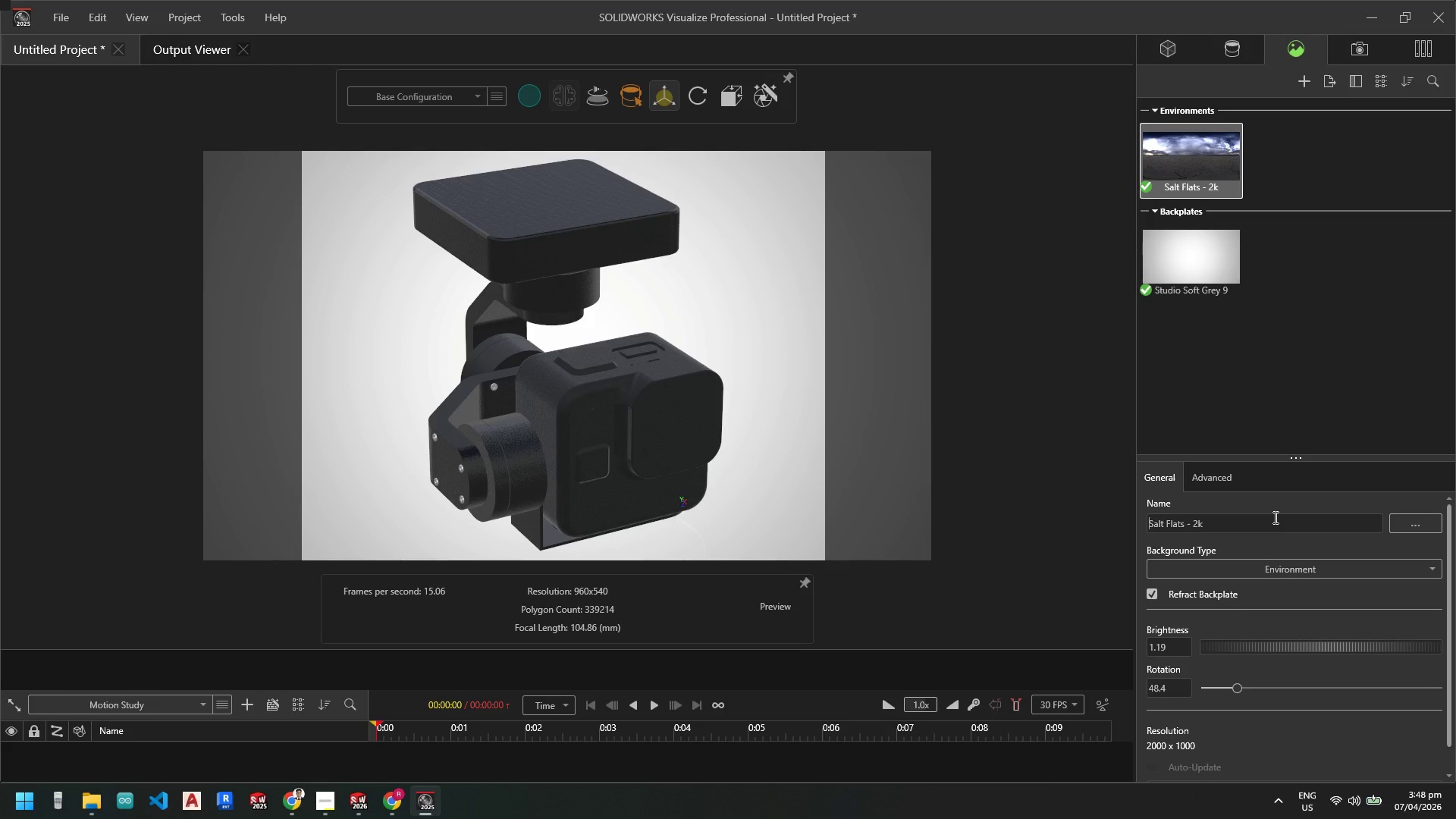 
left_click([1272, 520])
 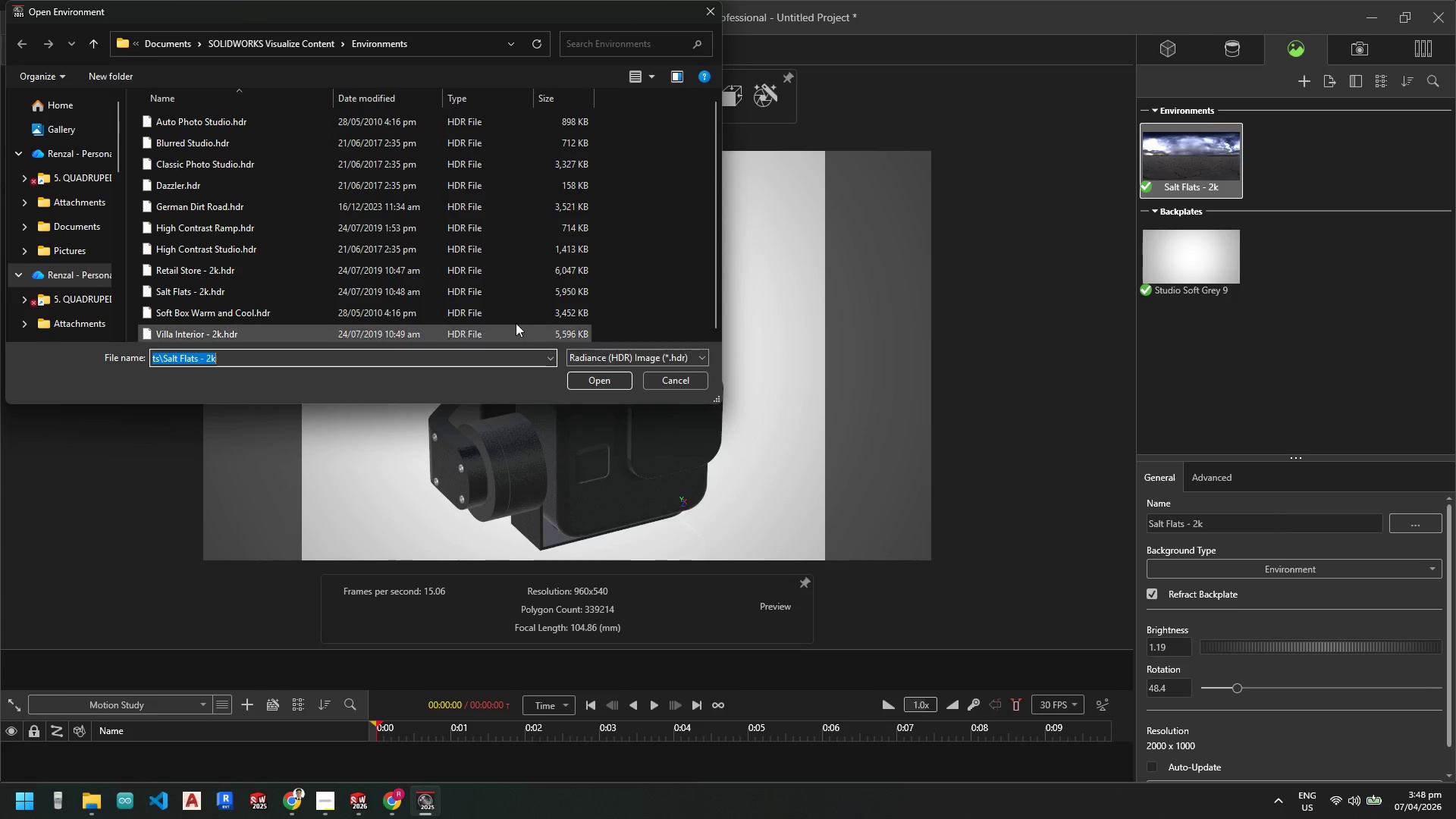 
scroll: coordinate [290, 288], scroll_direction: down, amount: 5.0
 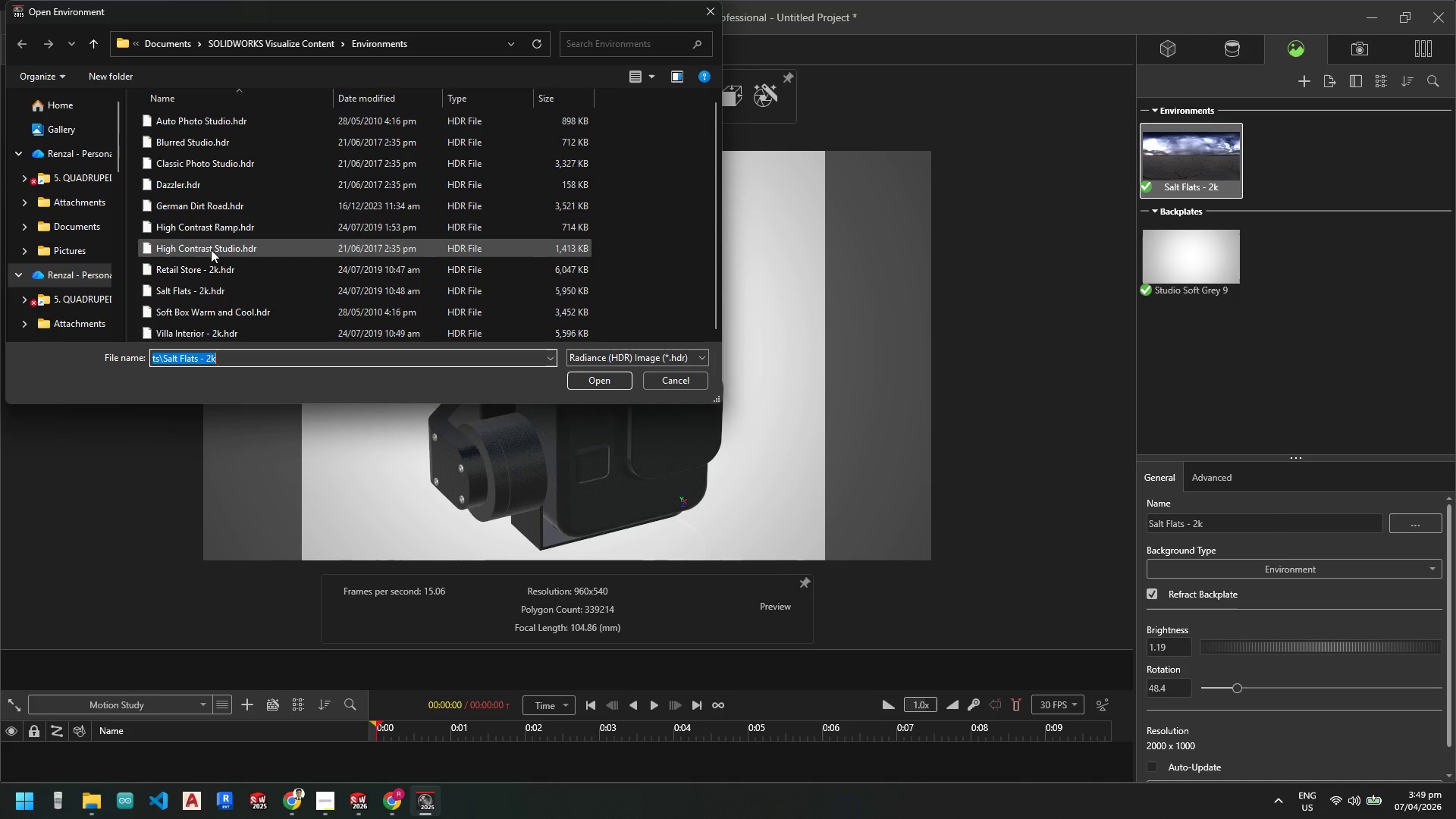 
double_click([213, 249])
 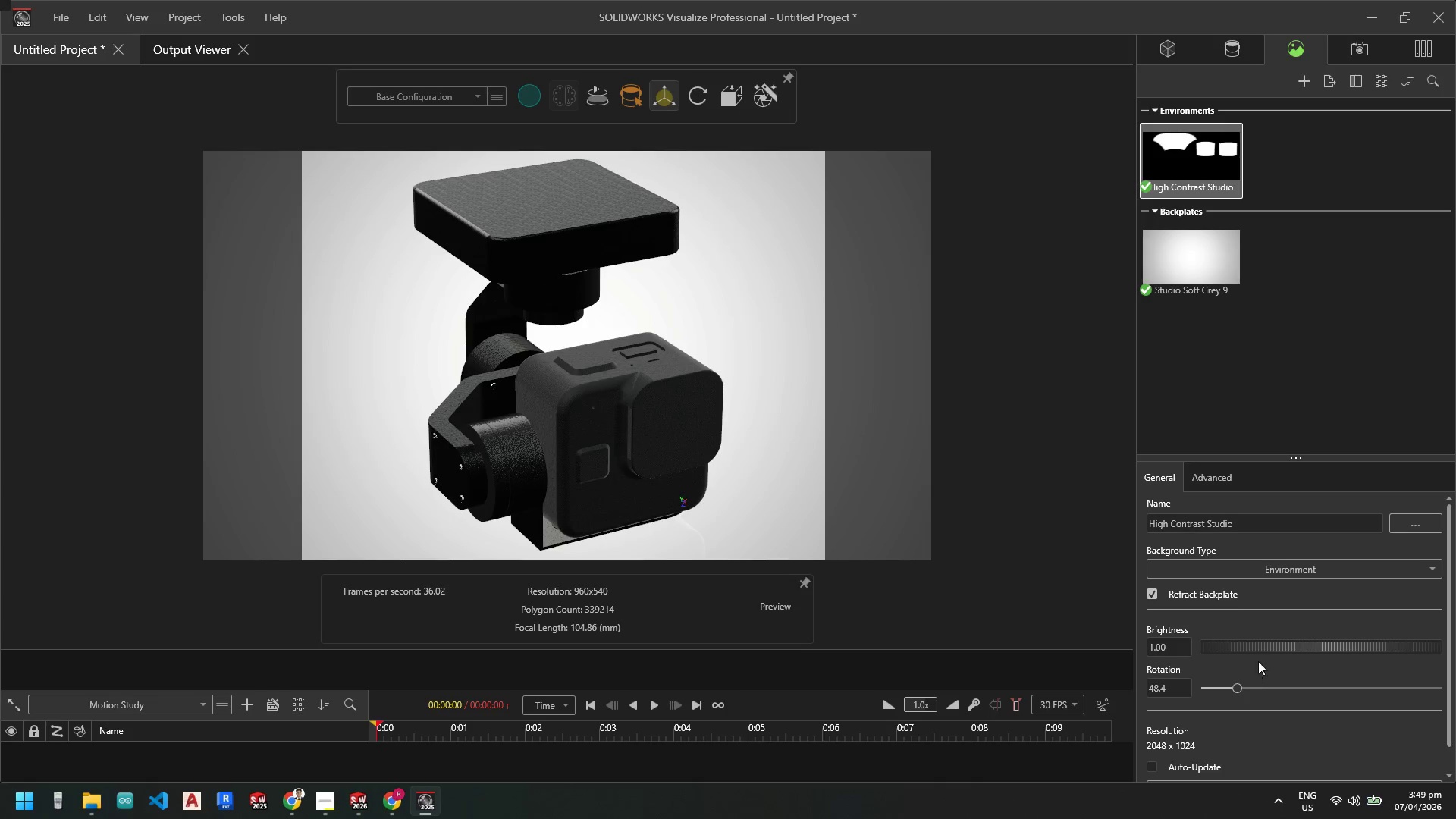 
left_click_drag(start_coordinate=[1259, 650], to_coordinate=[1216, 653])
 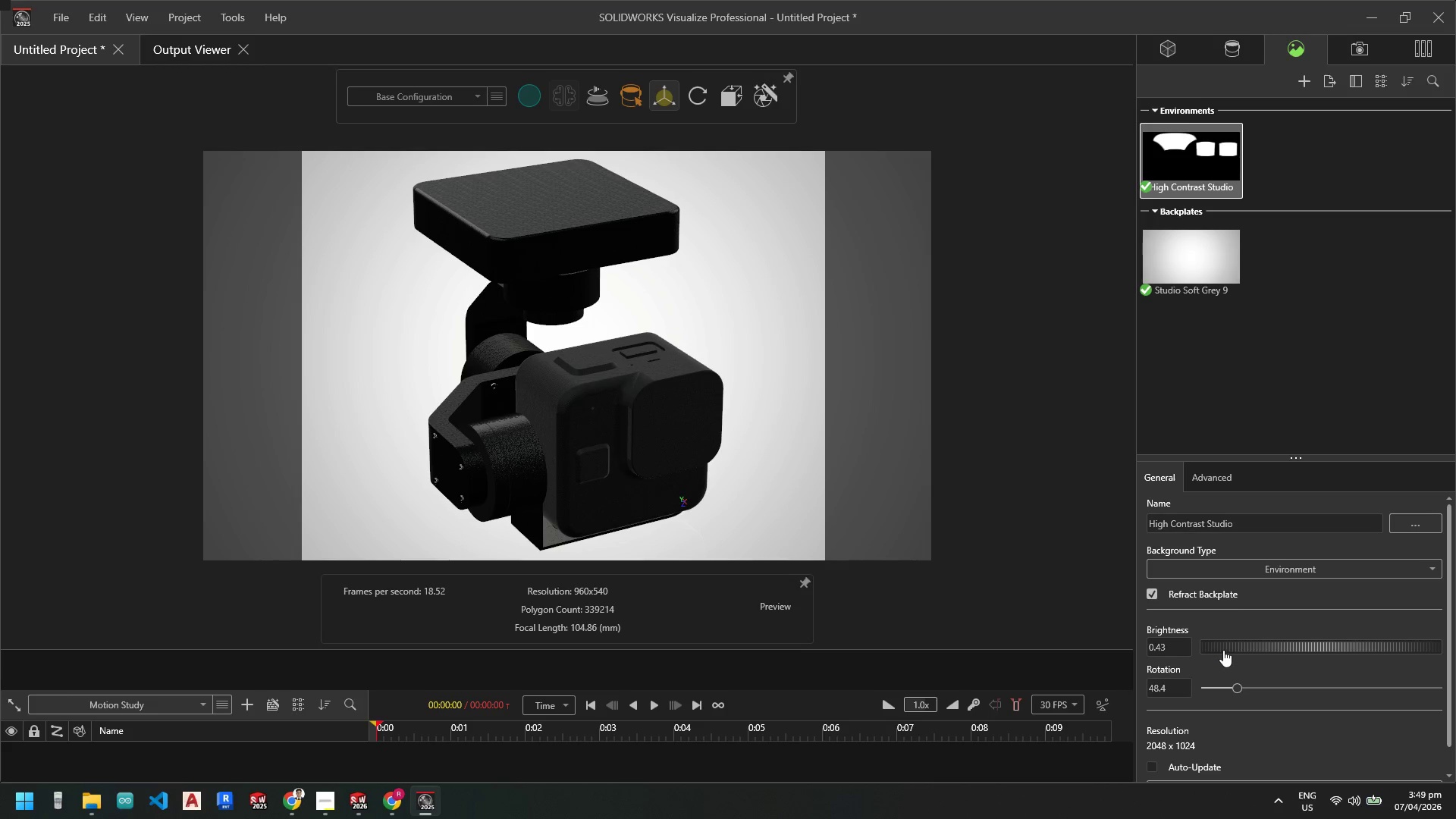 
left_click_drag(start_coordinate=[1223, 650], to_coordinate=[1407, 656])
 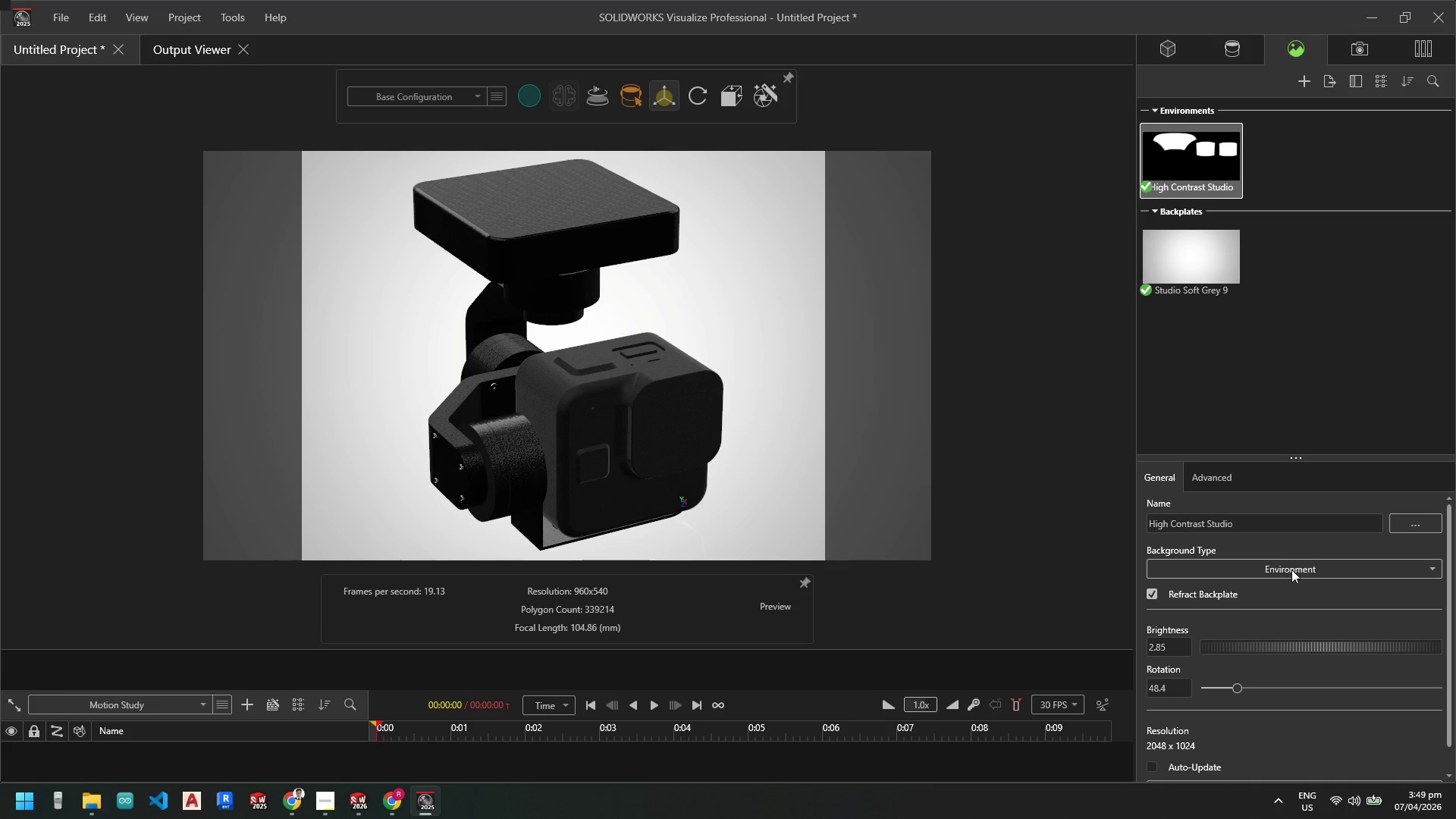 
left_click([1291, 569])
 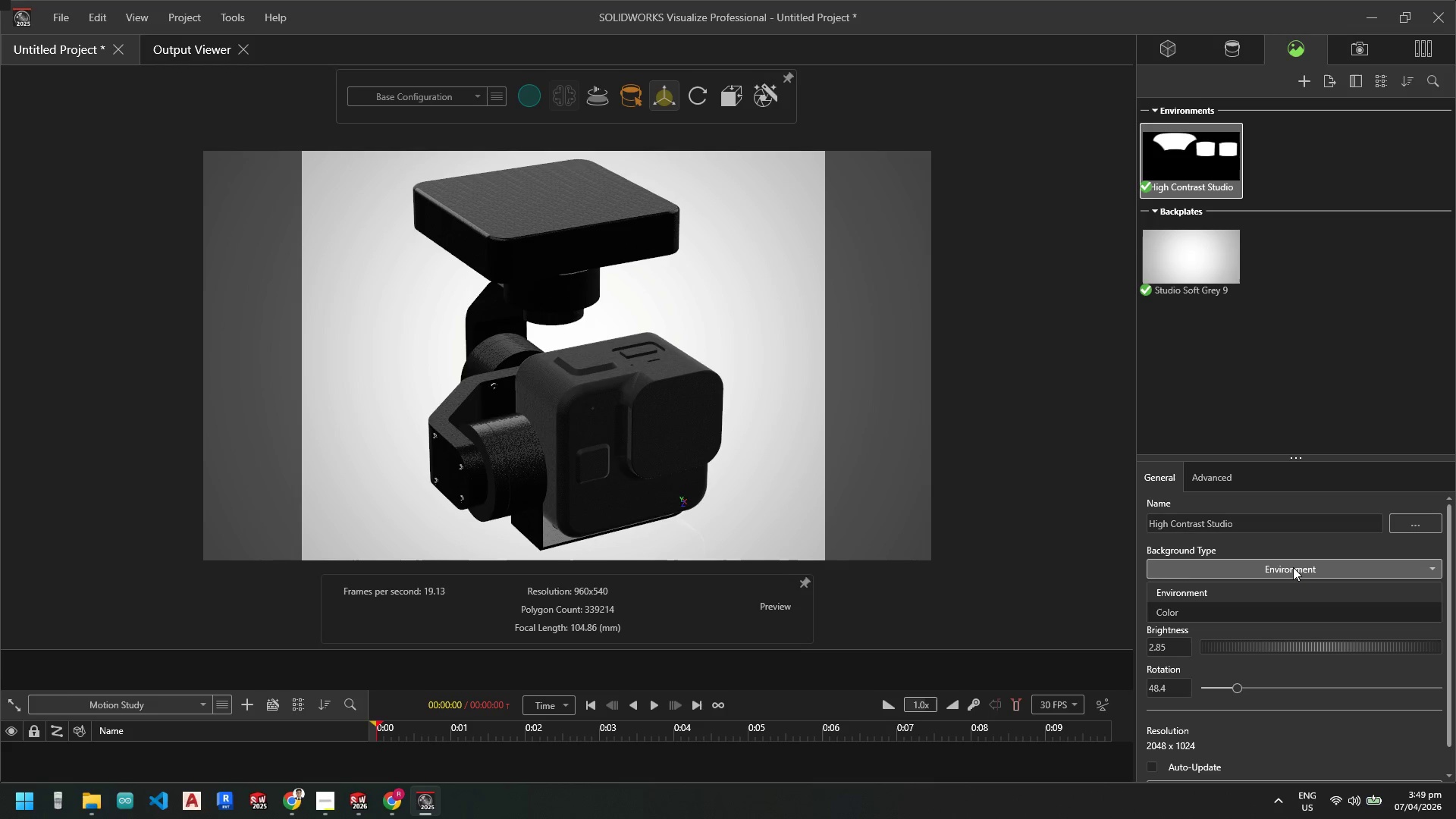 
left_click([1293, 567])
 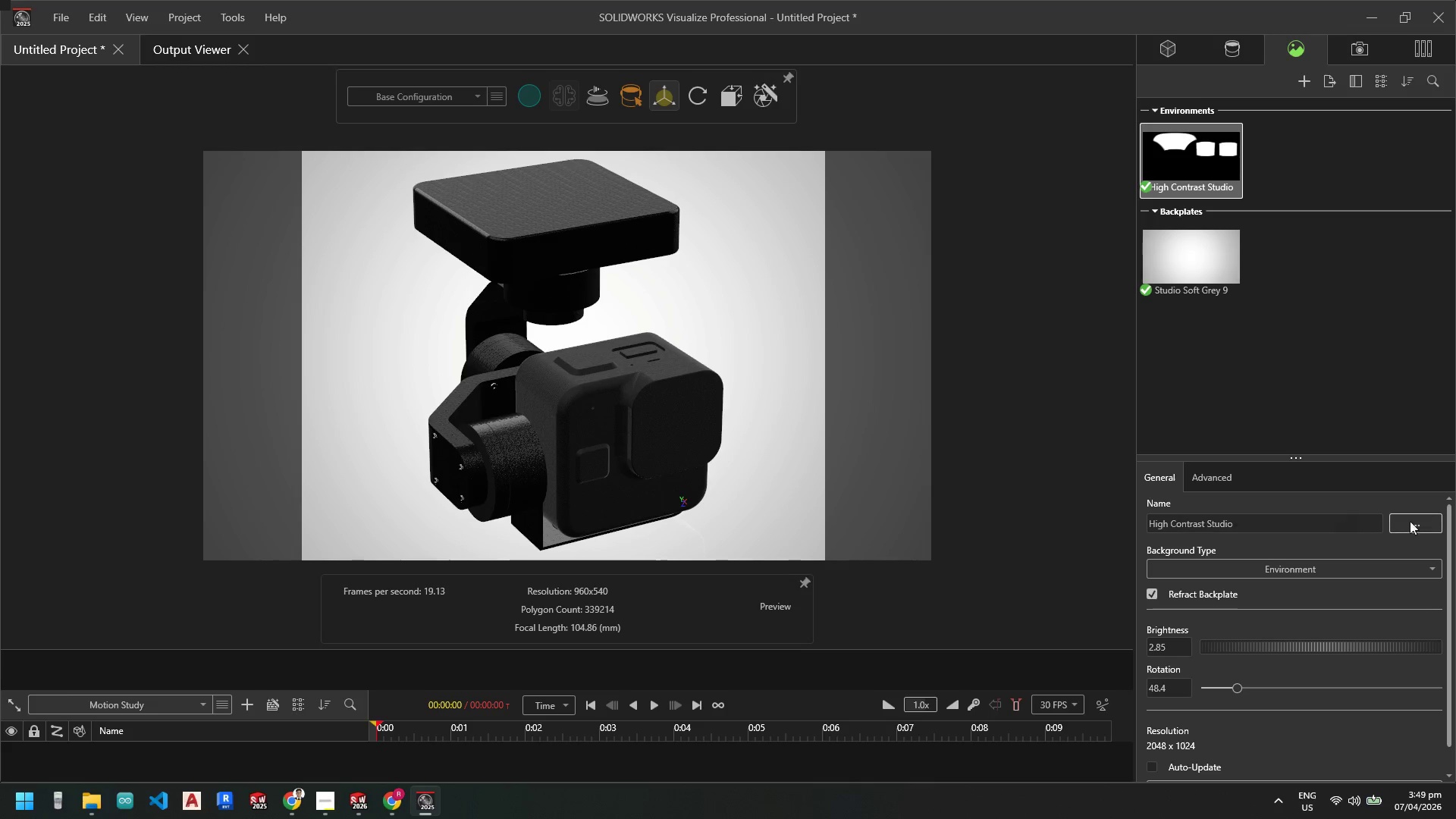 
left_click([1421, 520])
 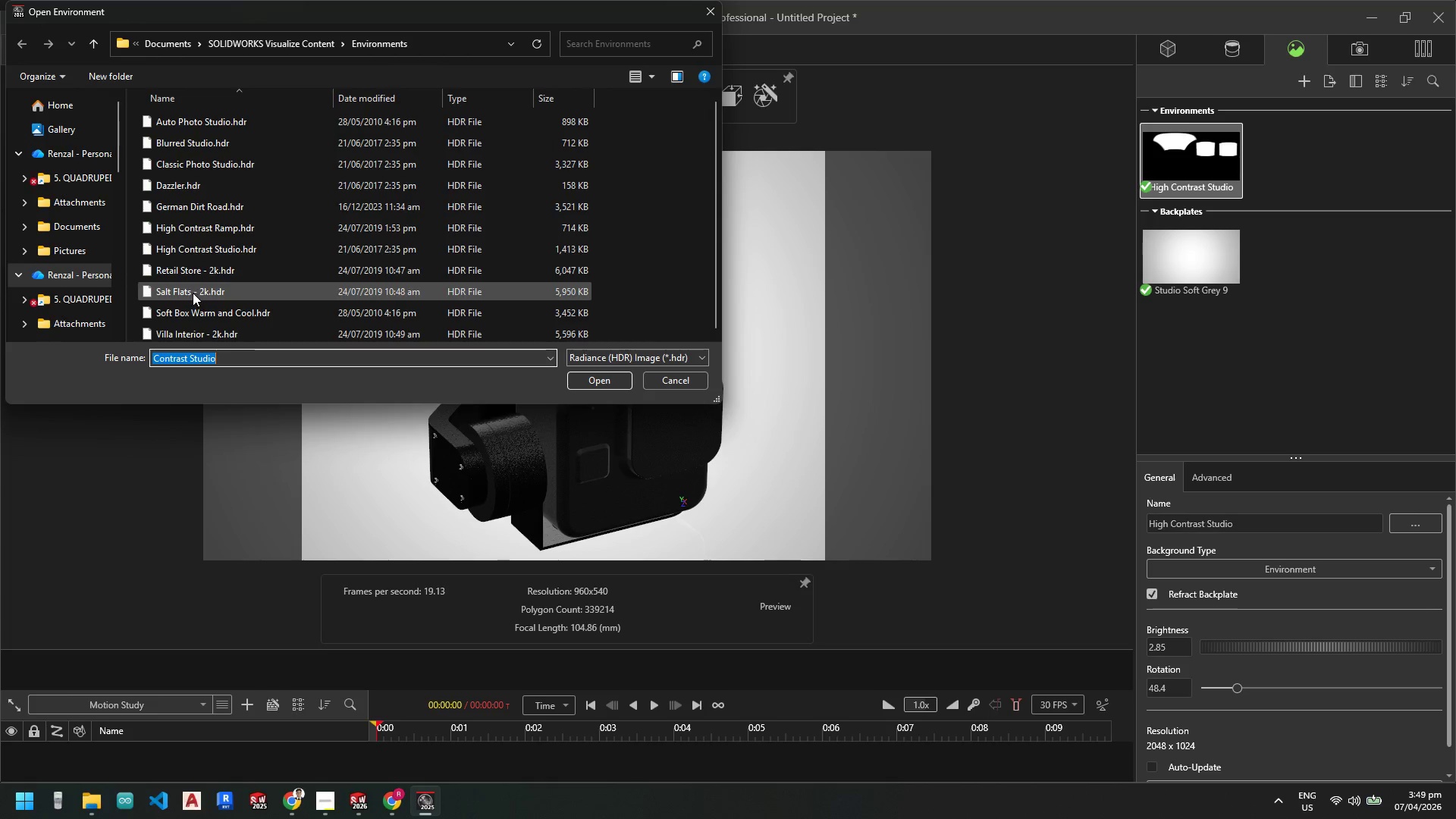 
scroll: coordinate [215, 218], scroll_direction: up, amount: 3.0
 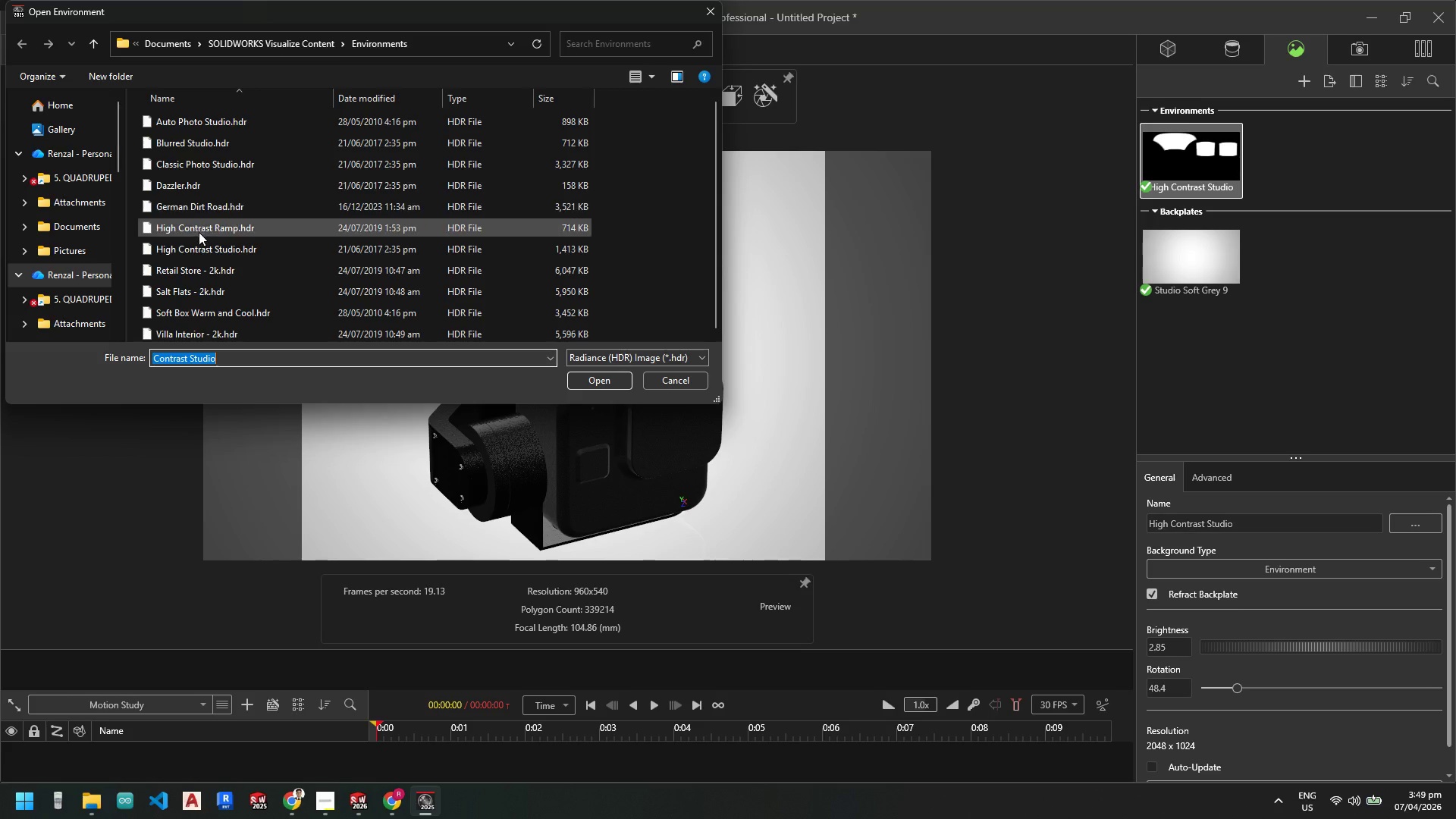 
scroll: coordinate [202, 270], scroll_direction: down, amount: 1.0
 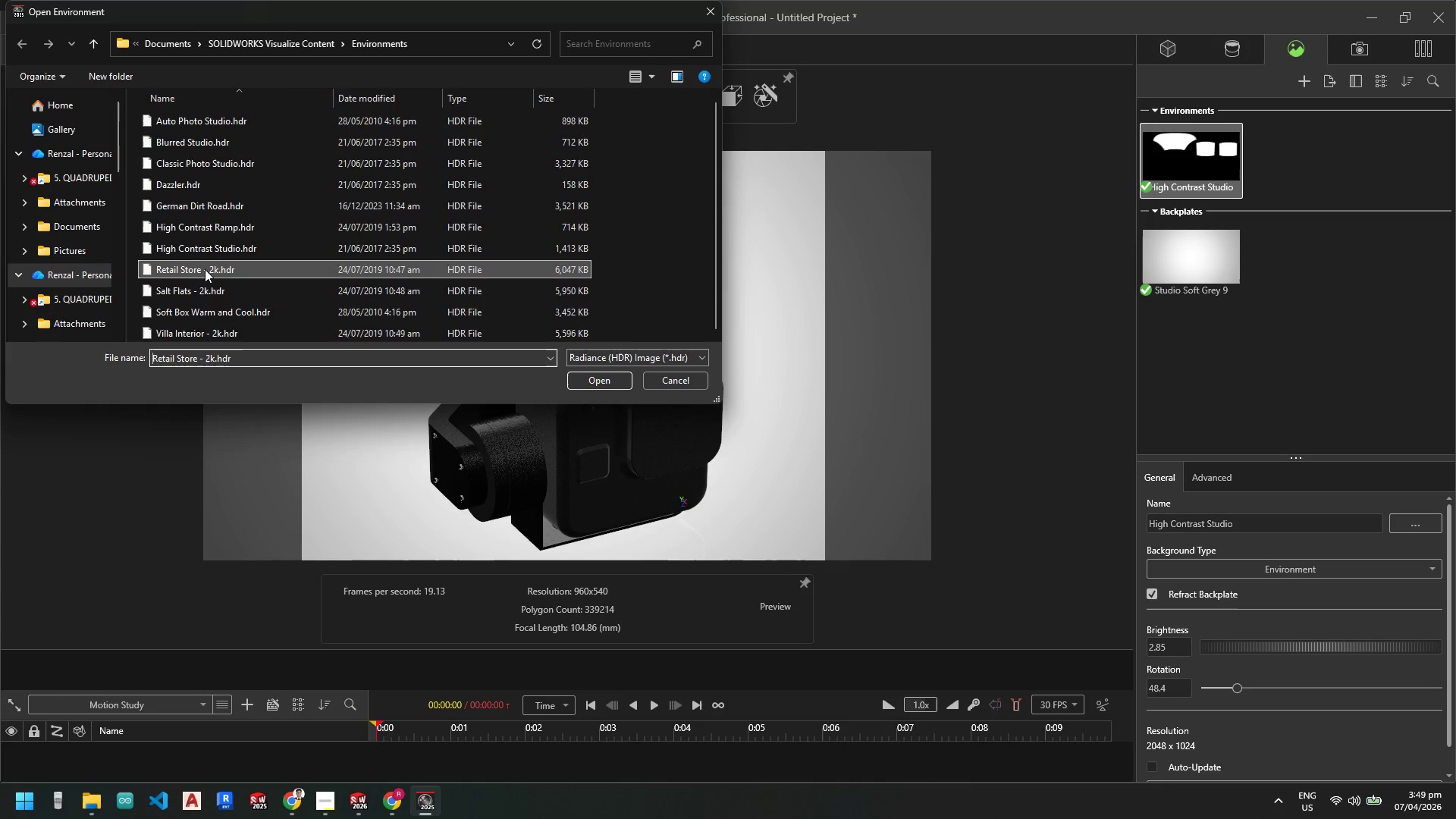 
double_click([205, 269])
 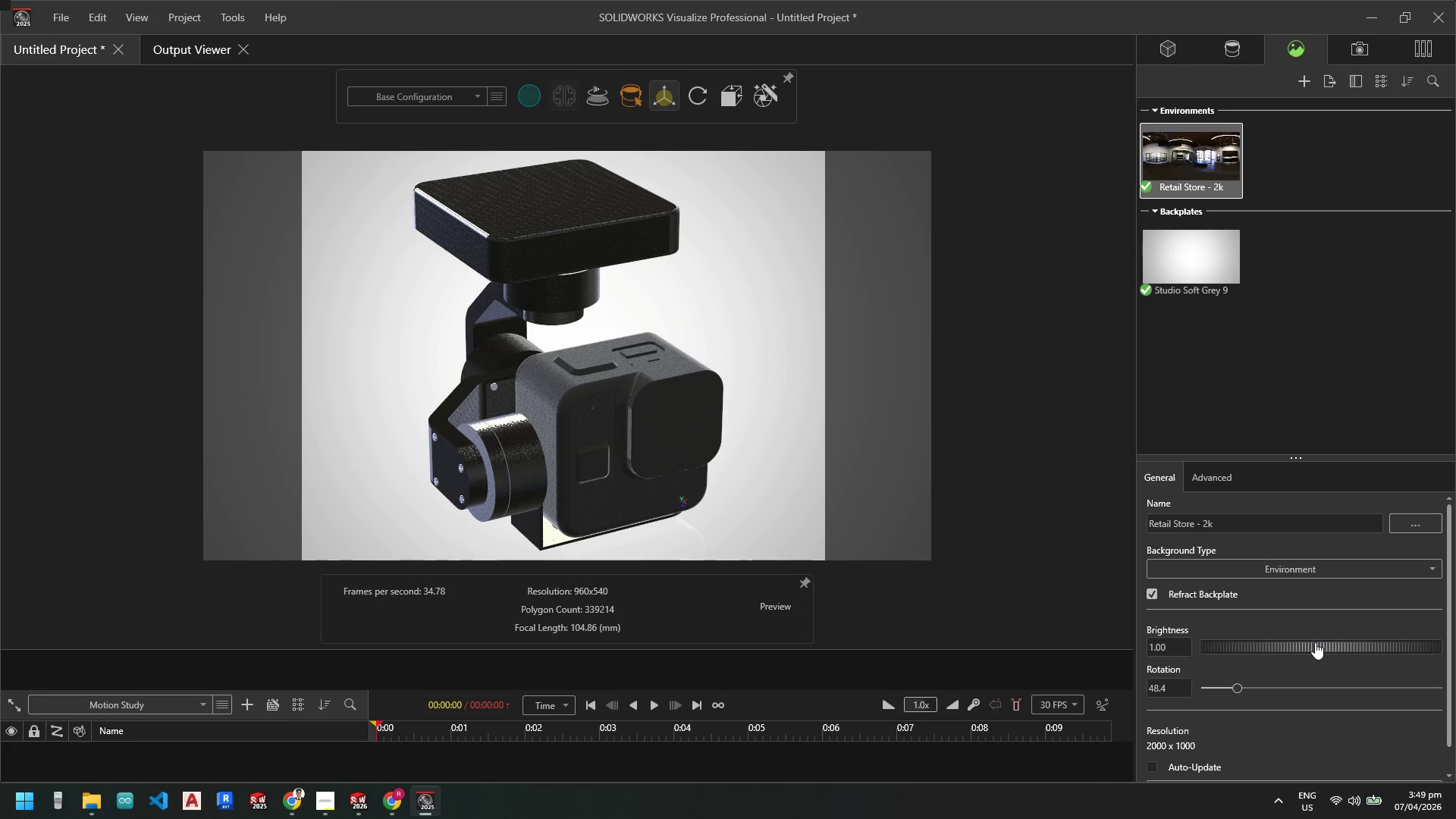 
left_click_drag(start_coordinate=[1241, 689], to_coordinate=[1282, 701])
 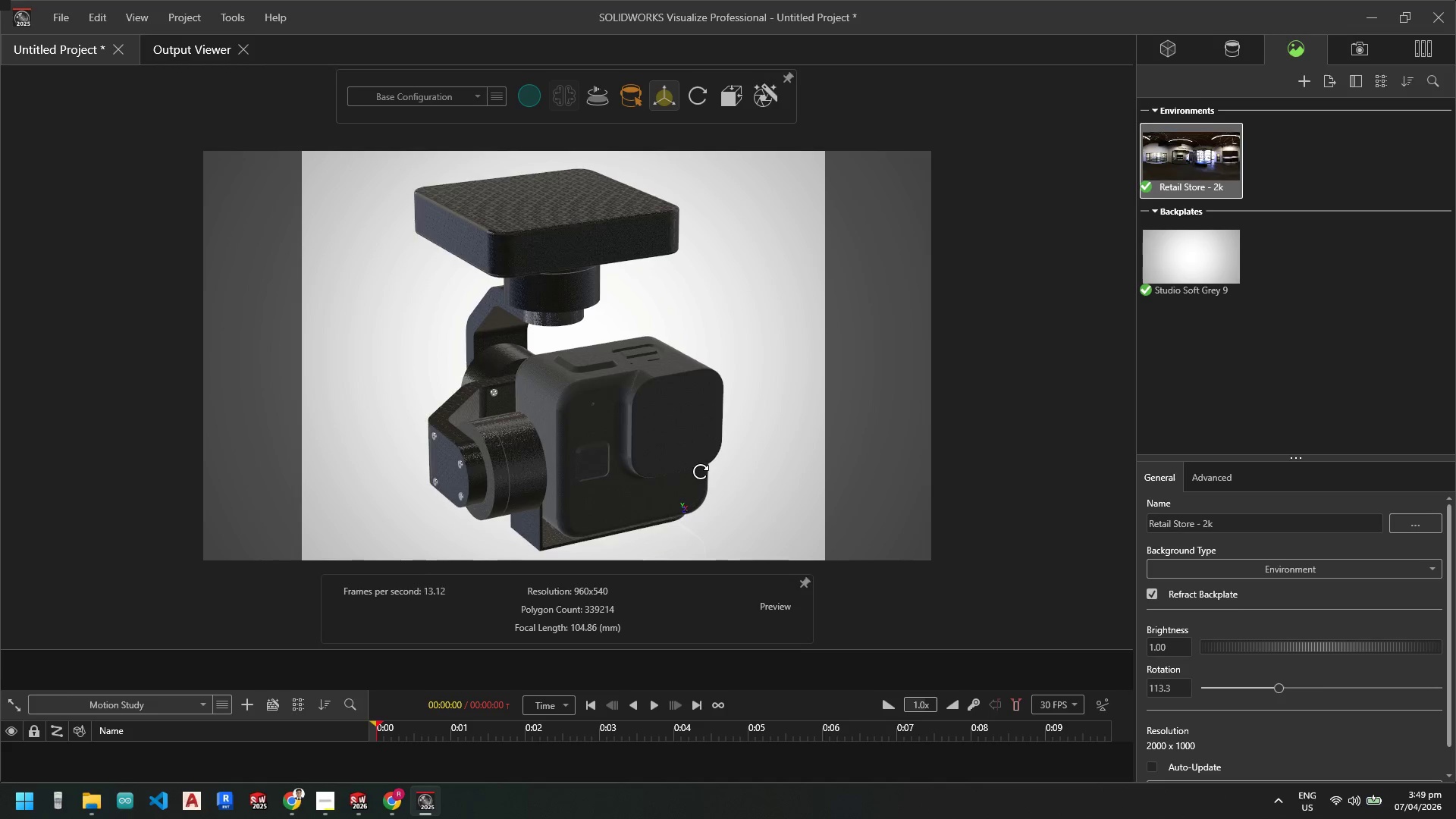 
wait(8.72)
 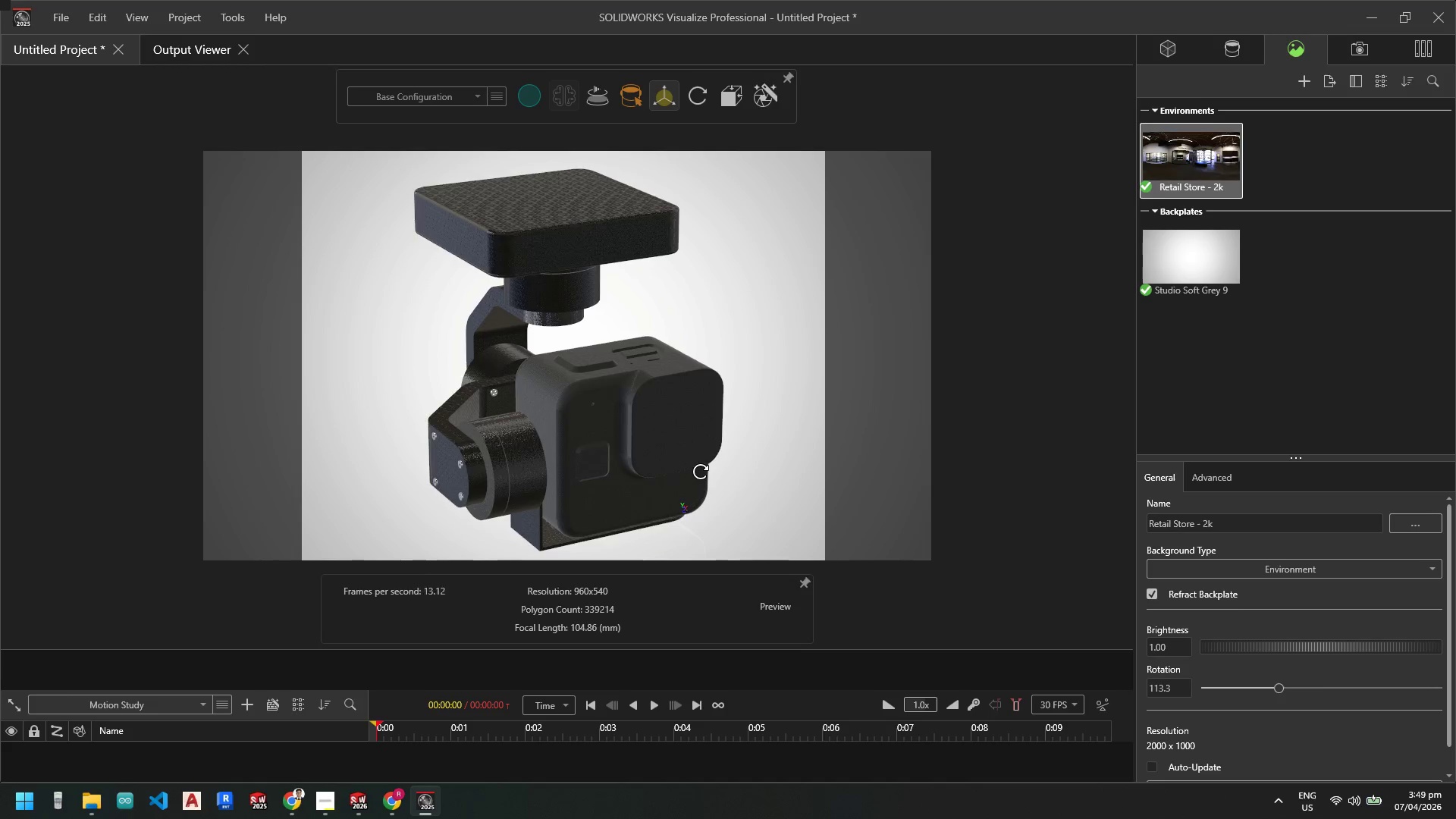 
scroll: coordinate [668, 444], scroll_direction: down, amount: 1.0
 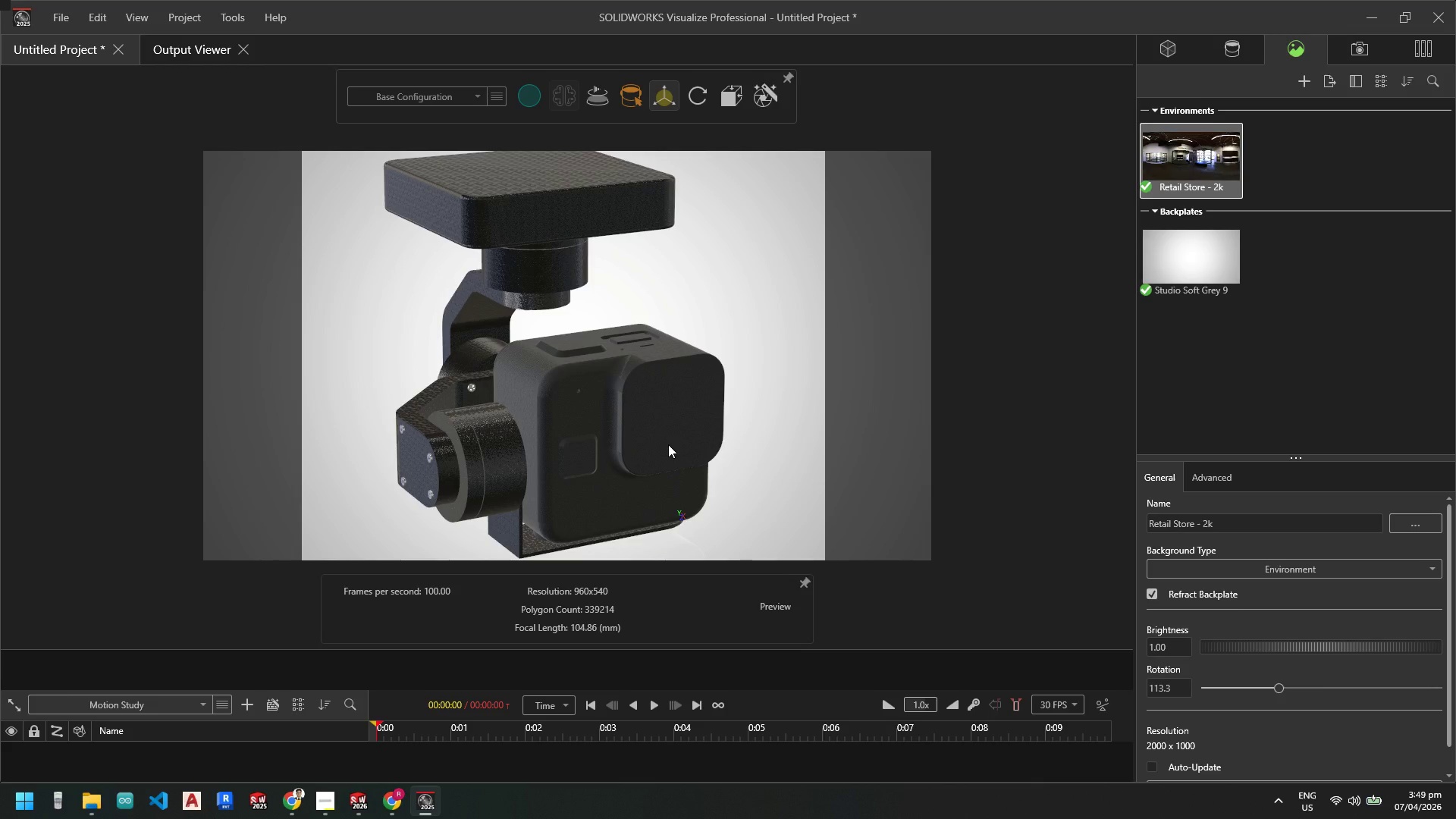 
scroll: coordinate [668, 444], scroll_direction: up, amount: 1.0
 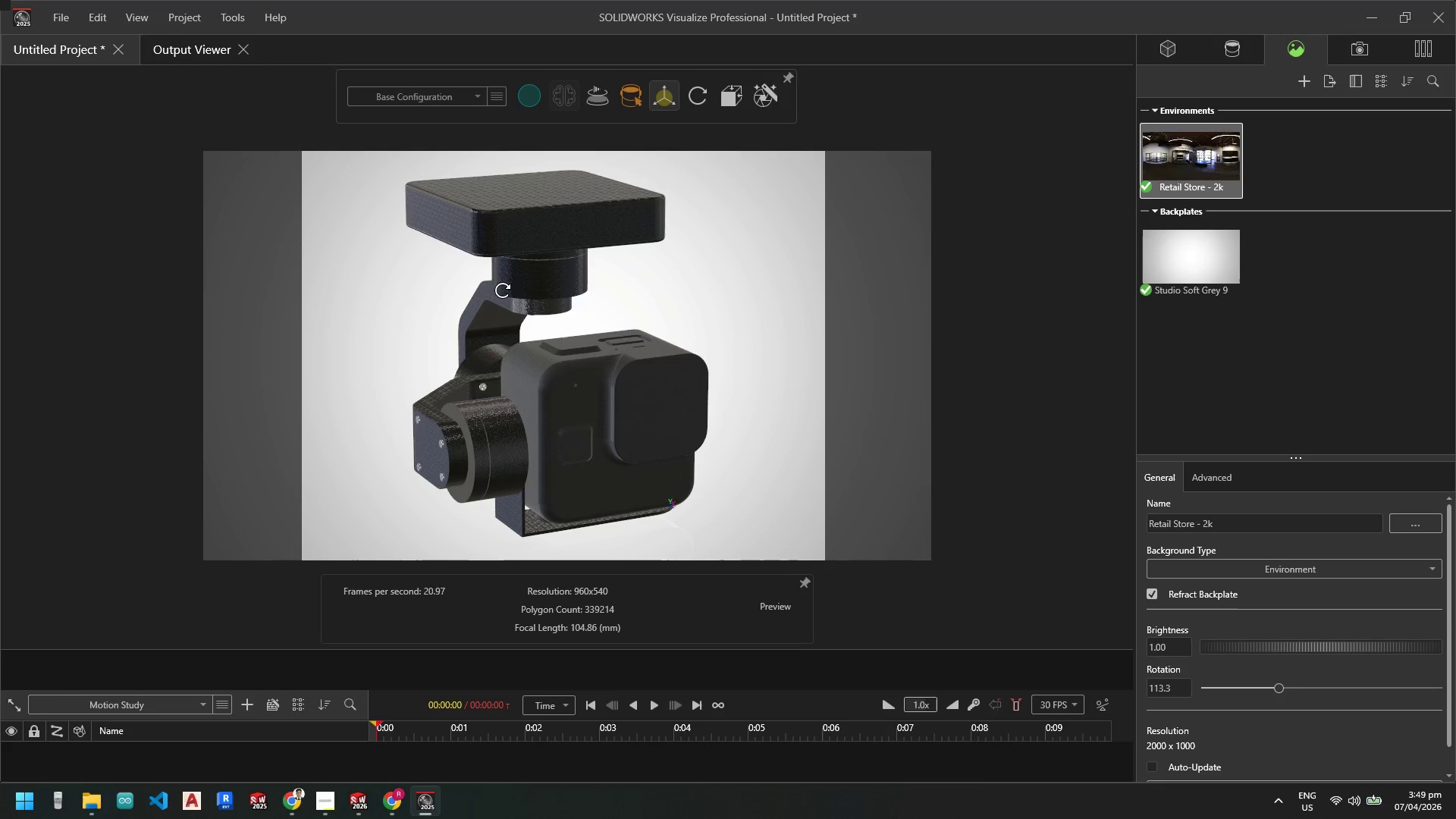 
left_click([708, 315])
 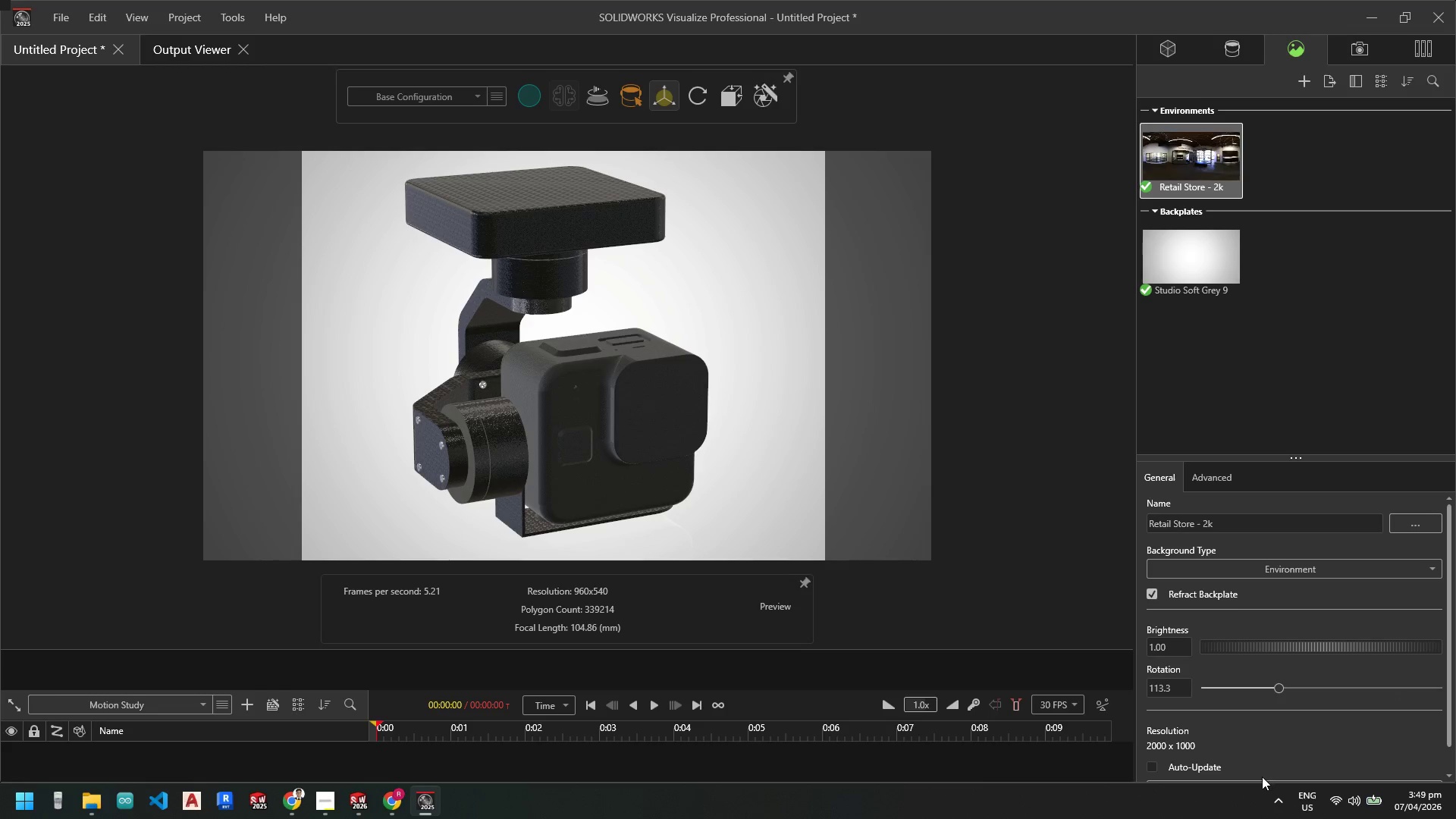 
scroll: coordinate [1236, 726], scroll_direction: down, amount: 3.0
 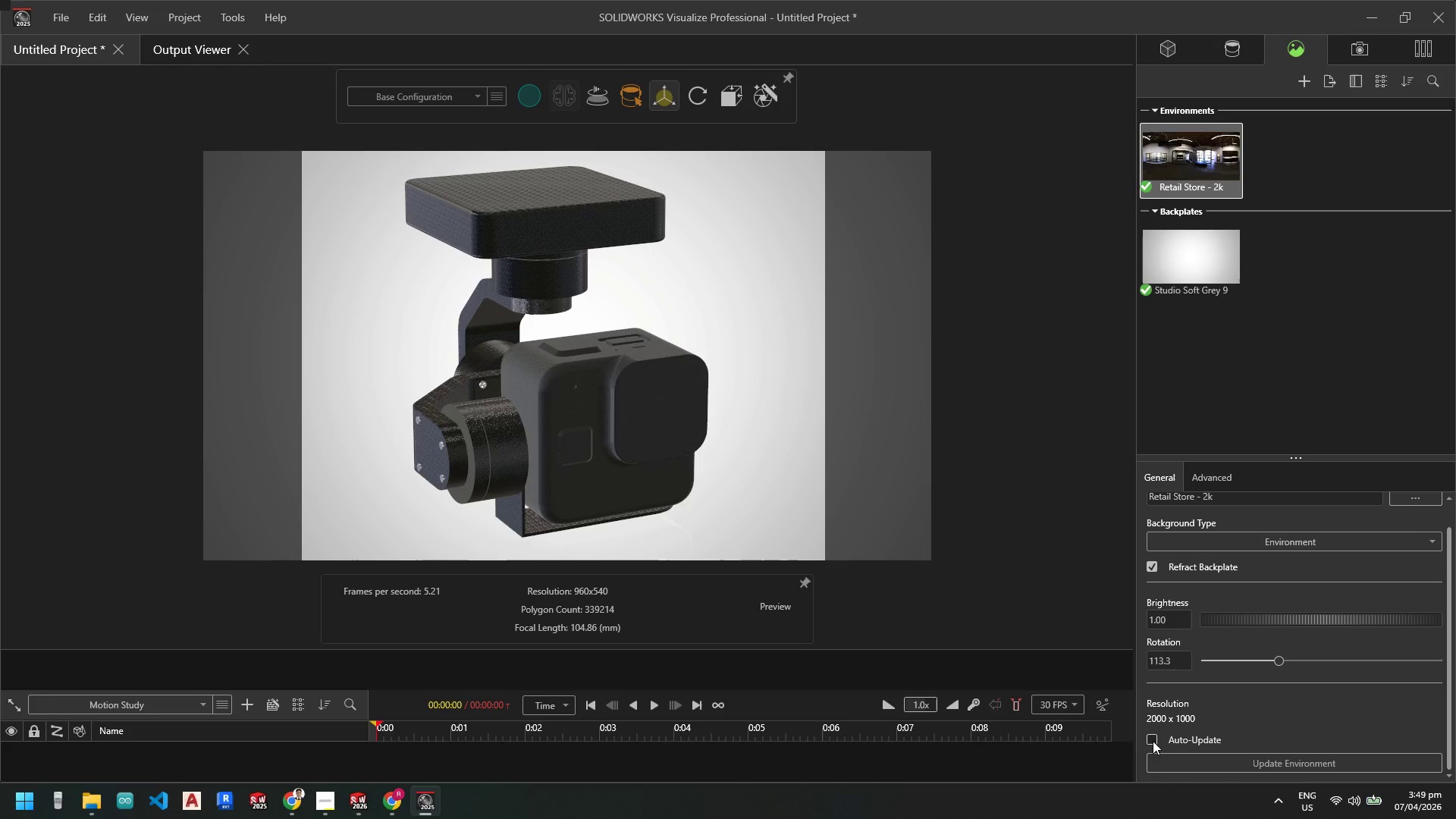 
left_click([1151, 740])
 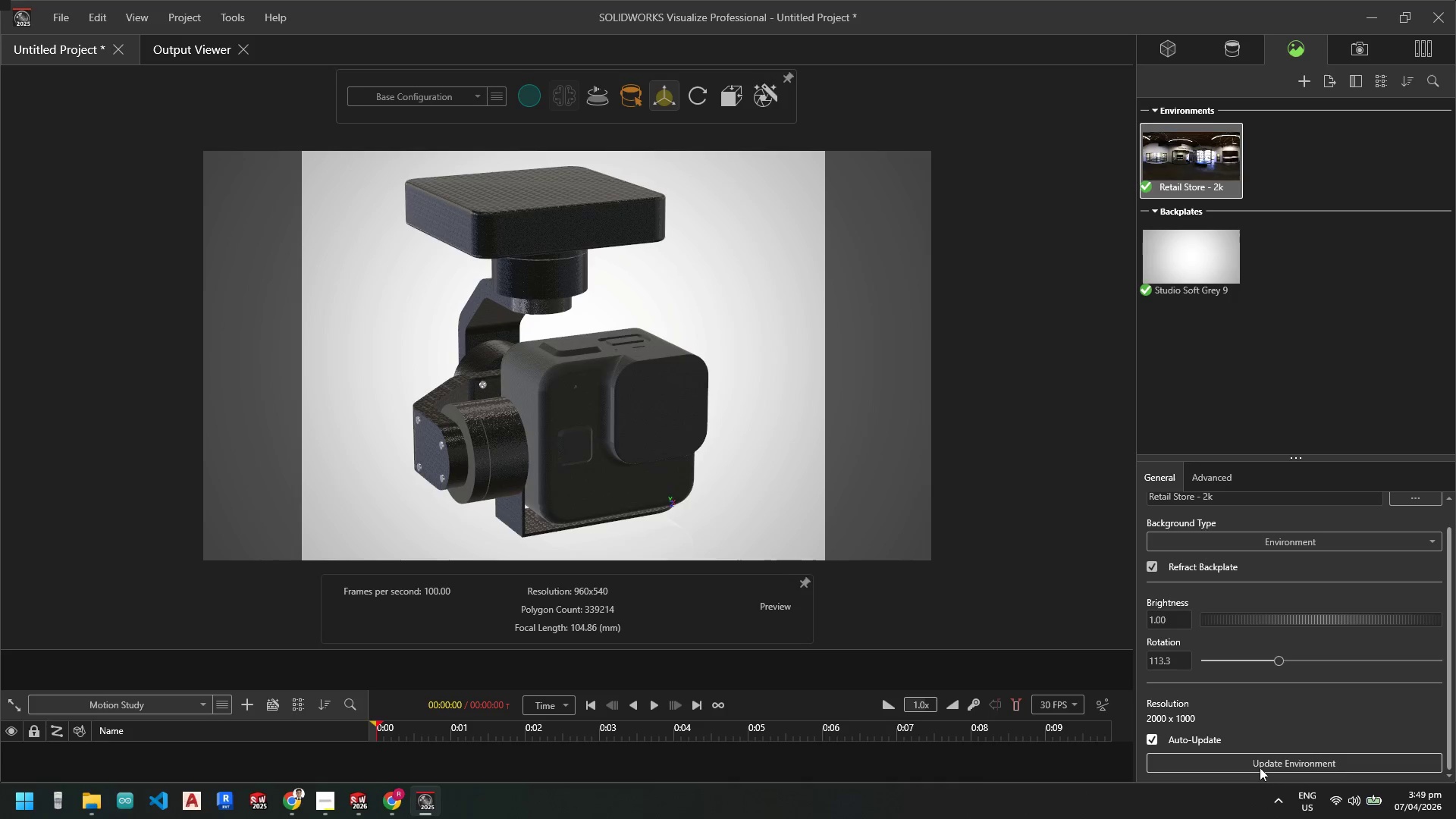 
left_click([1260, 765])
 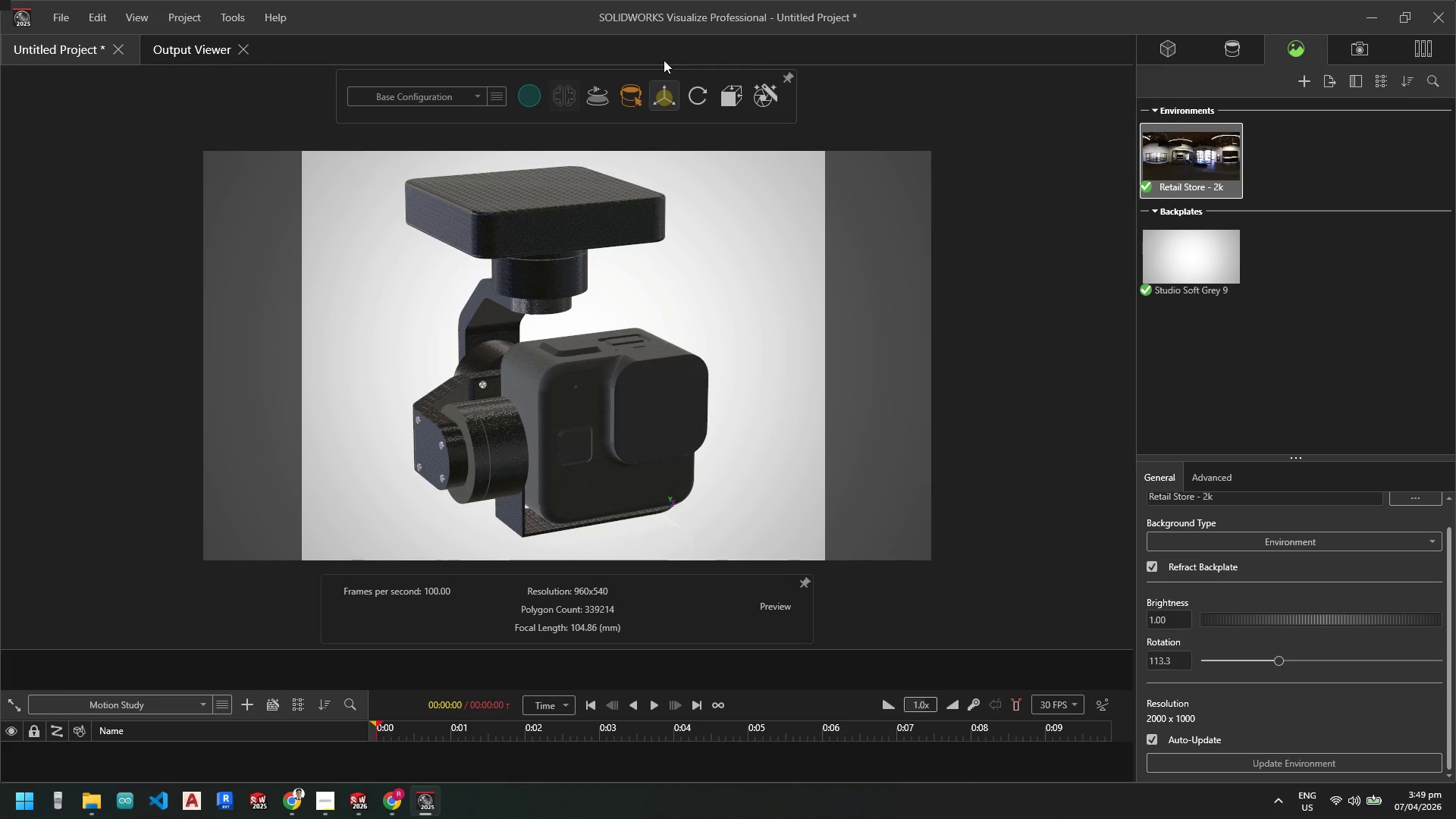 
left_click([234, 16])
 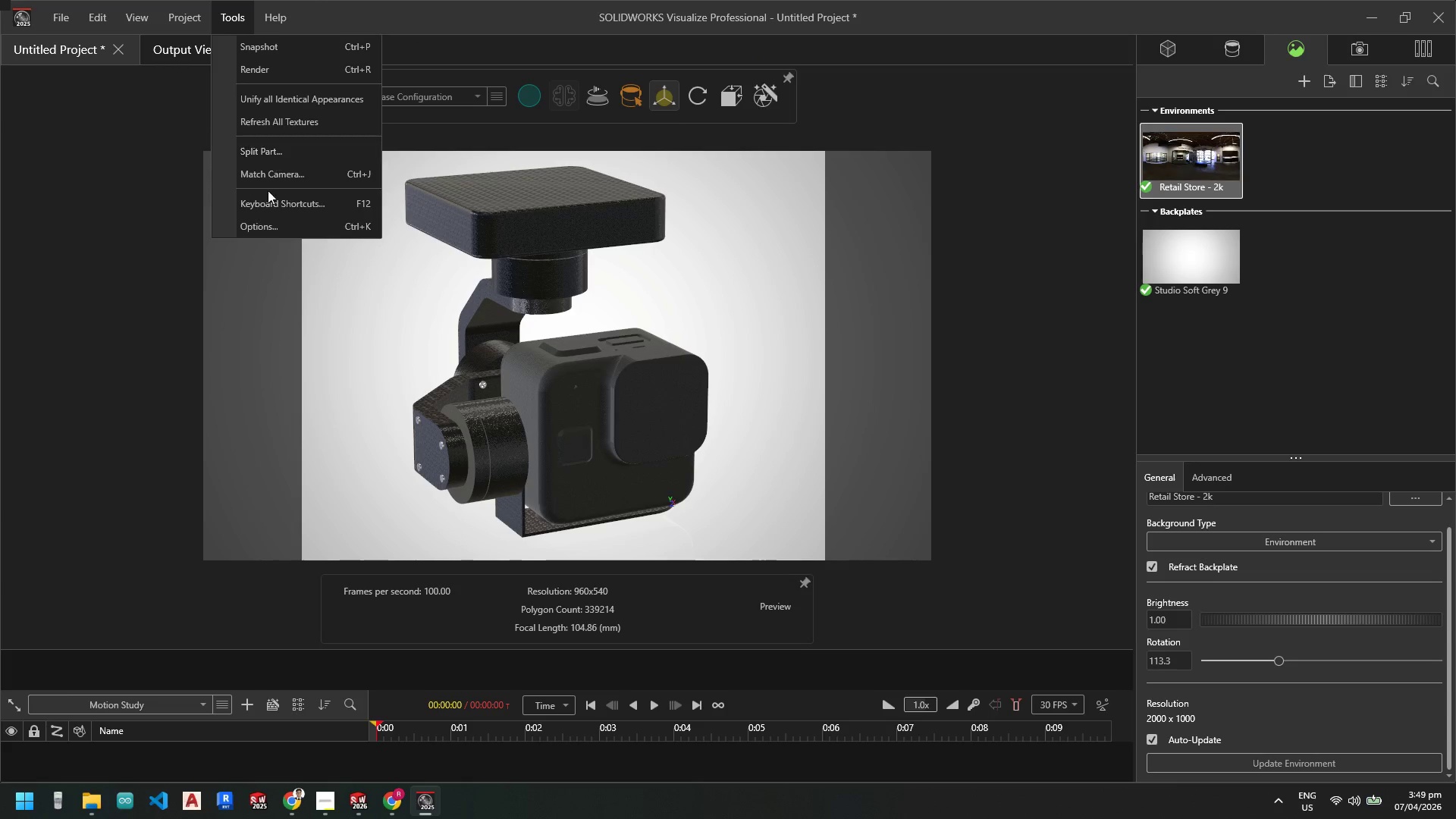 
left_click([287, 71])
 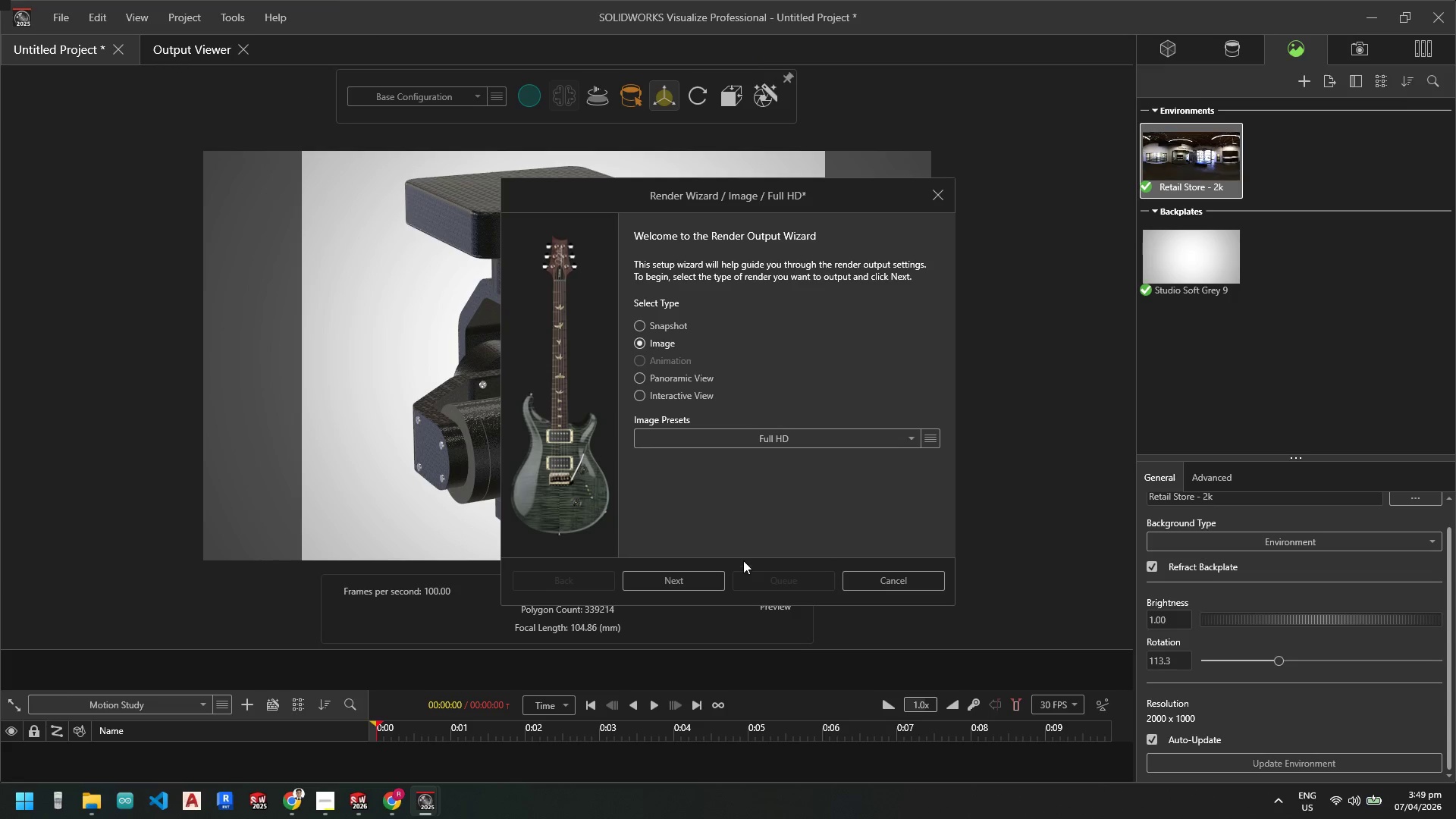 
left_click([693, 577])
 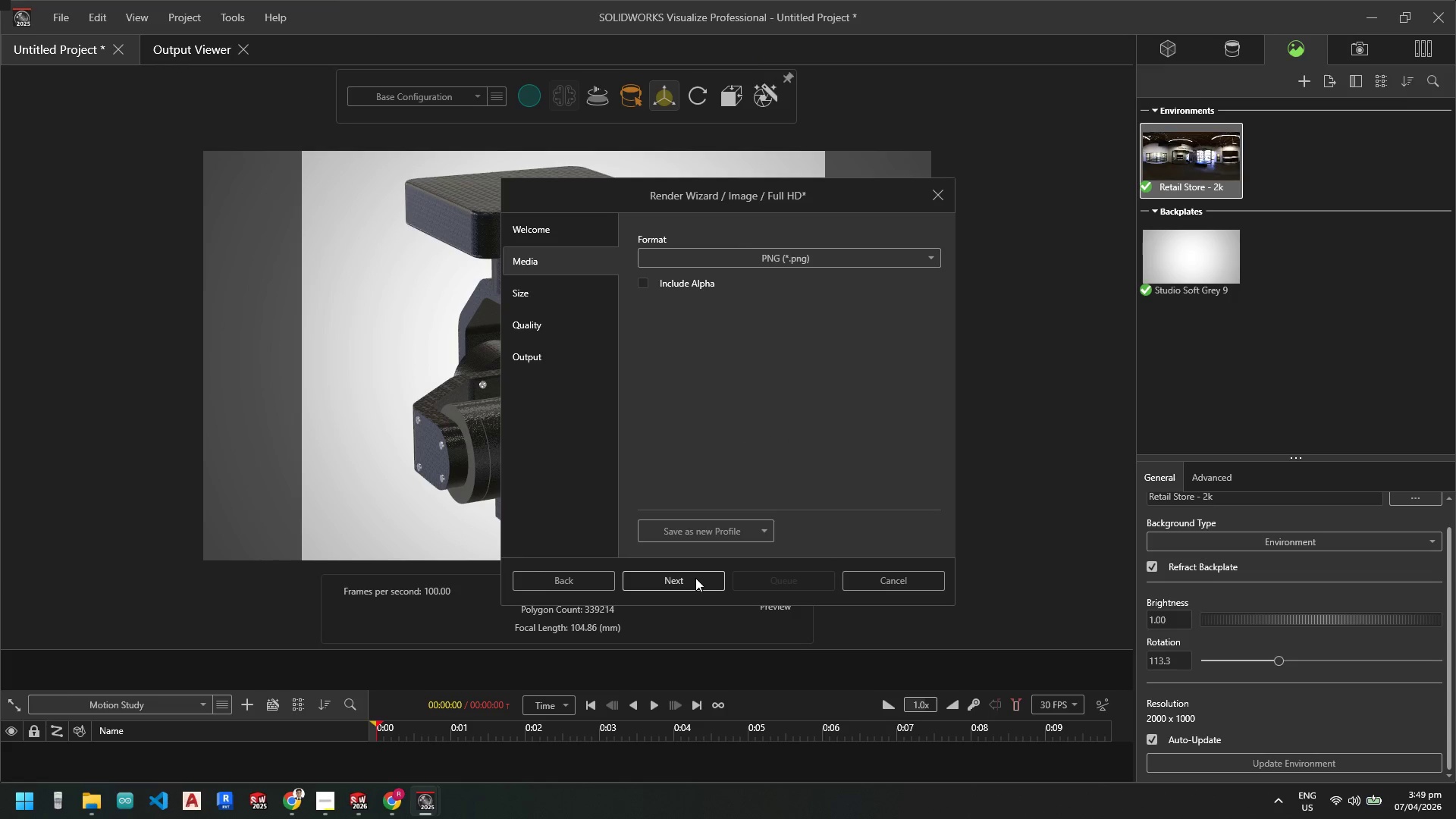 
left_click([696, 579])
 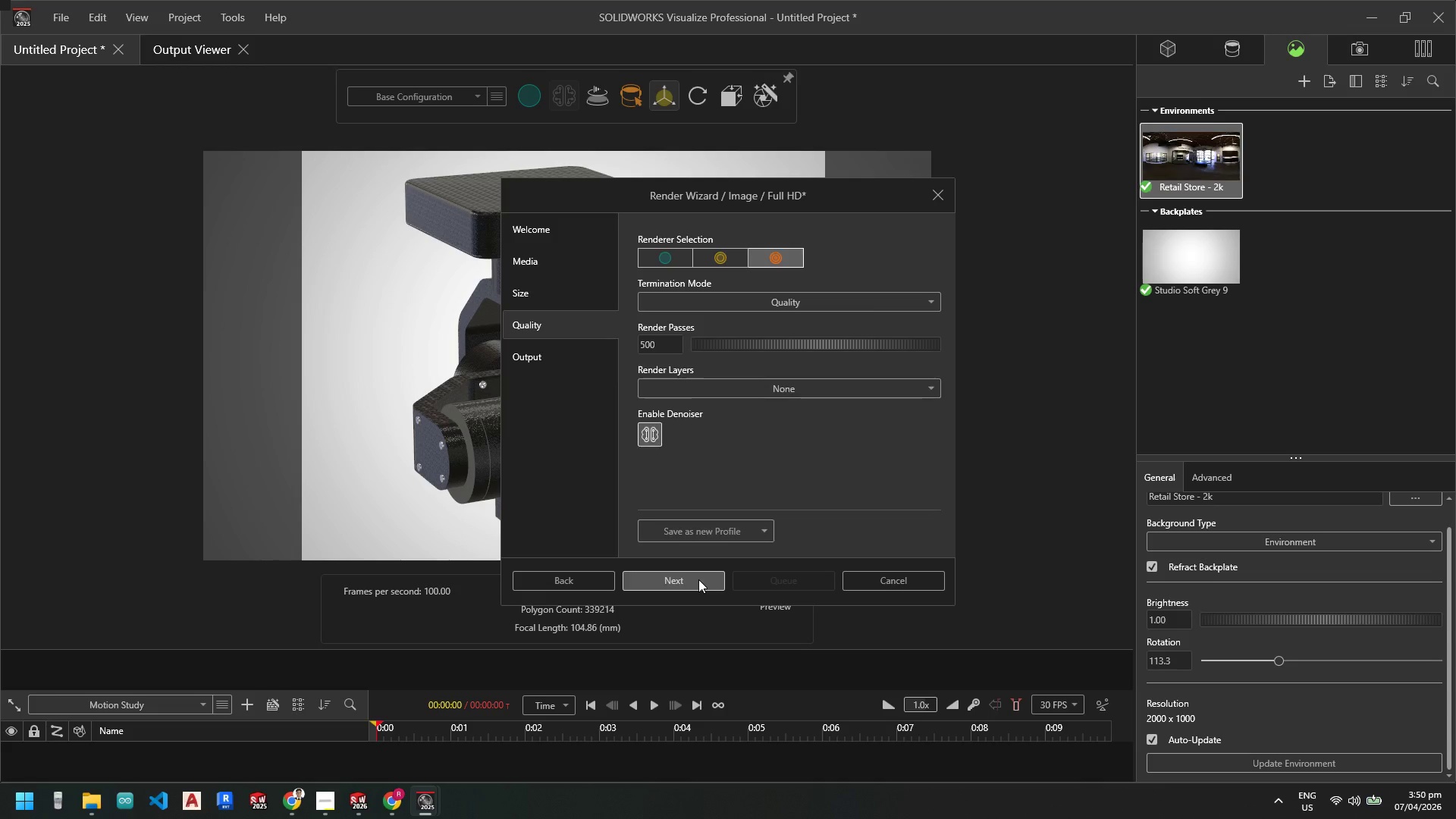 
left_click([698, 579])
 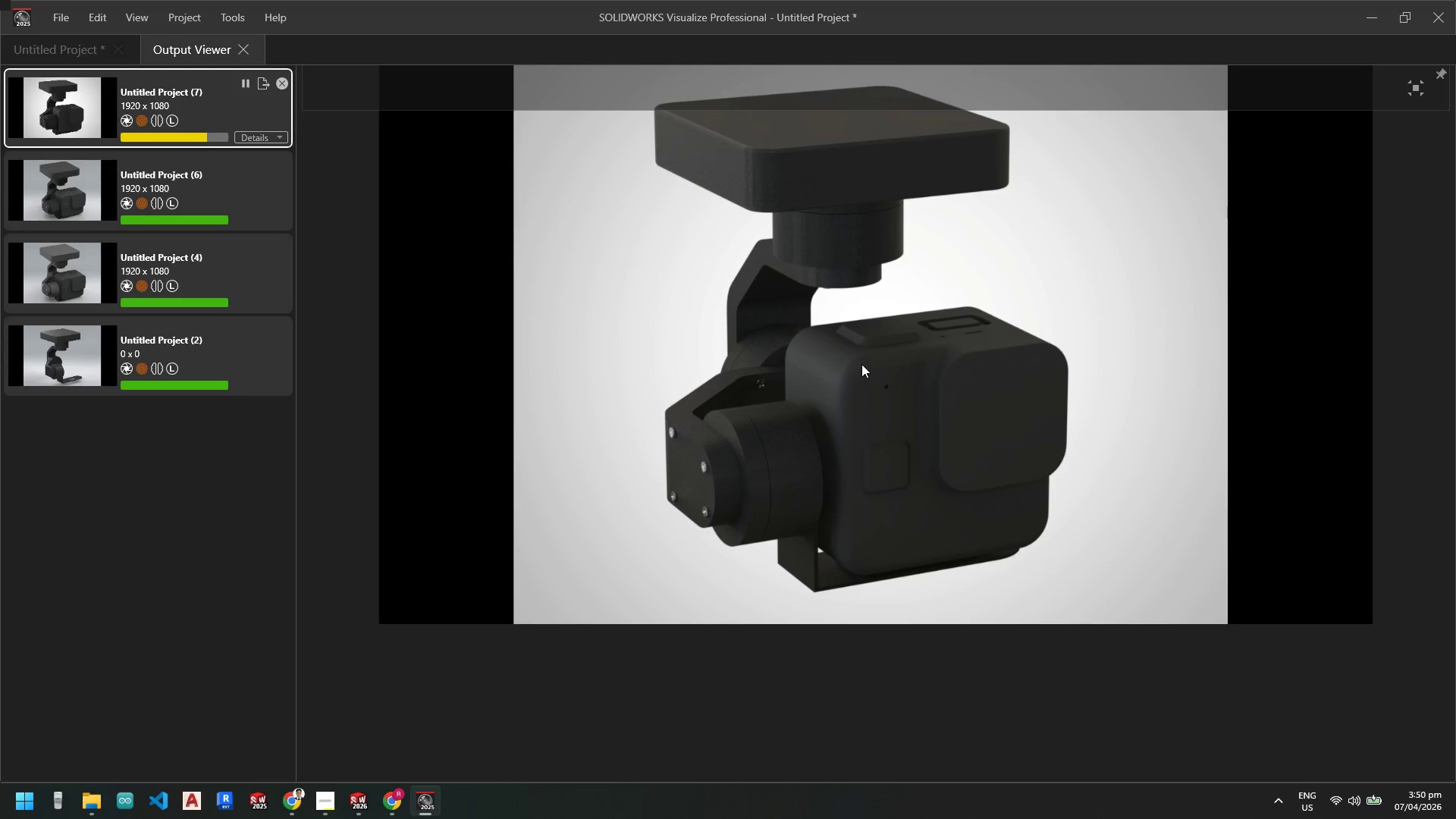 
wait(23.06)
 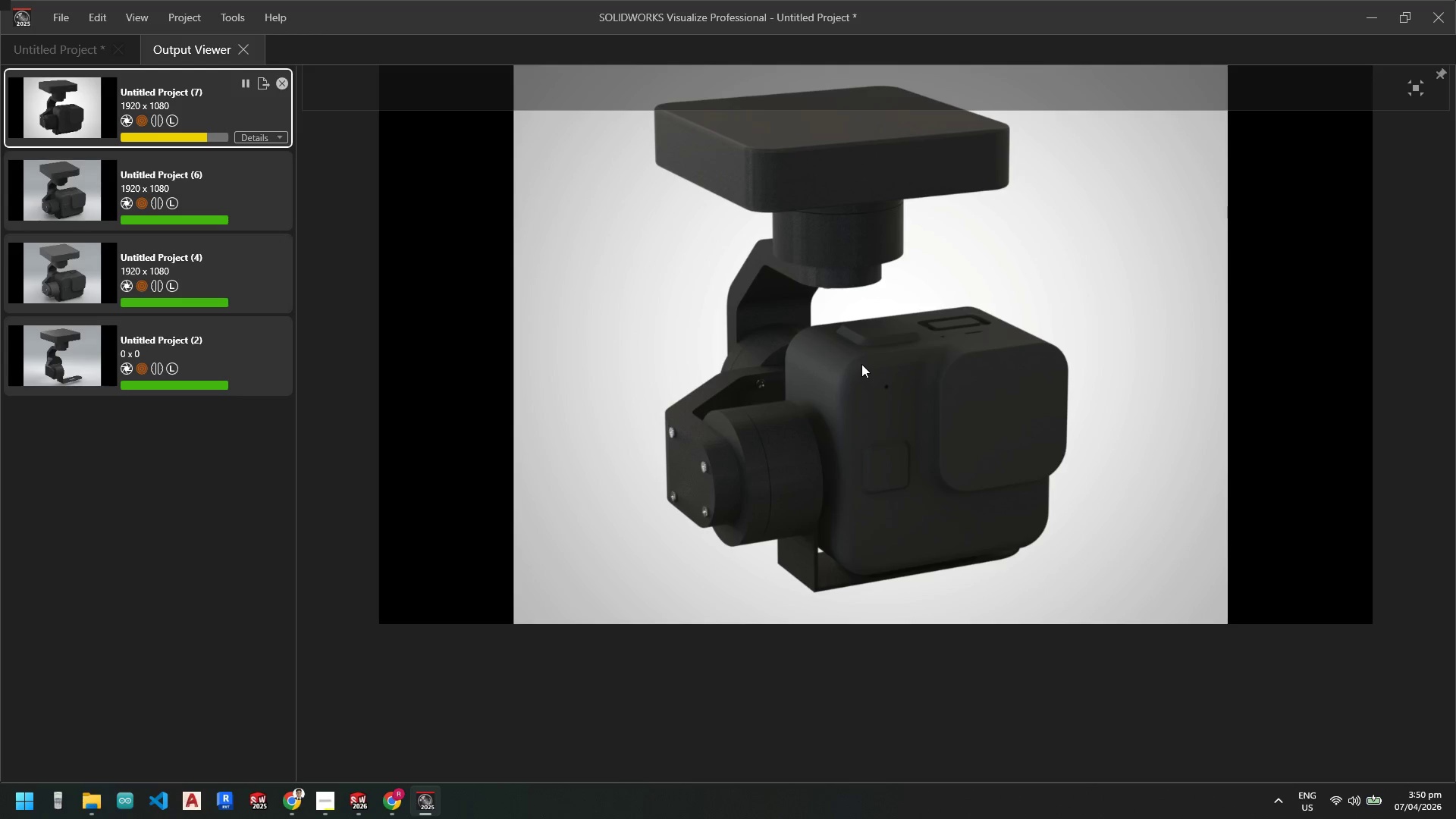 
left_click([243, 47])
 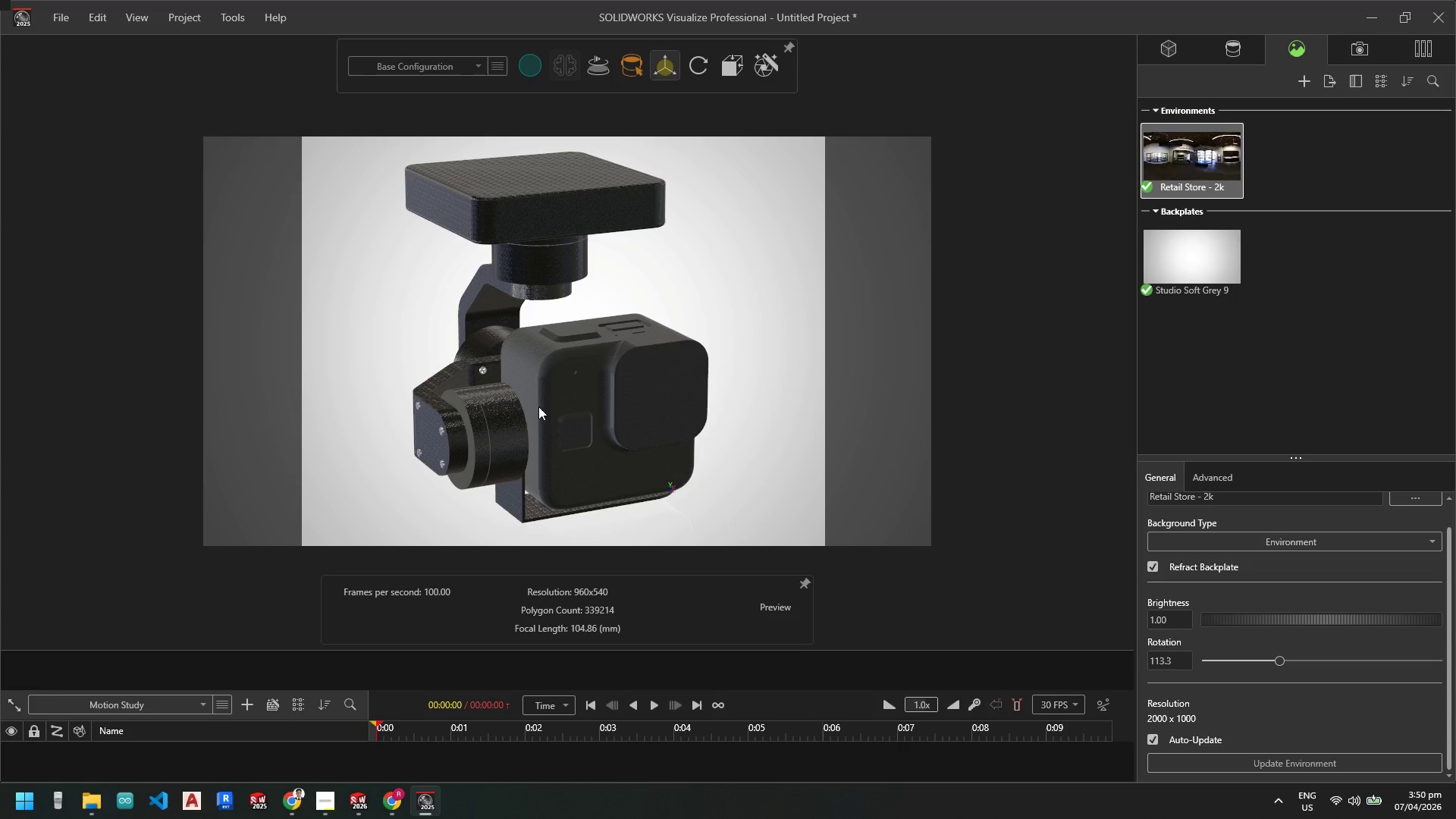 
left_click([504, 419])
 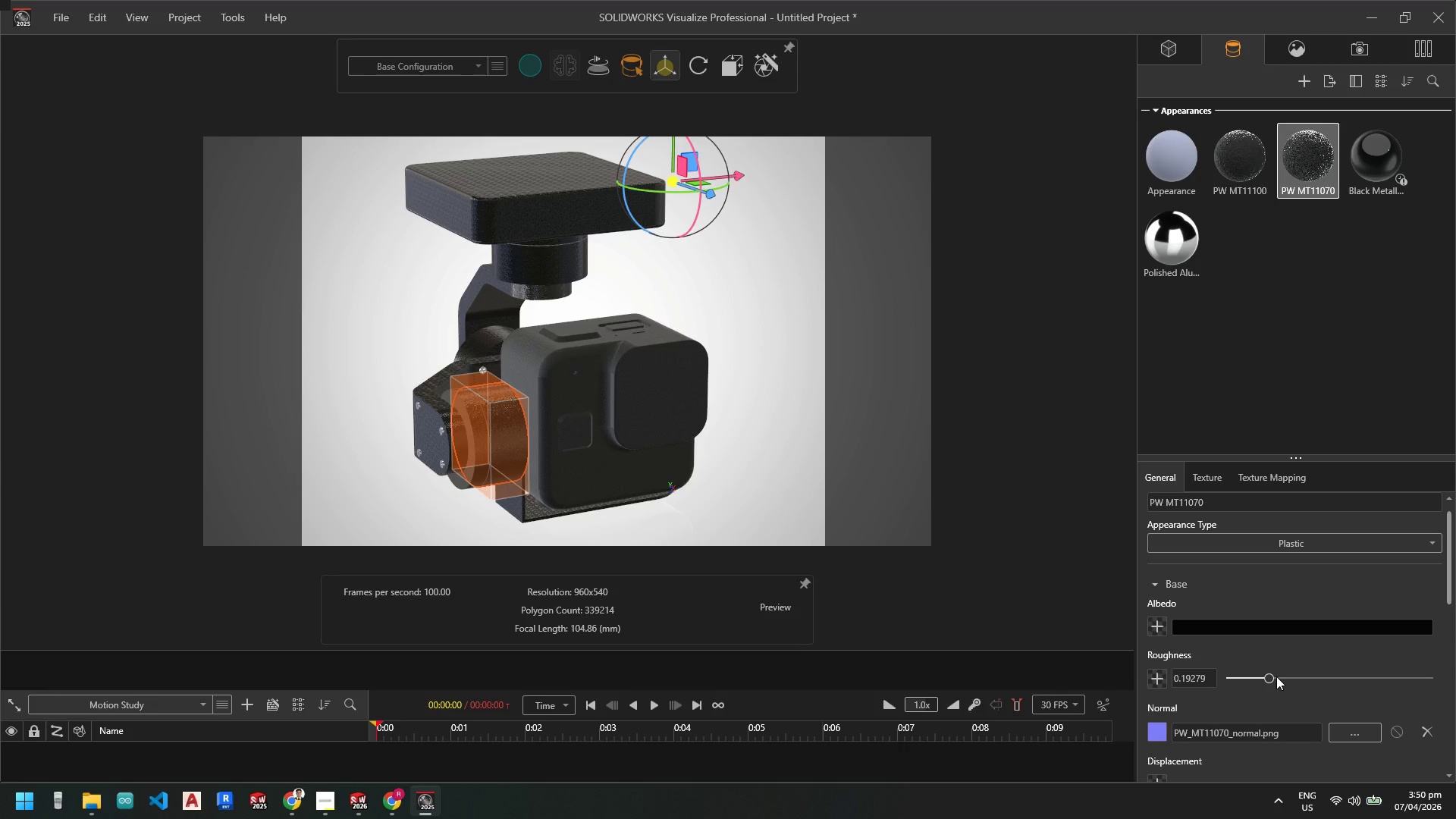 
wait(5.33)
 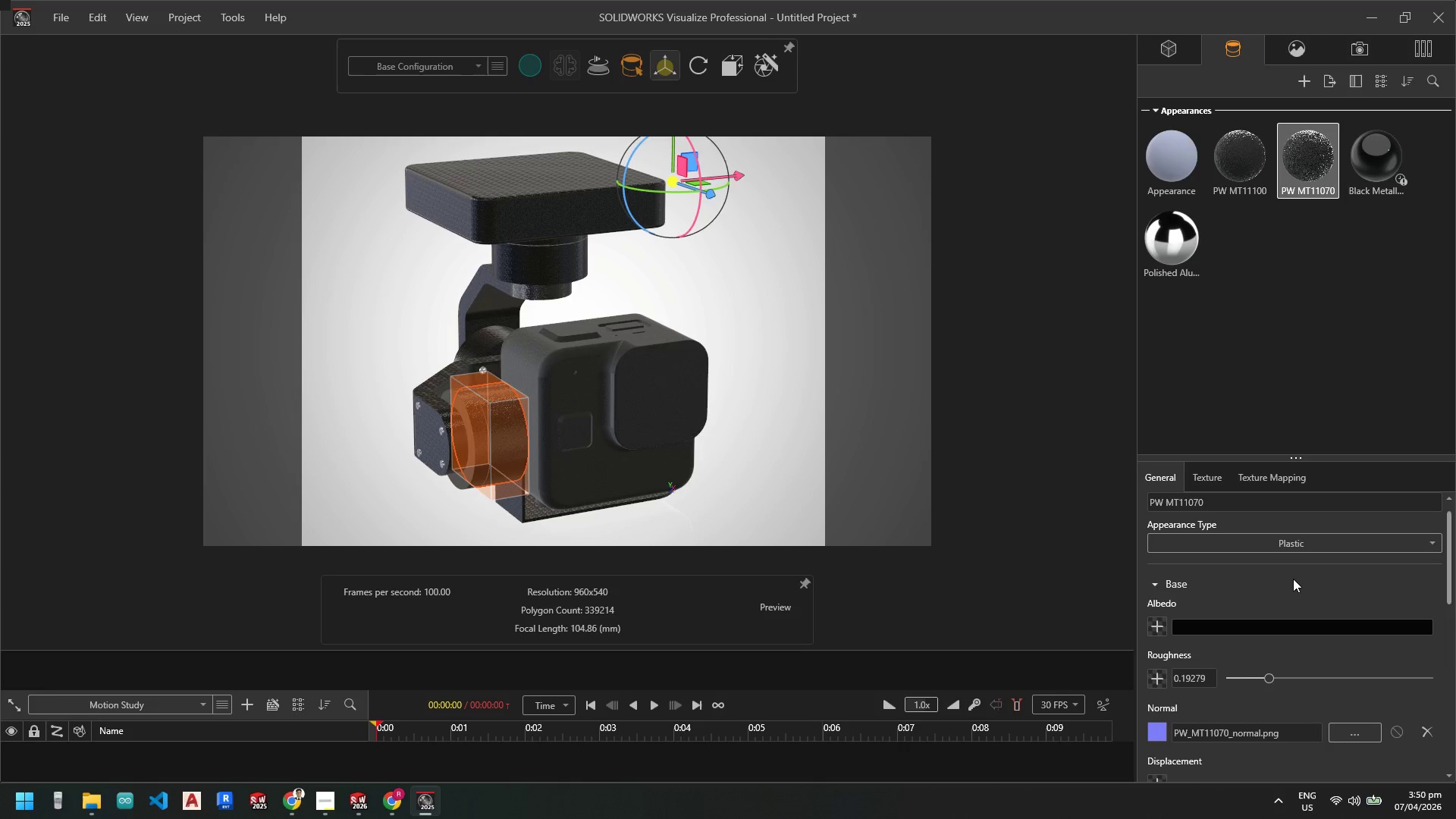 
left_click_drag(start_coordinate=[1272, 678], to_coordinate=[1244, 679])
 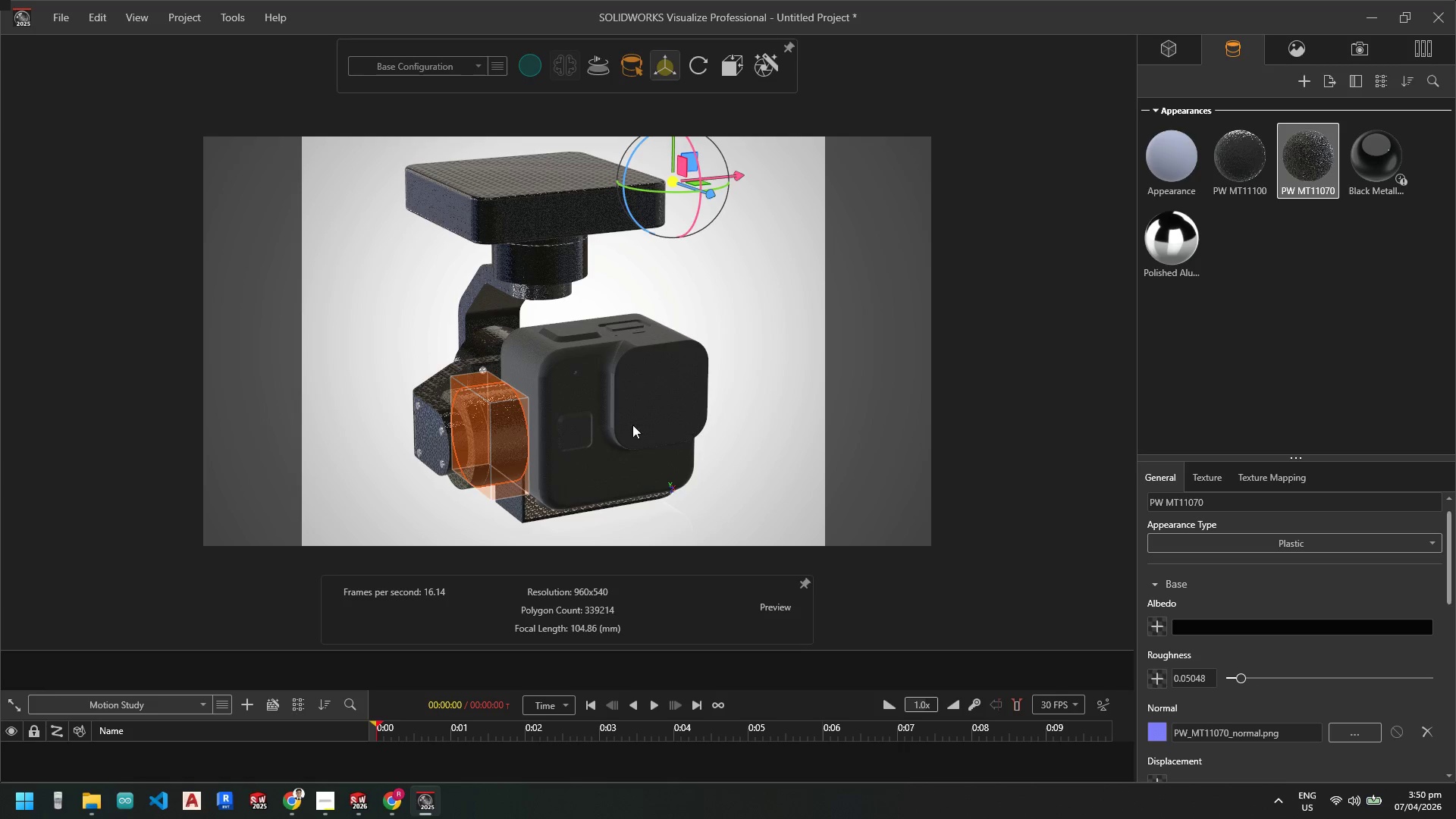 
left_click([626, 425])
 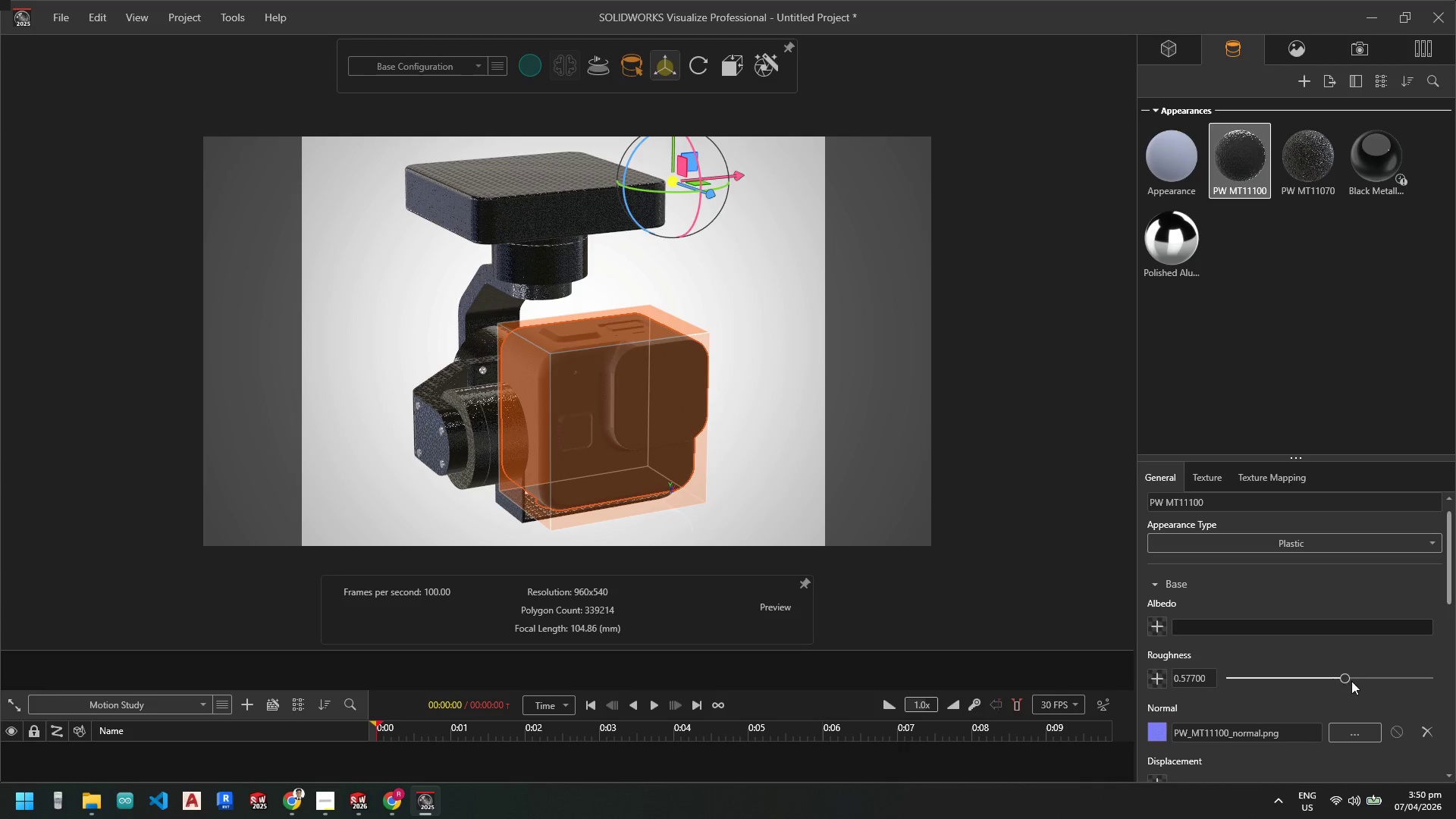 
left_click_drag(start_coordinate=[1343, 679], to_coordinate=[1293, 676])
 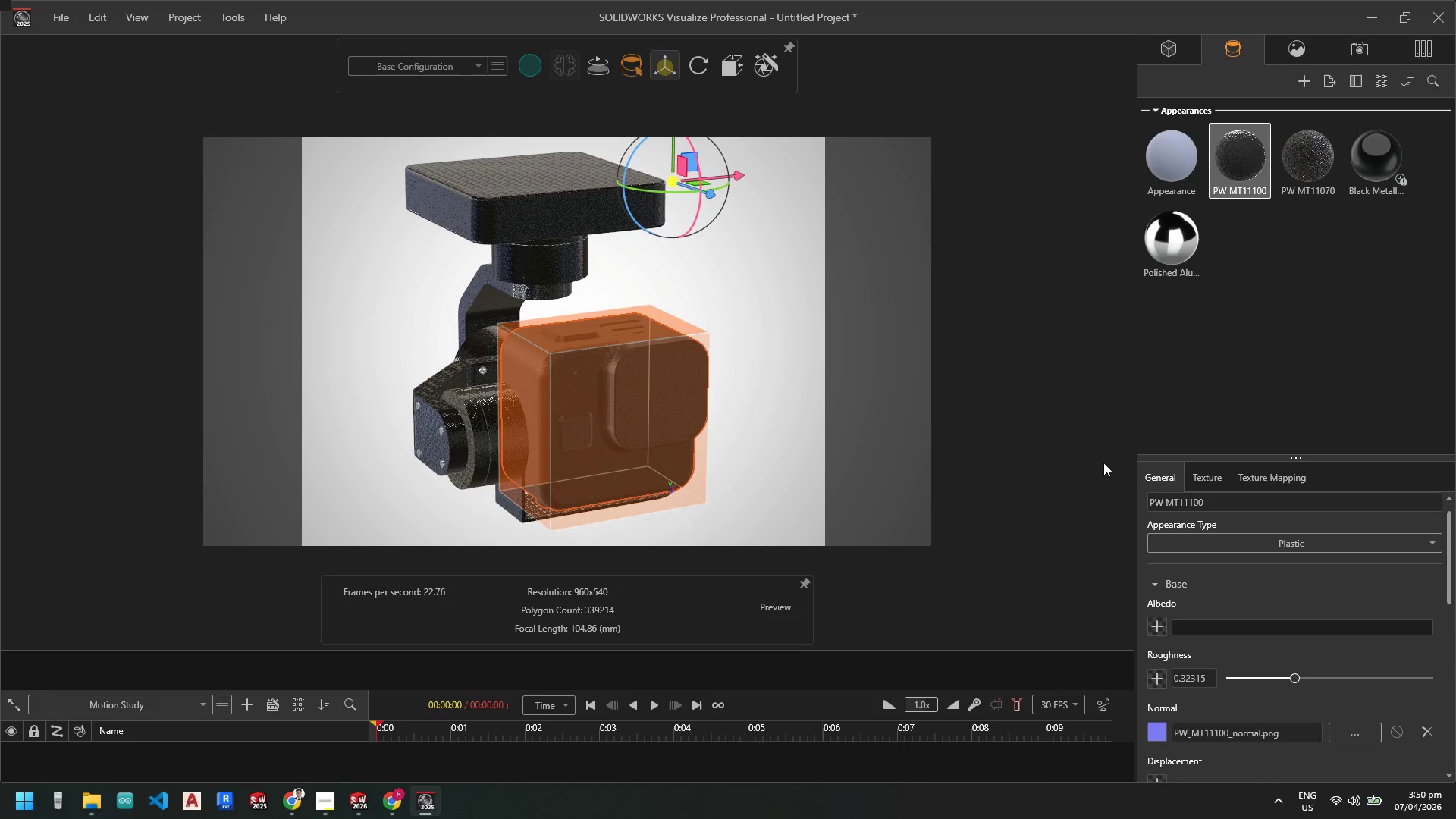 
left_click([998, 457])
 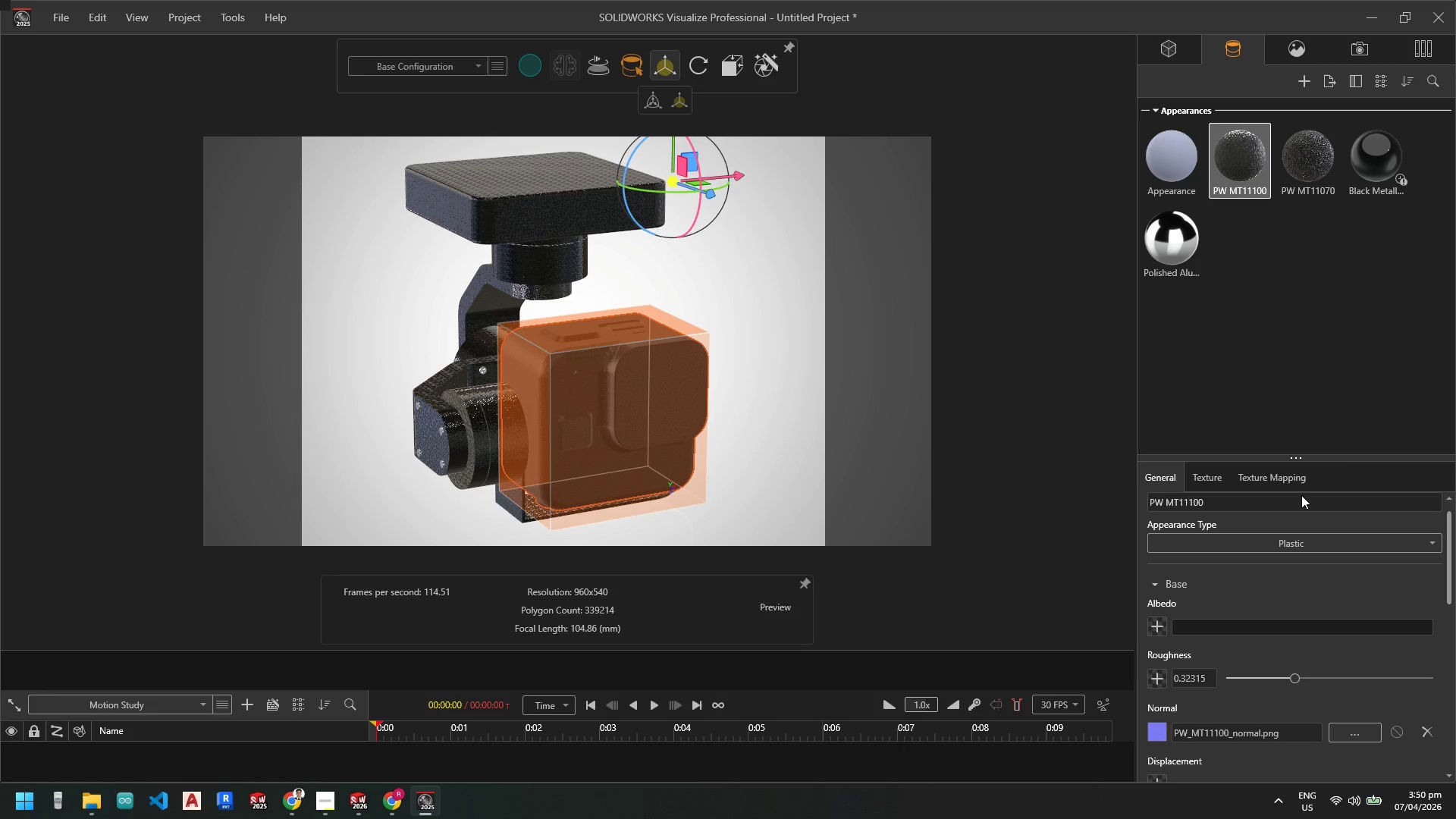 
left_click([1363, 47])
 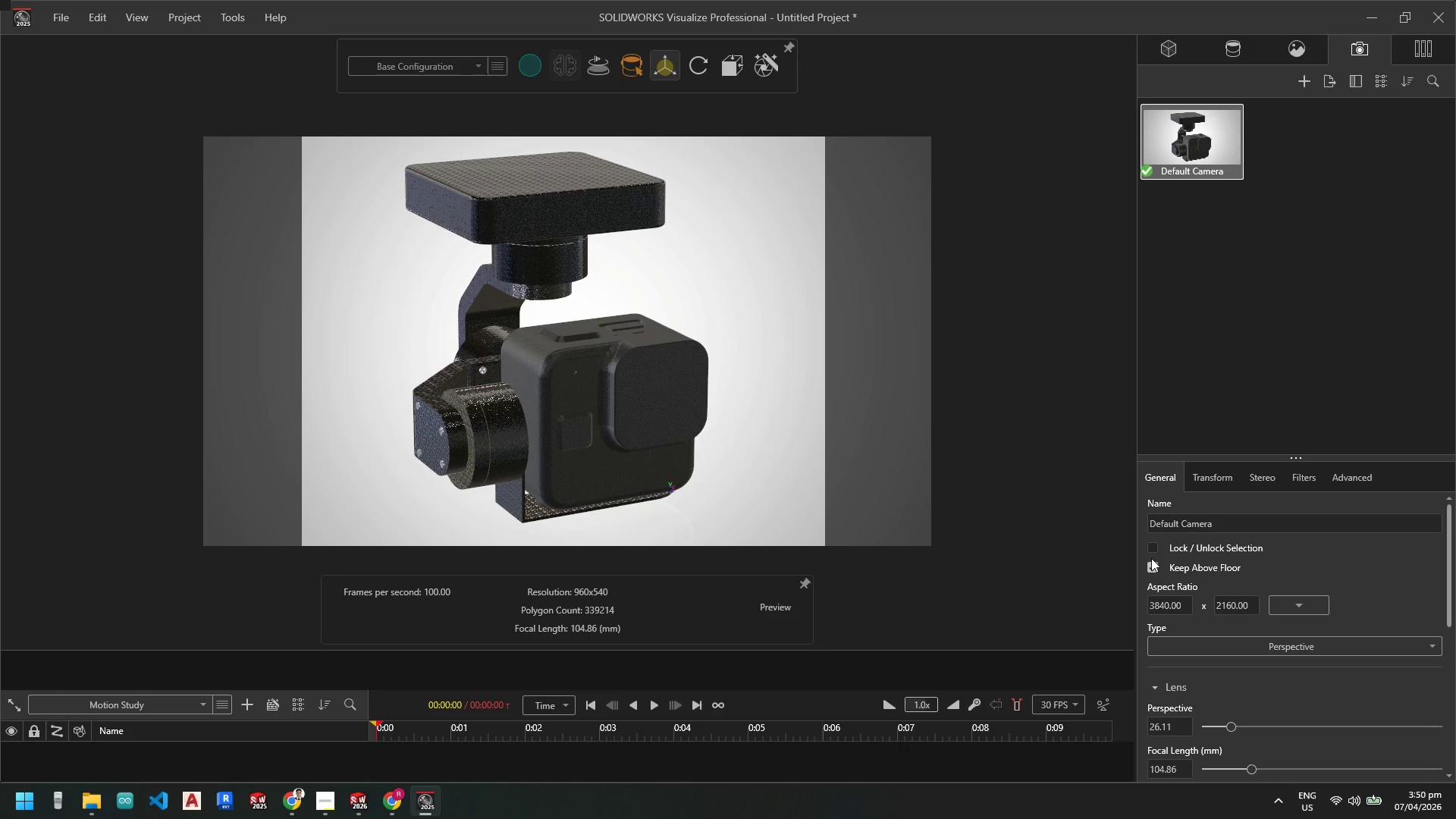 
wait(5.59)
 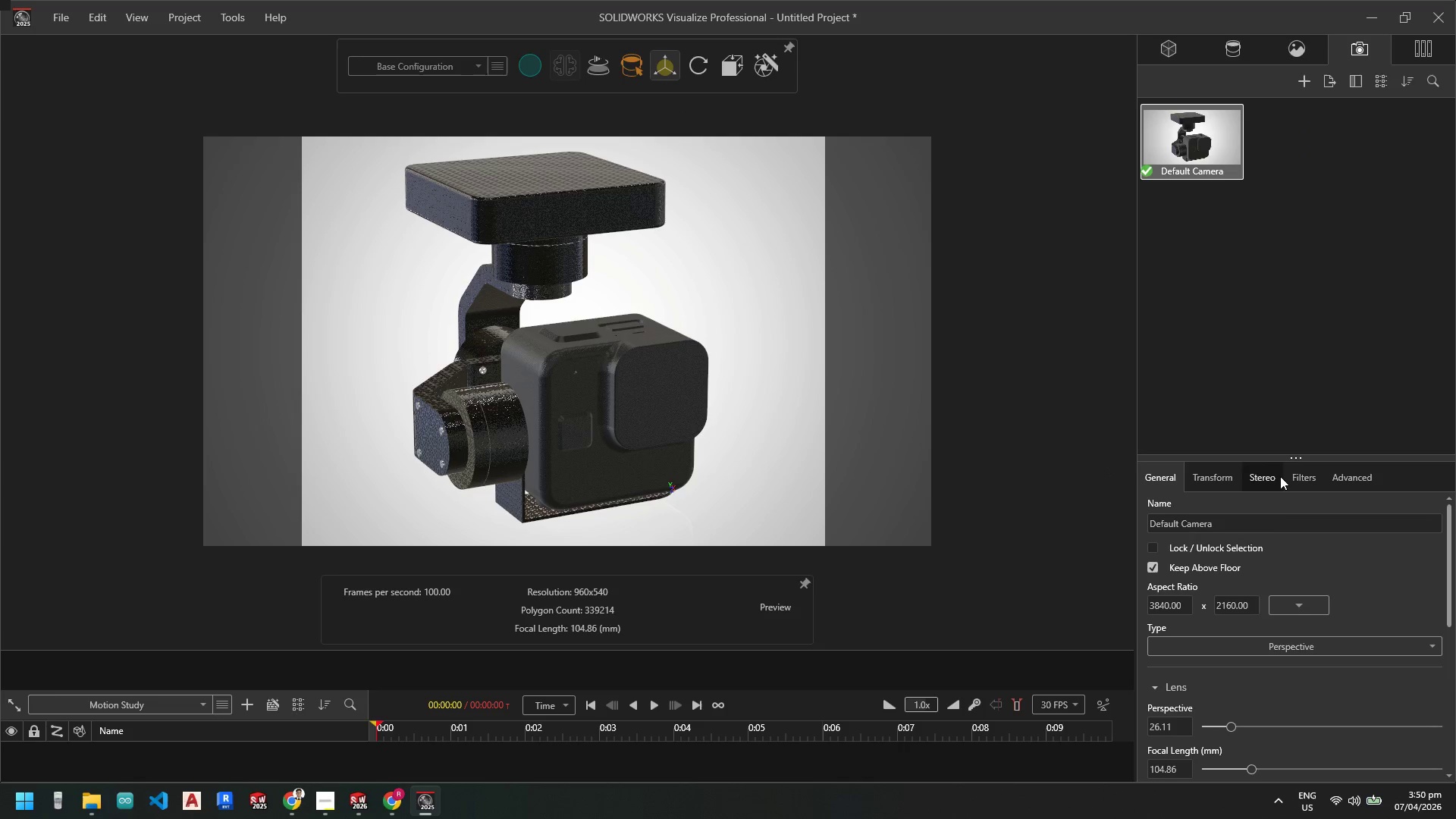 
left_click([1223, 477])
 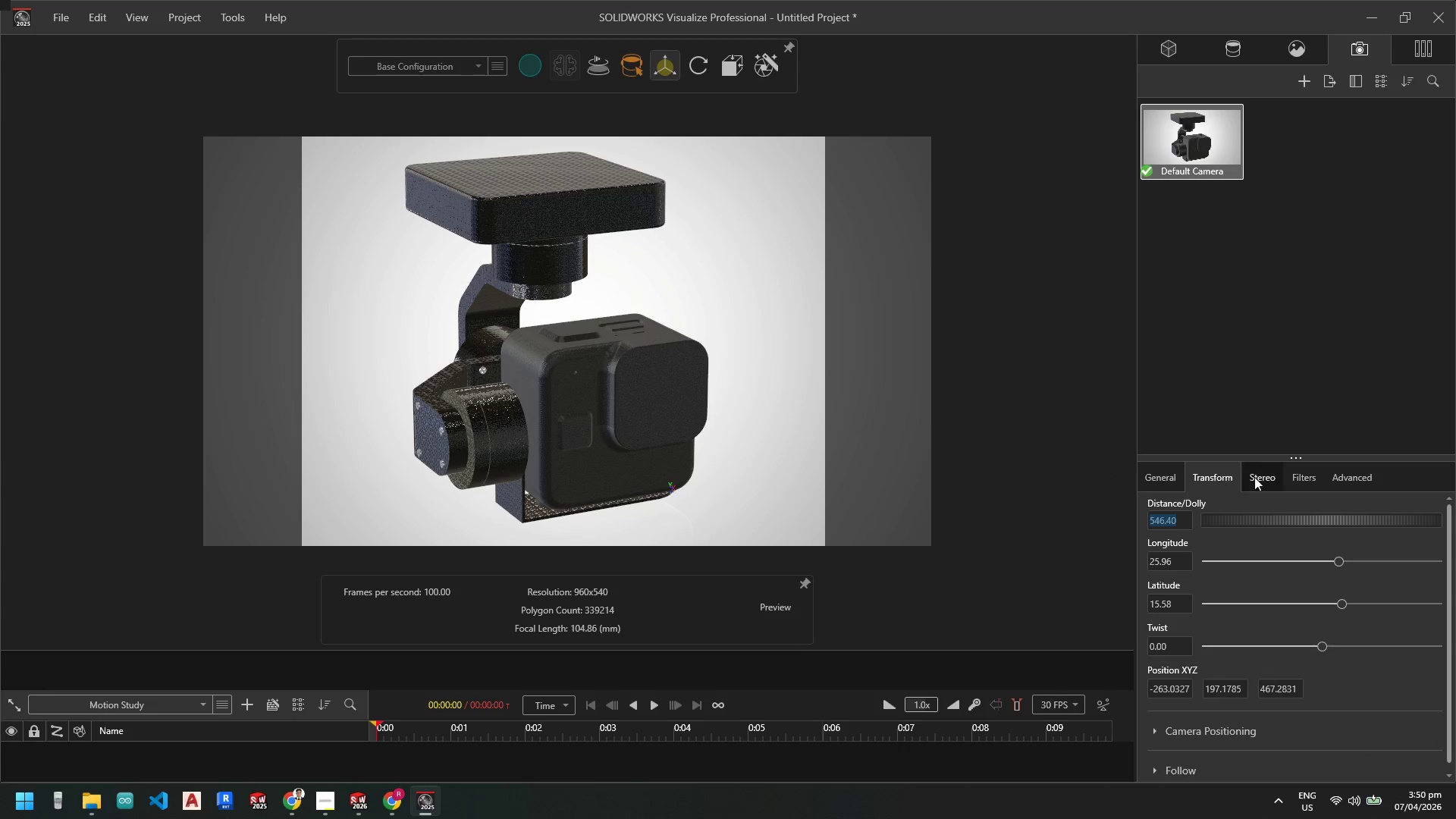 
left_click([1256, 477])
 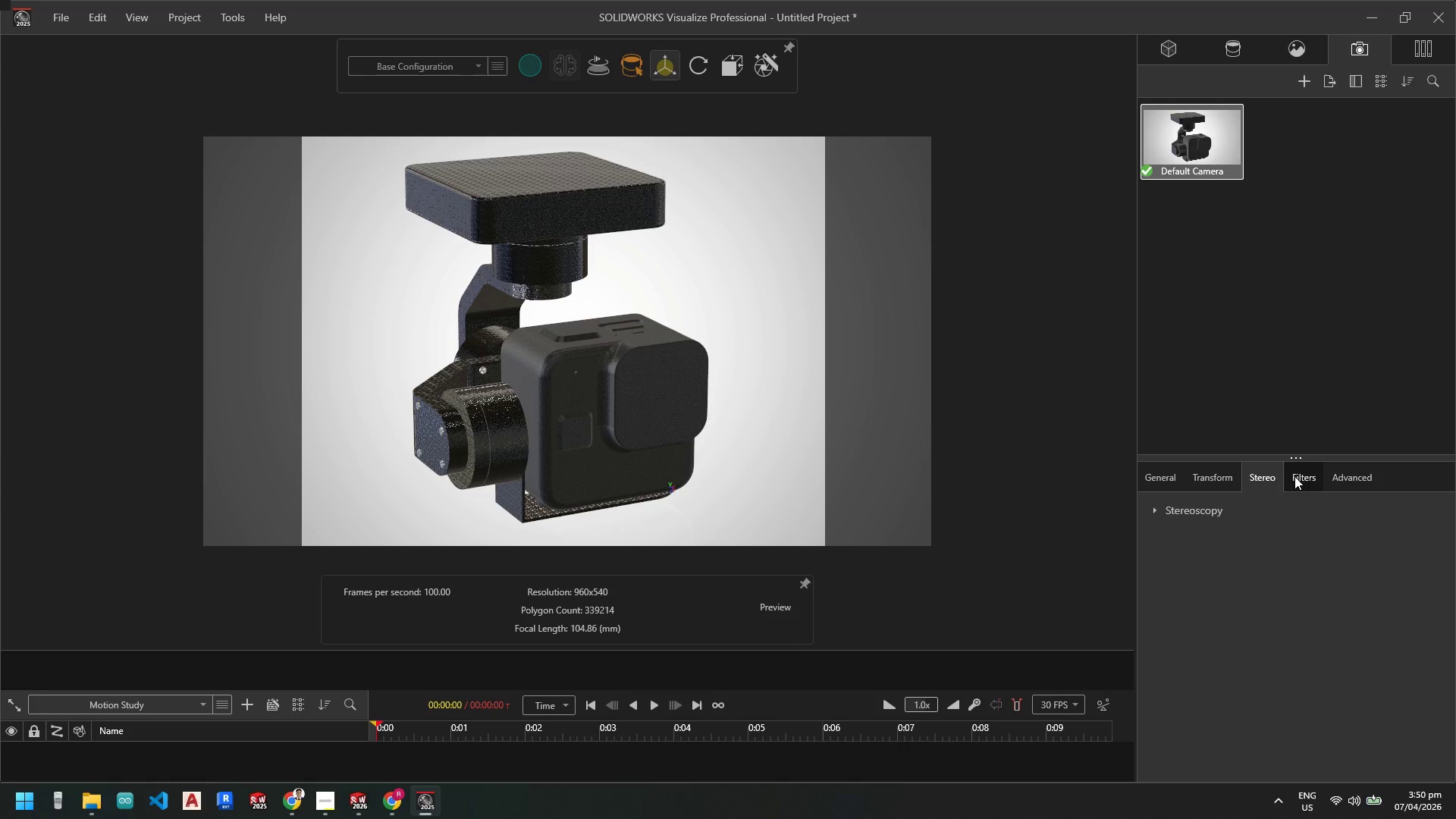 
left_click([1294, 476])
 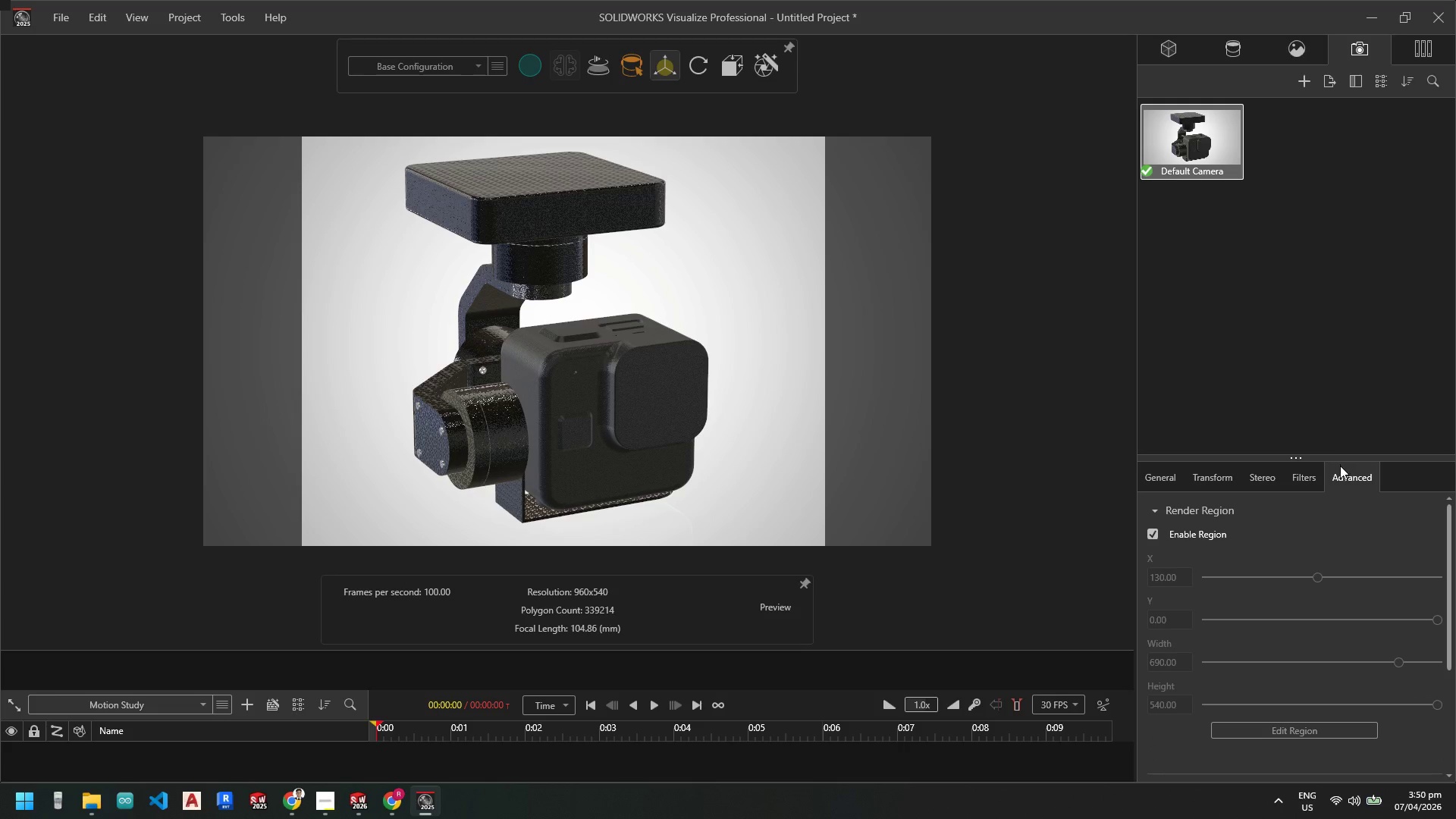 
left_click([1299, 472])
 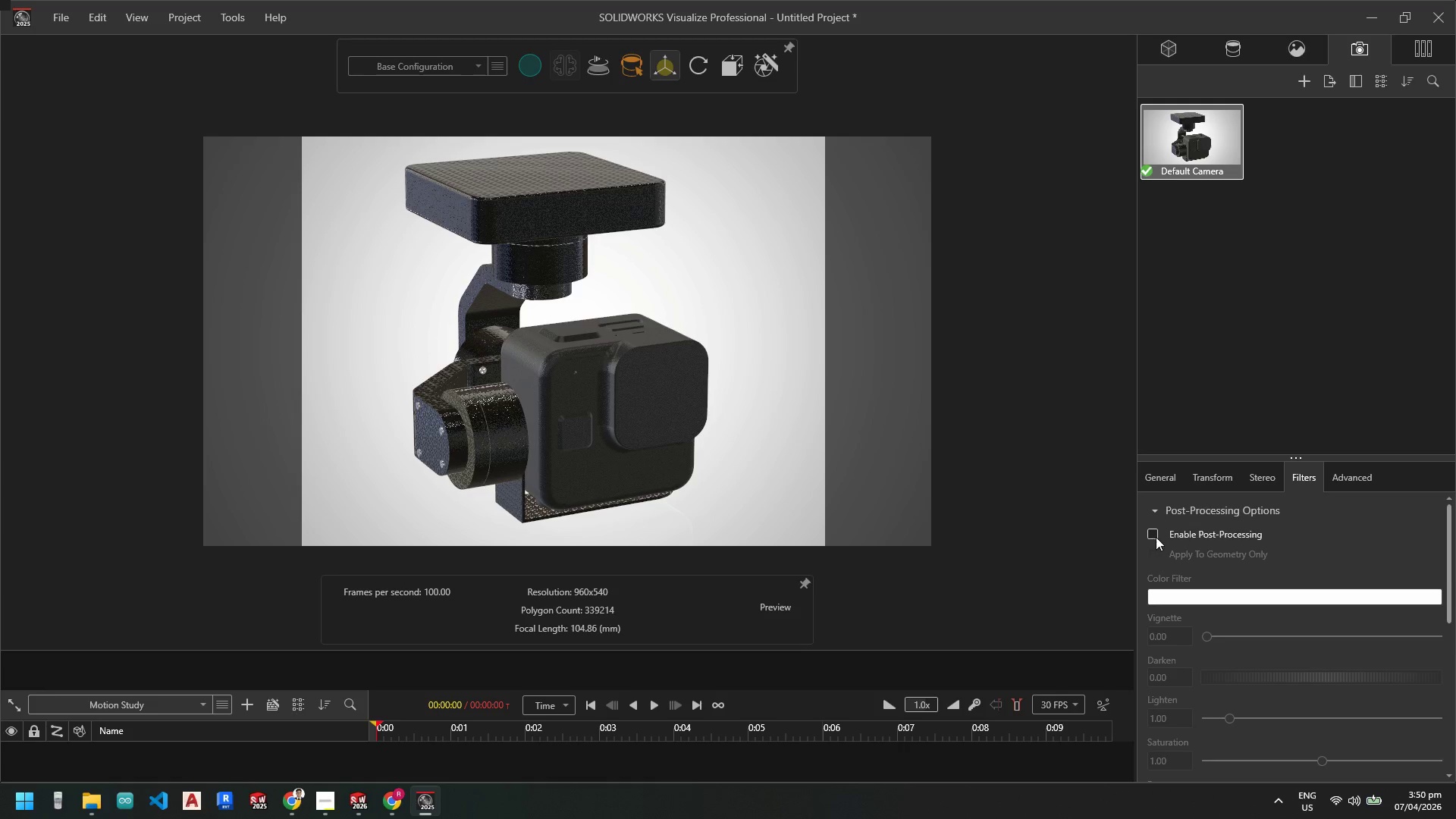 
left_click([1153, 535])
 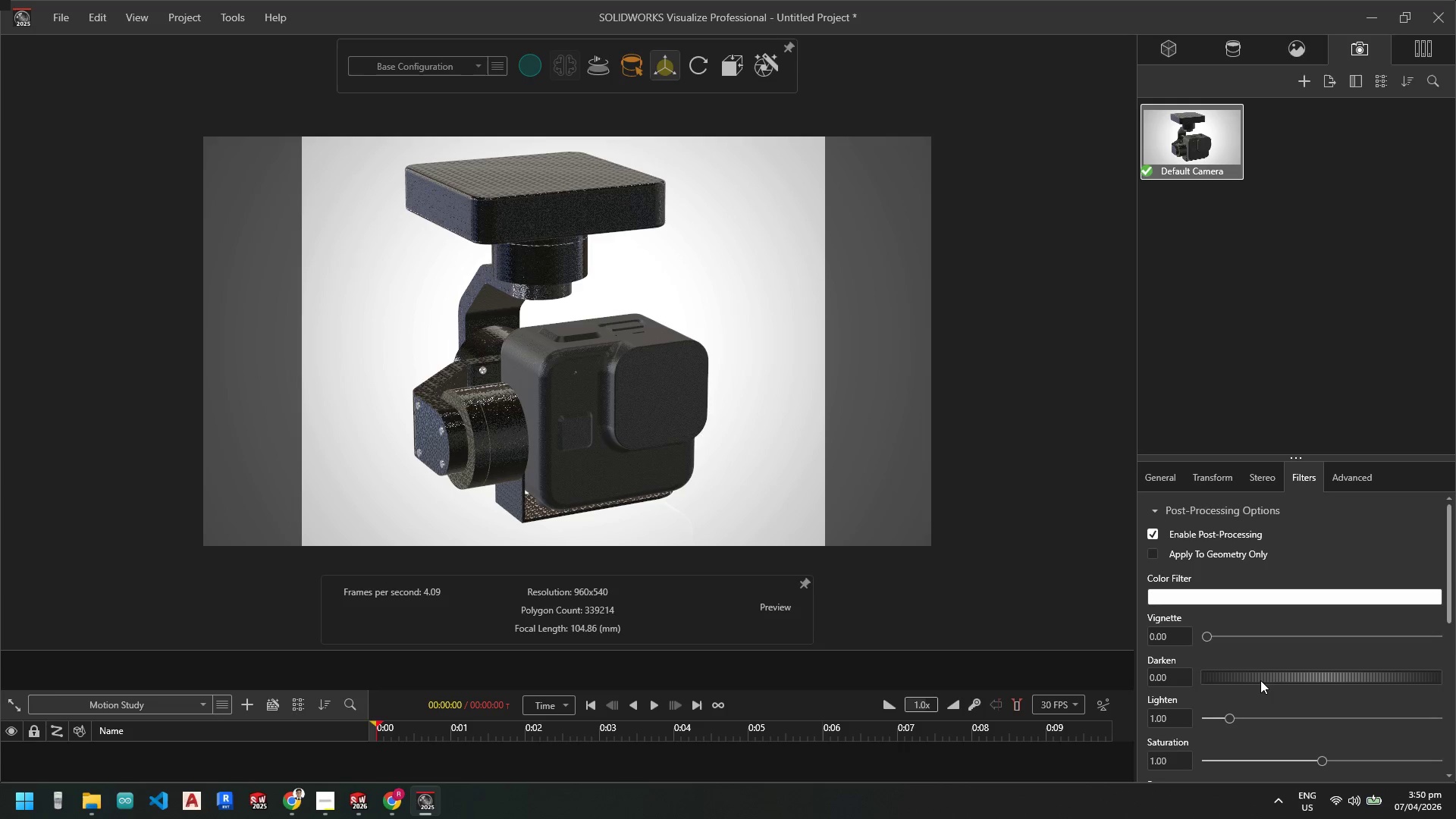 
scroll: coordinate [1257, 695], scroll_direction: down, amount: 2.0
 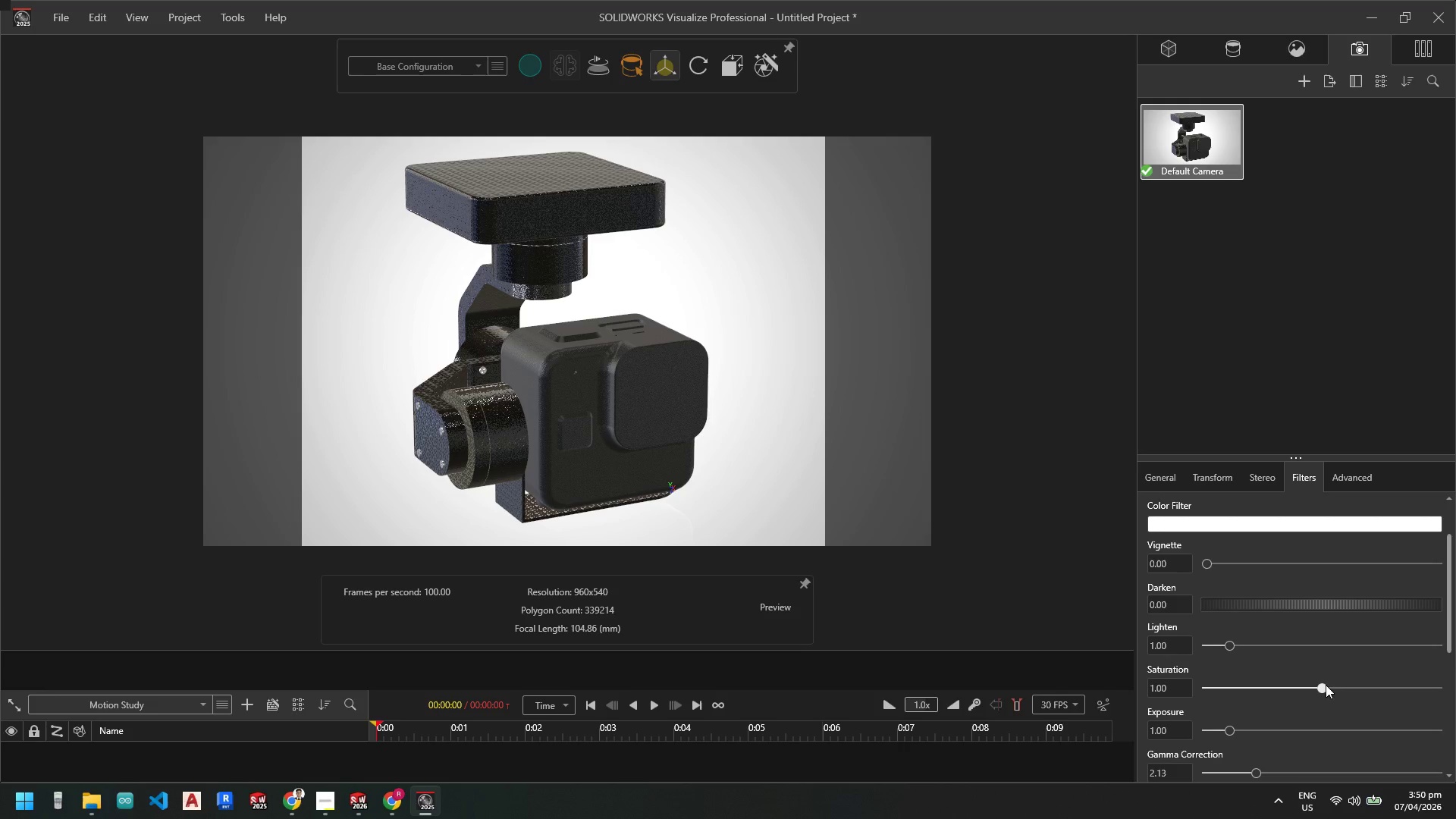 
left_click_drag(start_coordinate=[1324, 685], to_coordinate=[1299, 689])
 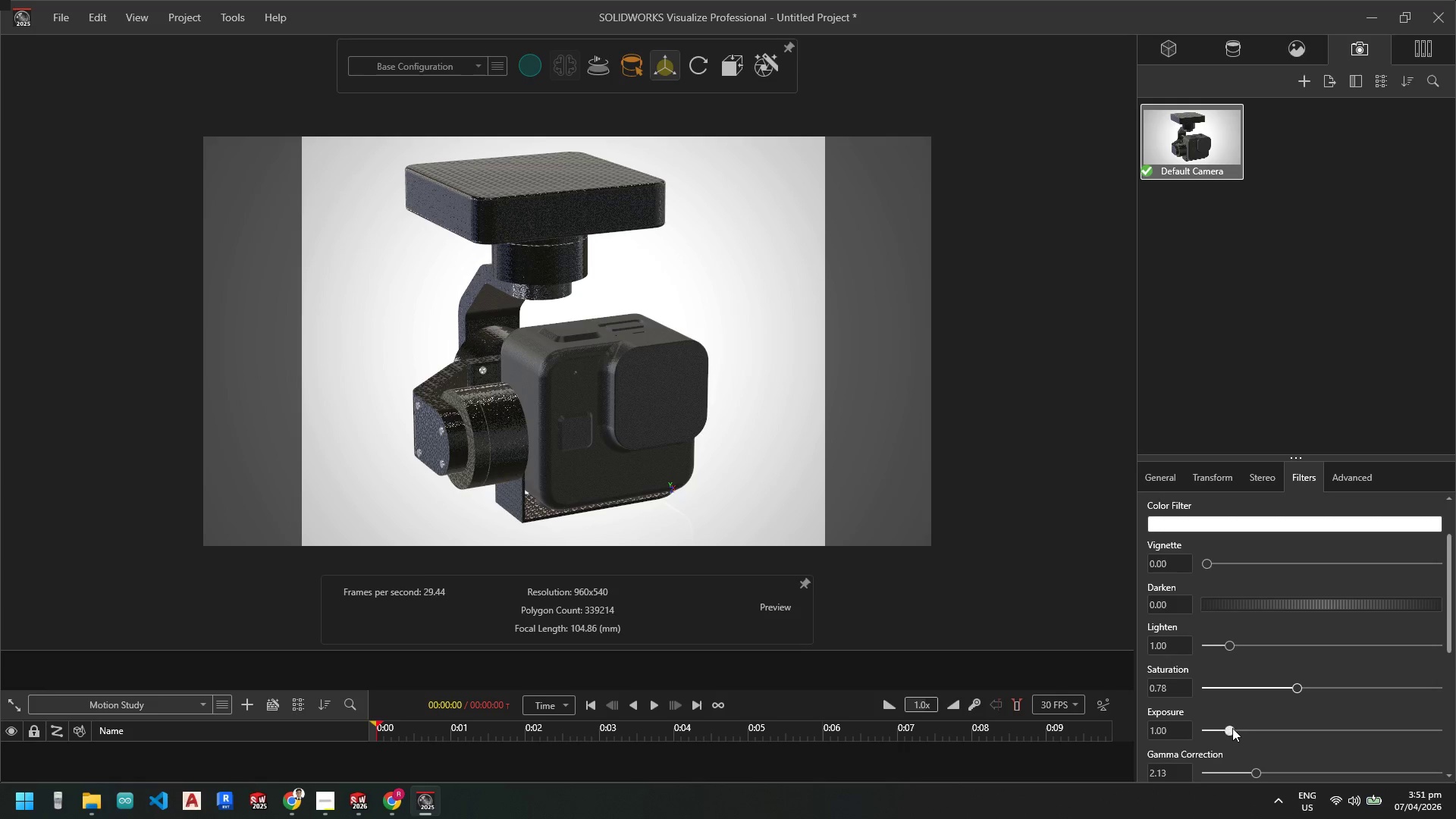 
left_click_drag(start_coordinate=[1232, 728], to_coordinate=[1240, 728])
 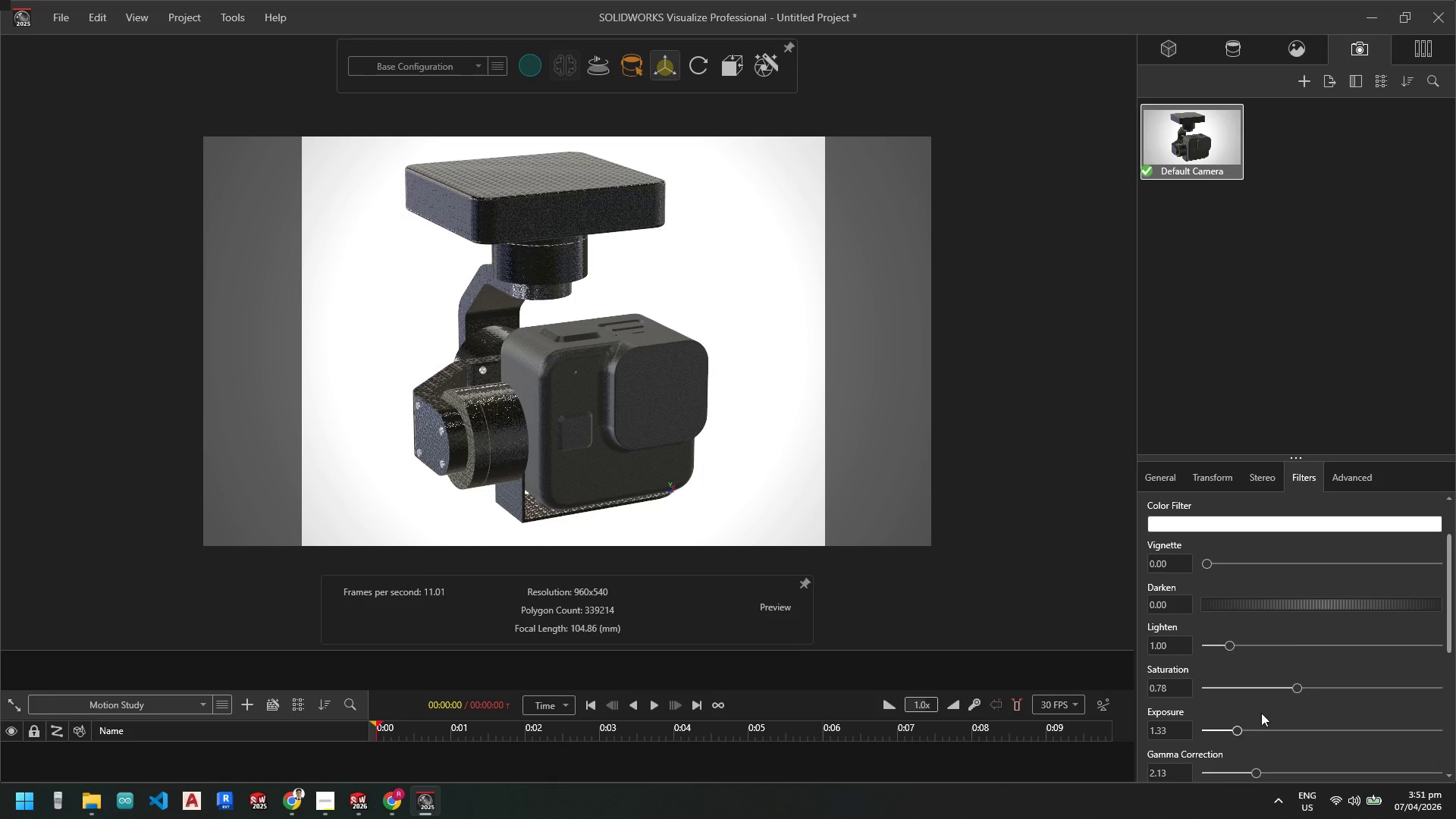 
scroll: coordinate [1282, 632], scroll_direction: down, amount: 6.0
 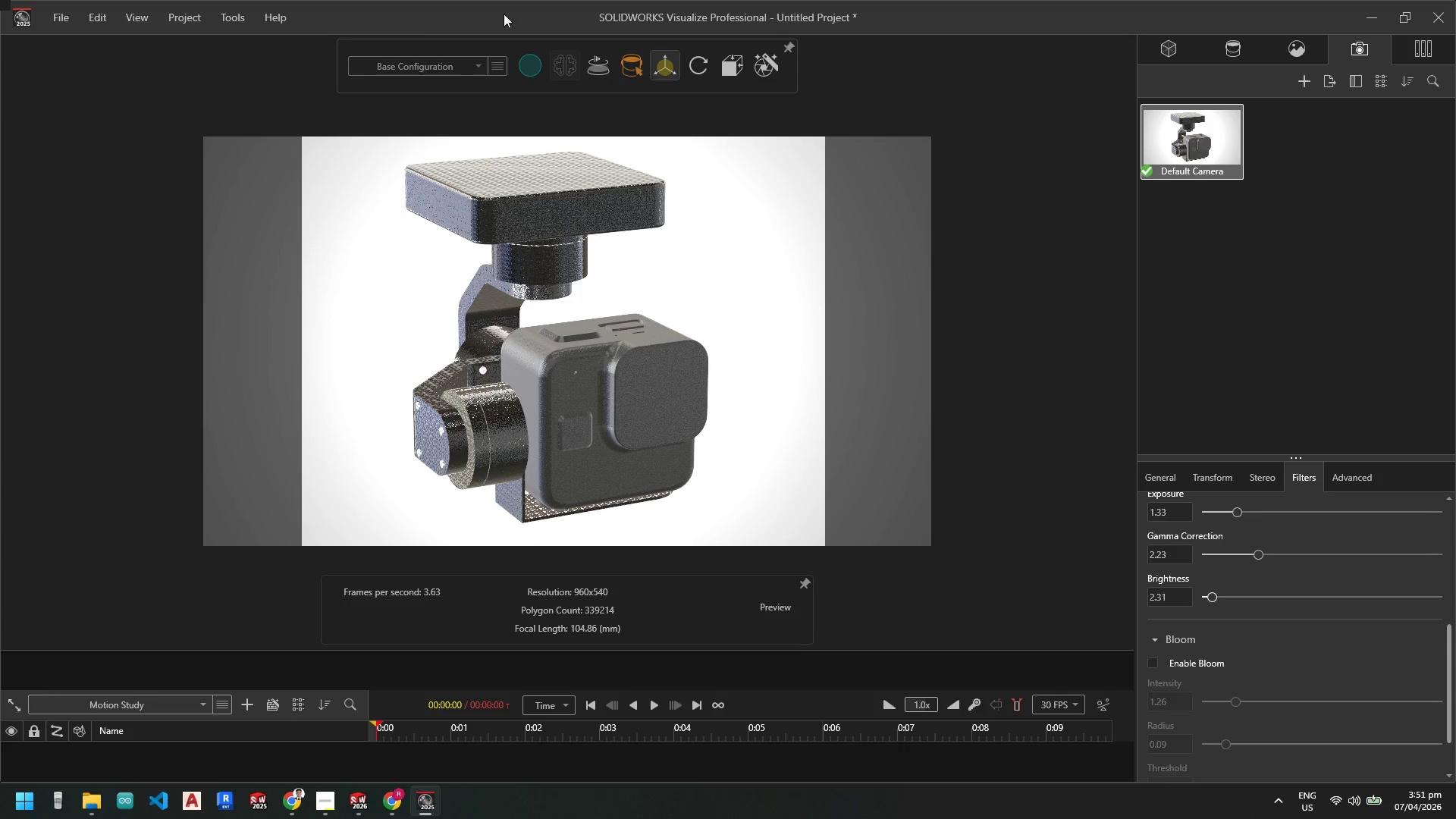 
left_click([231, 15])
 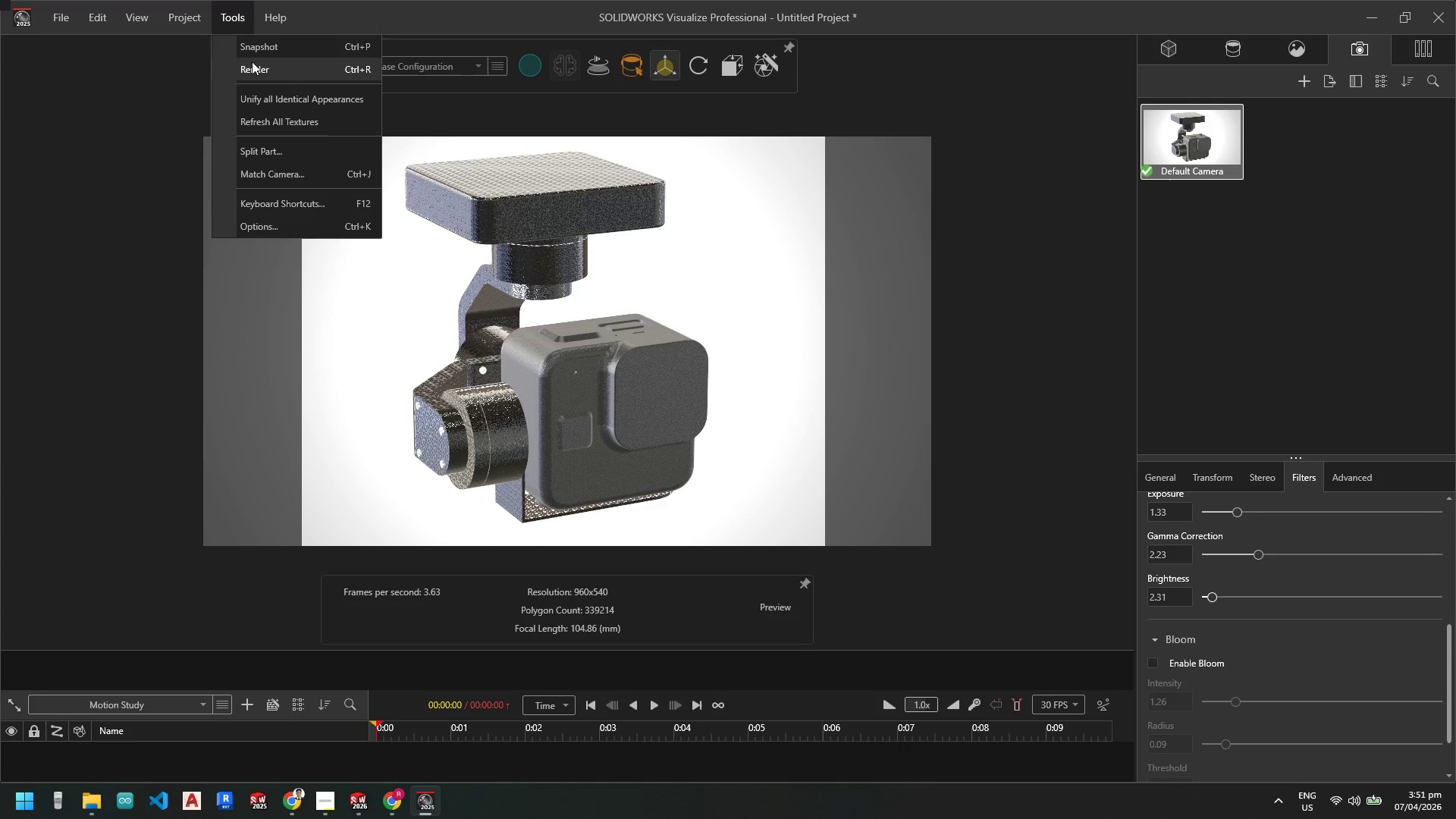 
left_click([256, 74])
 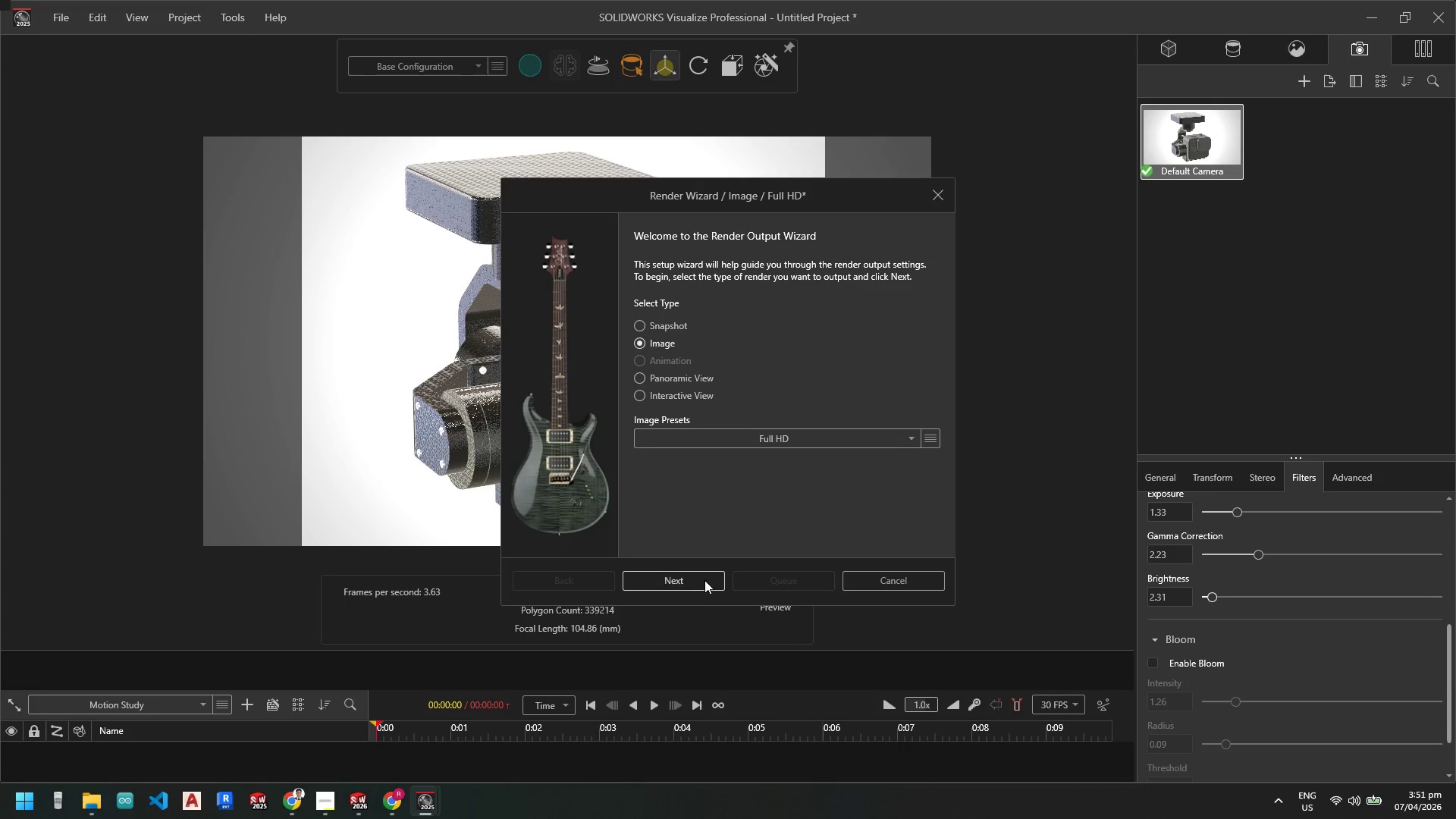 
left_click([692, 580])
 